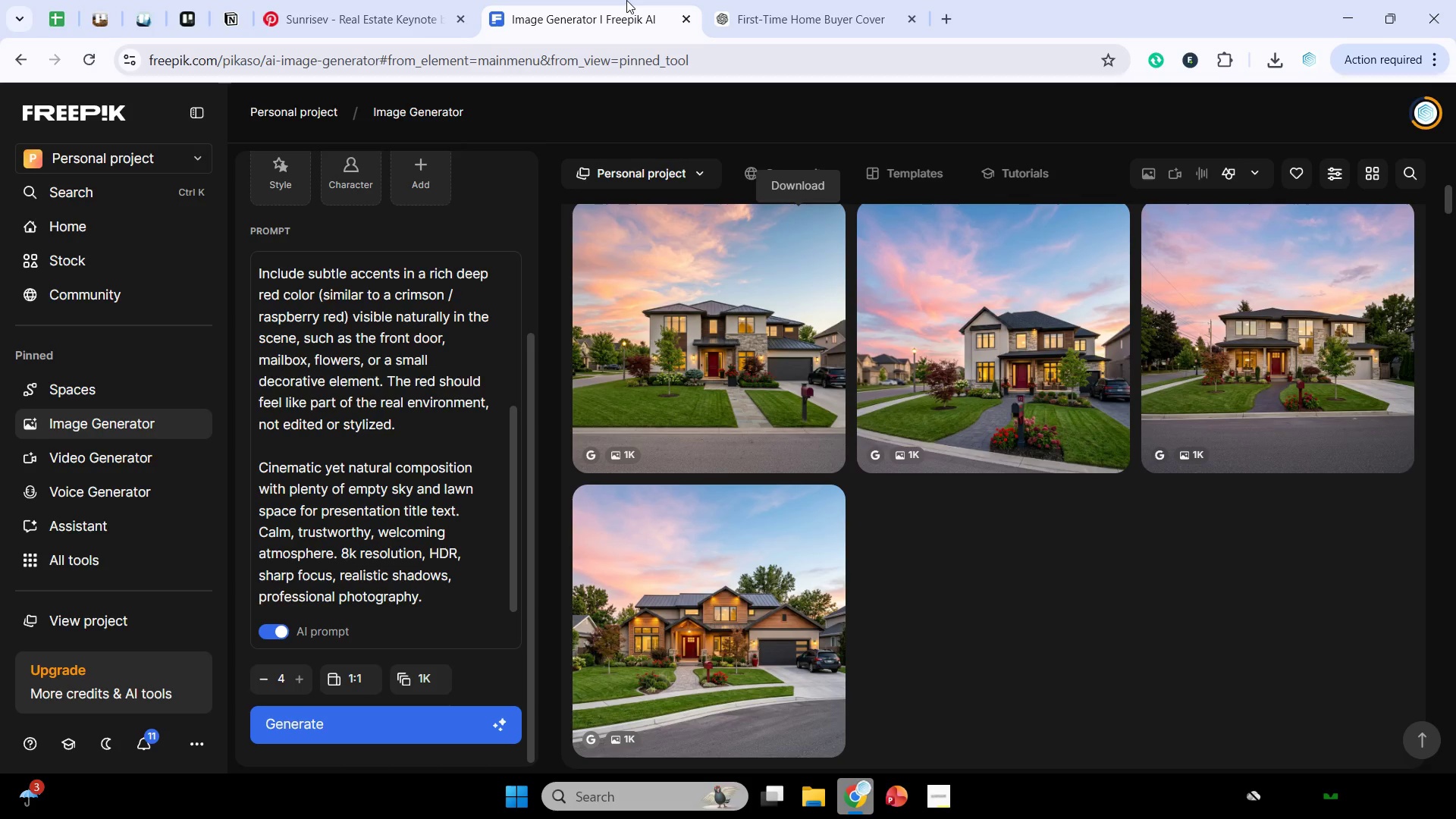 
left_click([146, 215])
 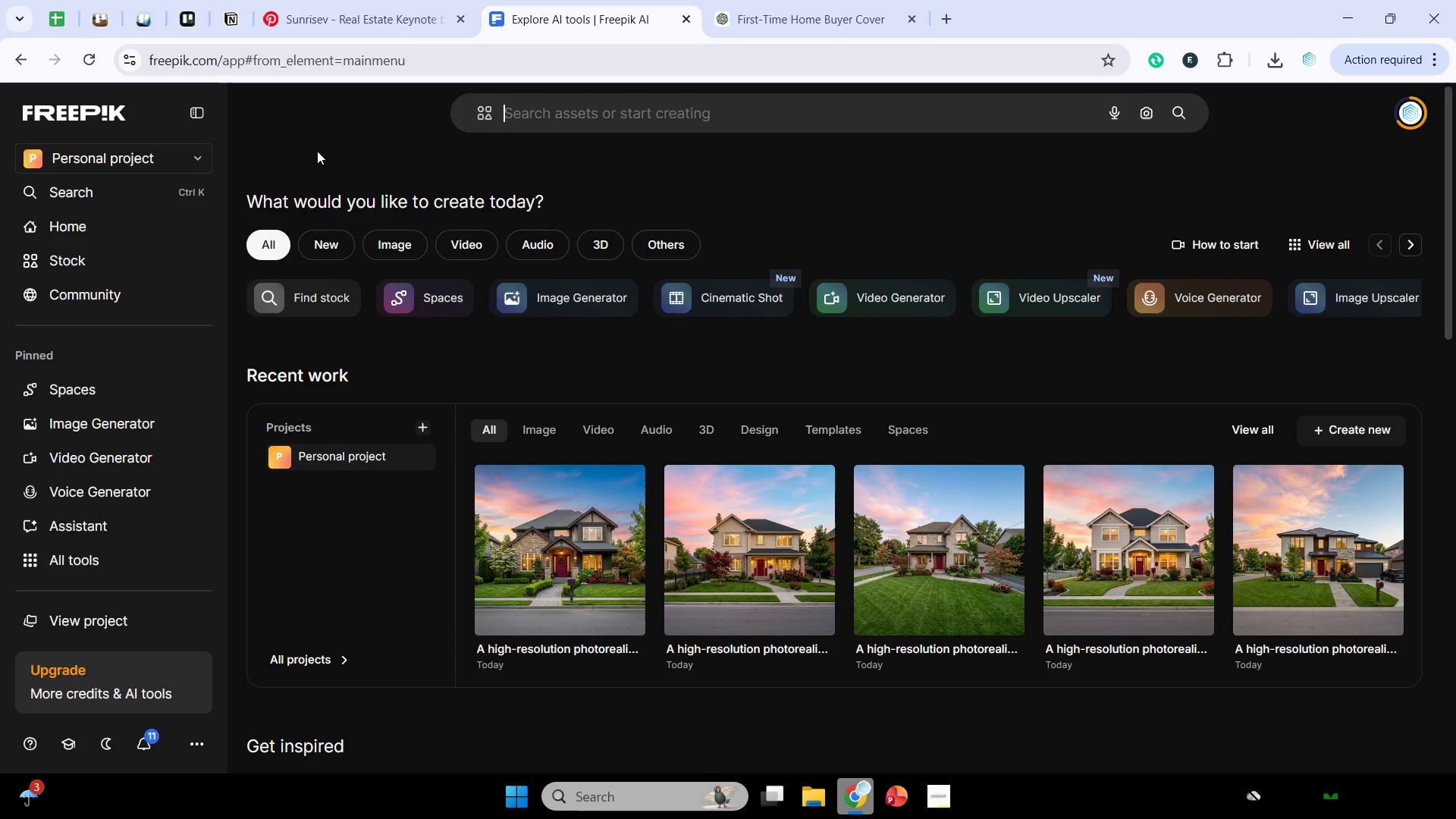 
wait(11.08)
 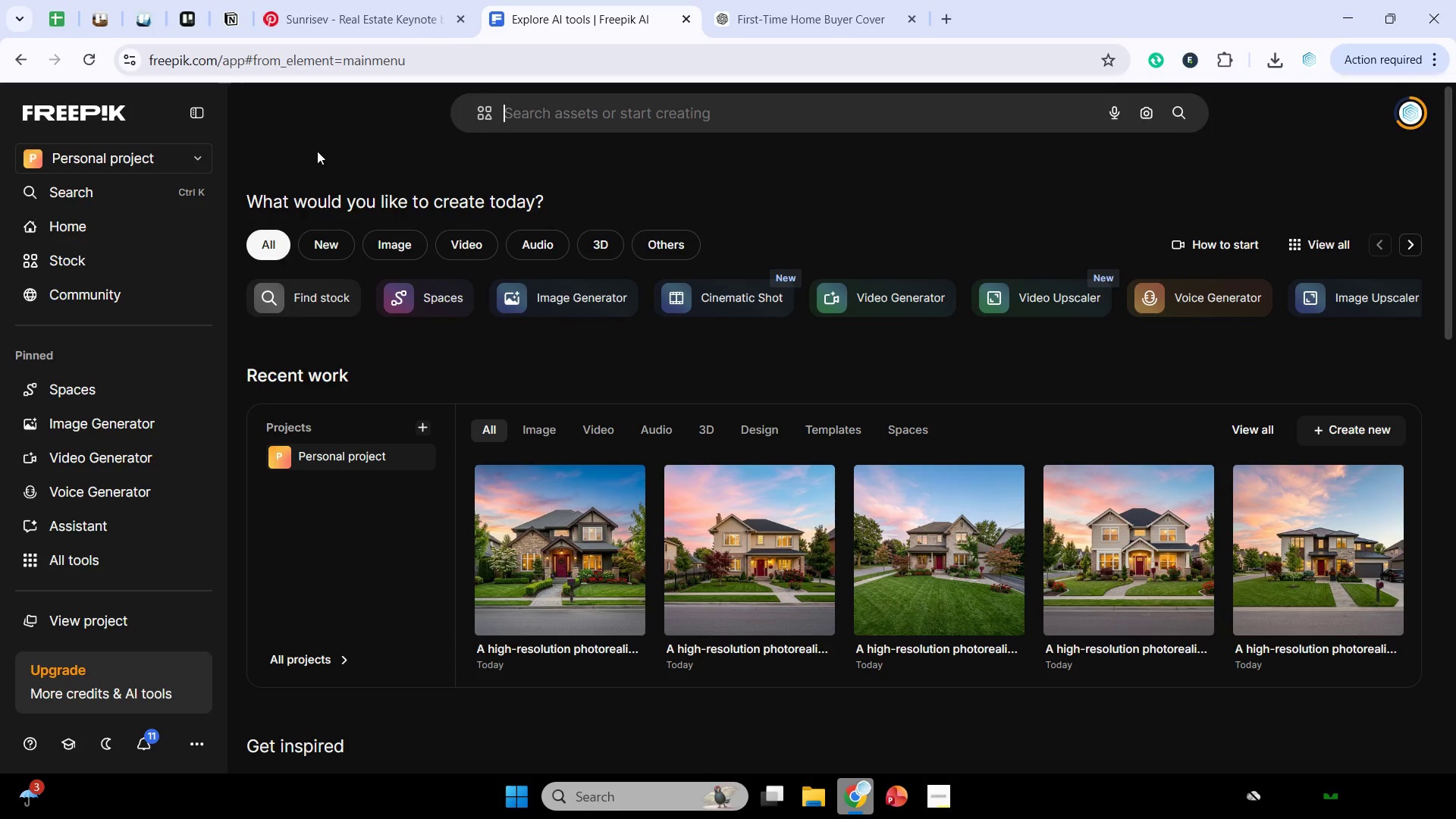 
key(Control+V)
 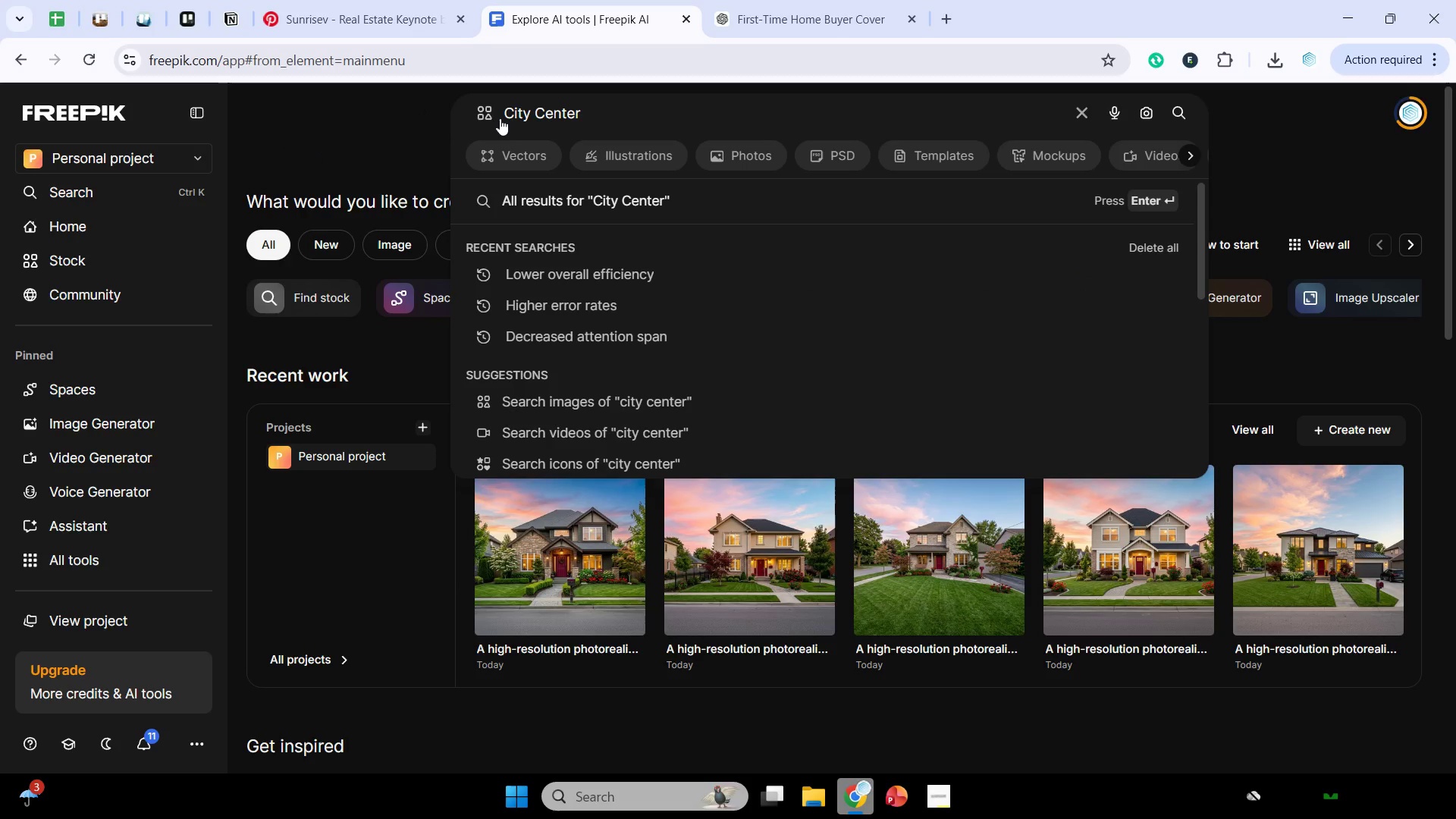 
key(Enter)
 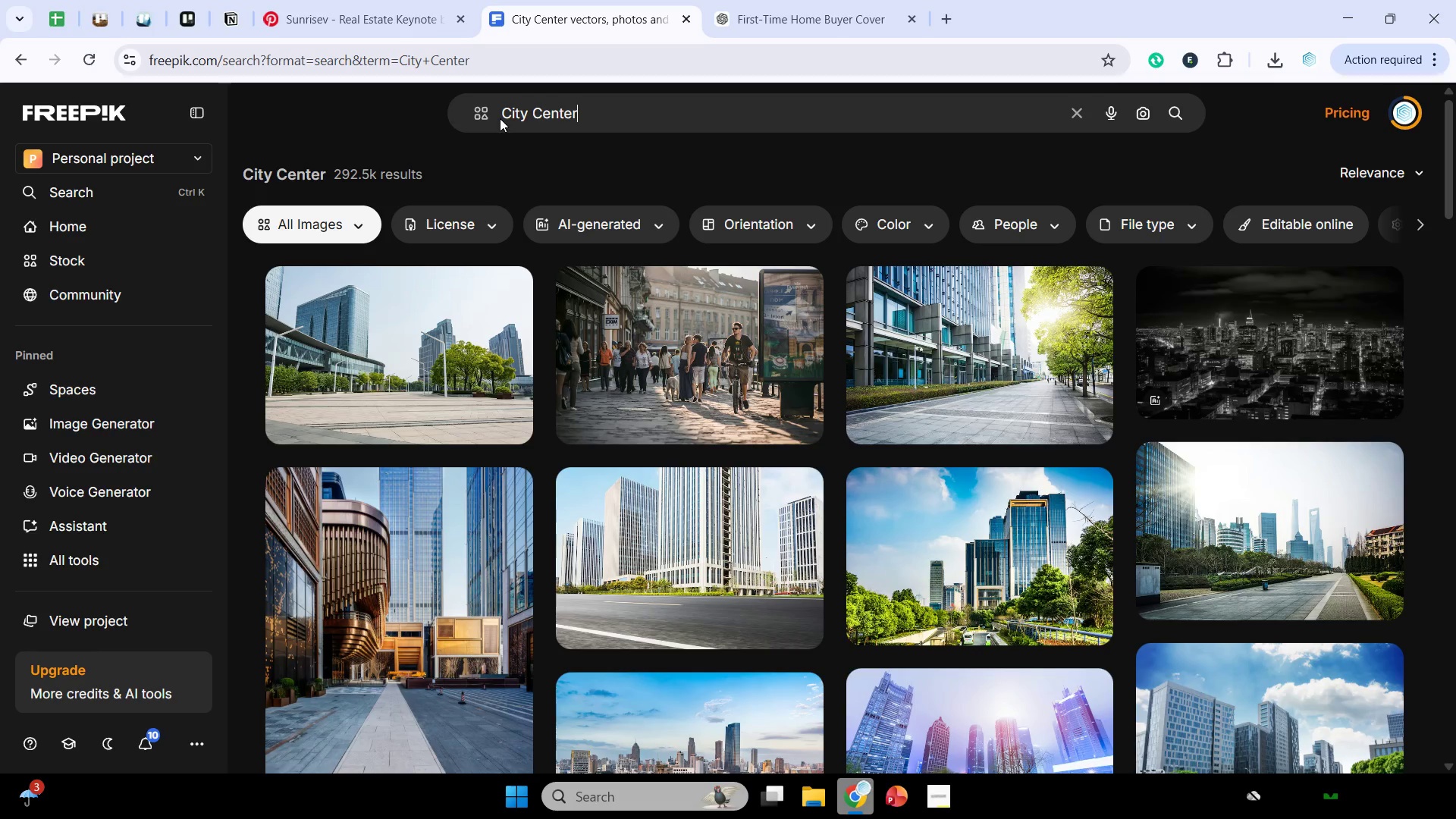 
wait(11.61)
 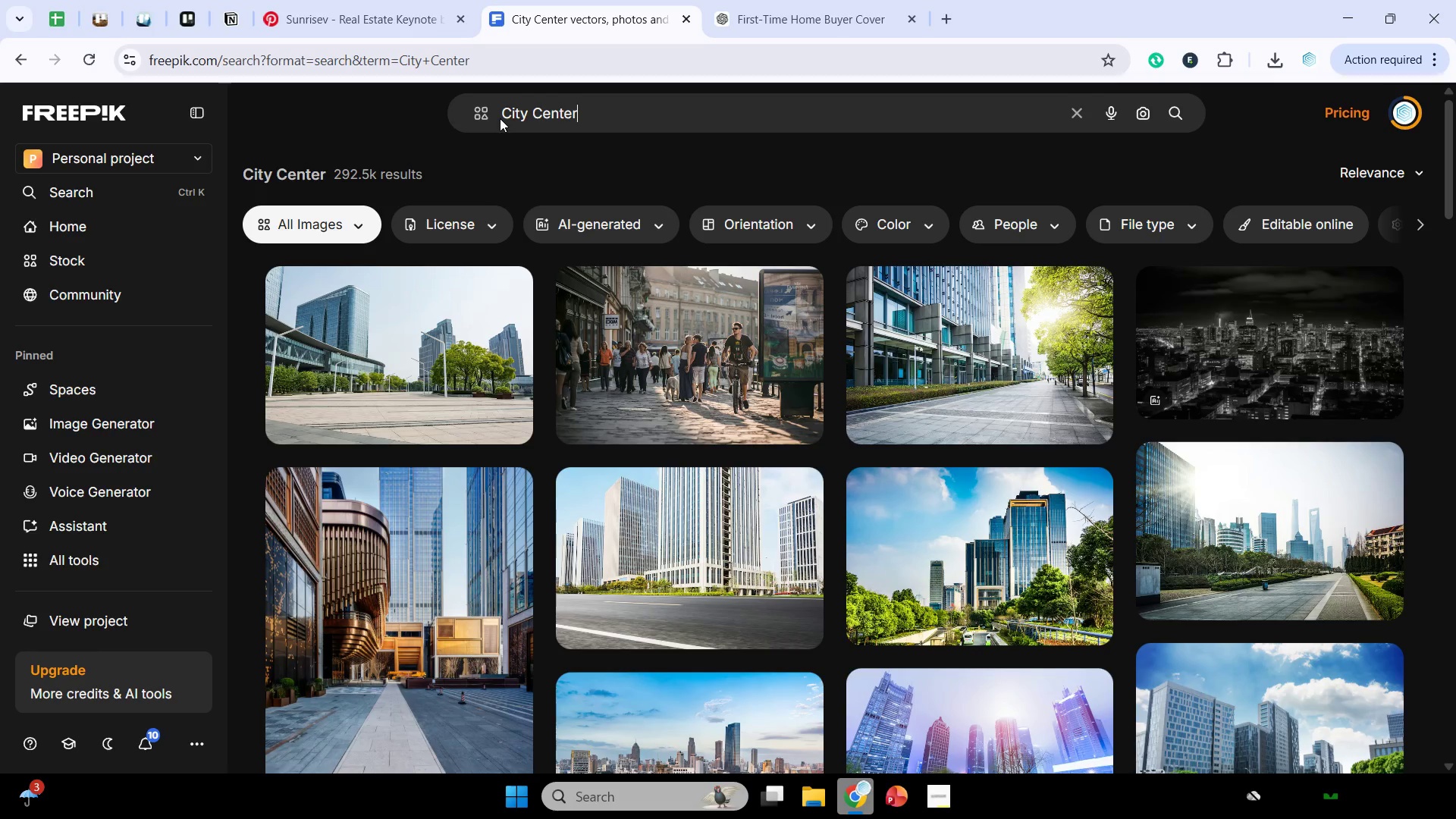 
left_click([343, 215])
 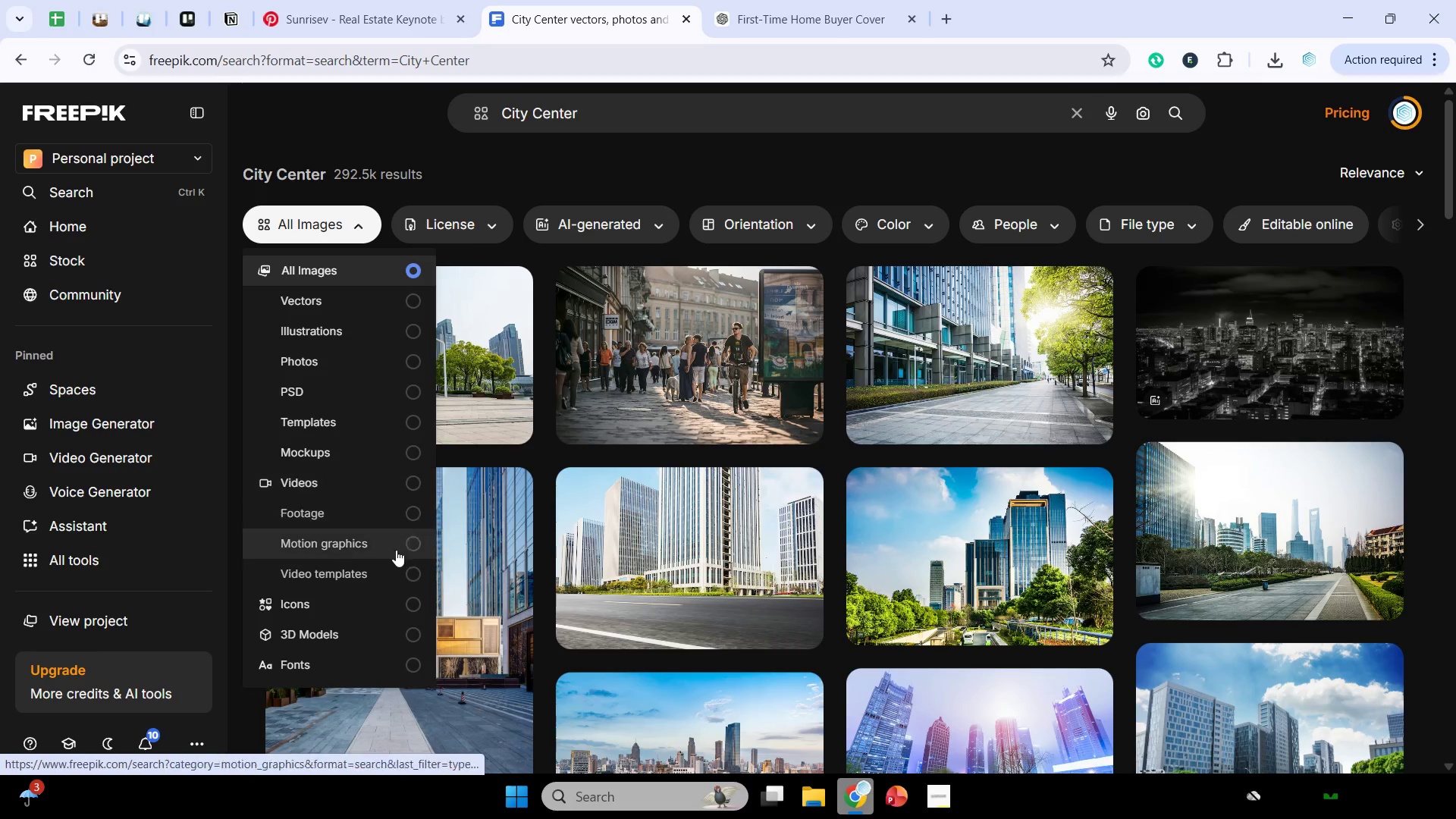 
left_click([383, 592])
 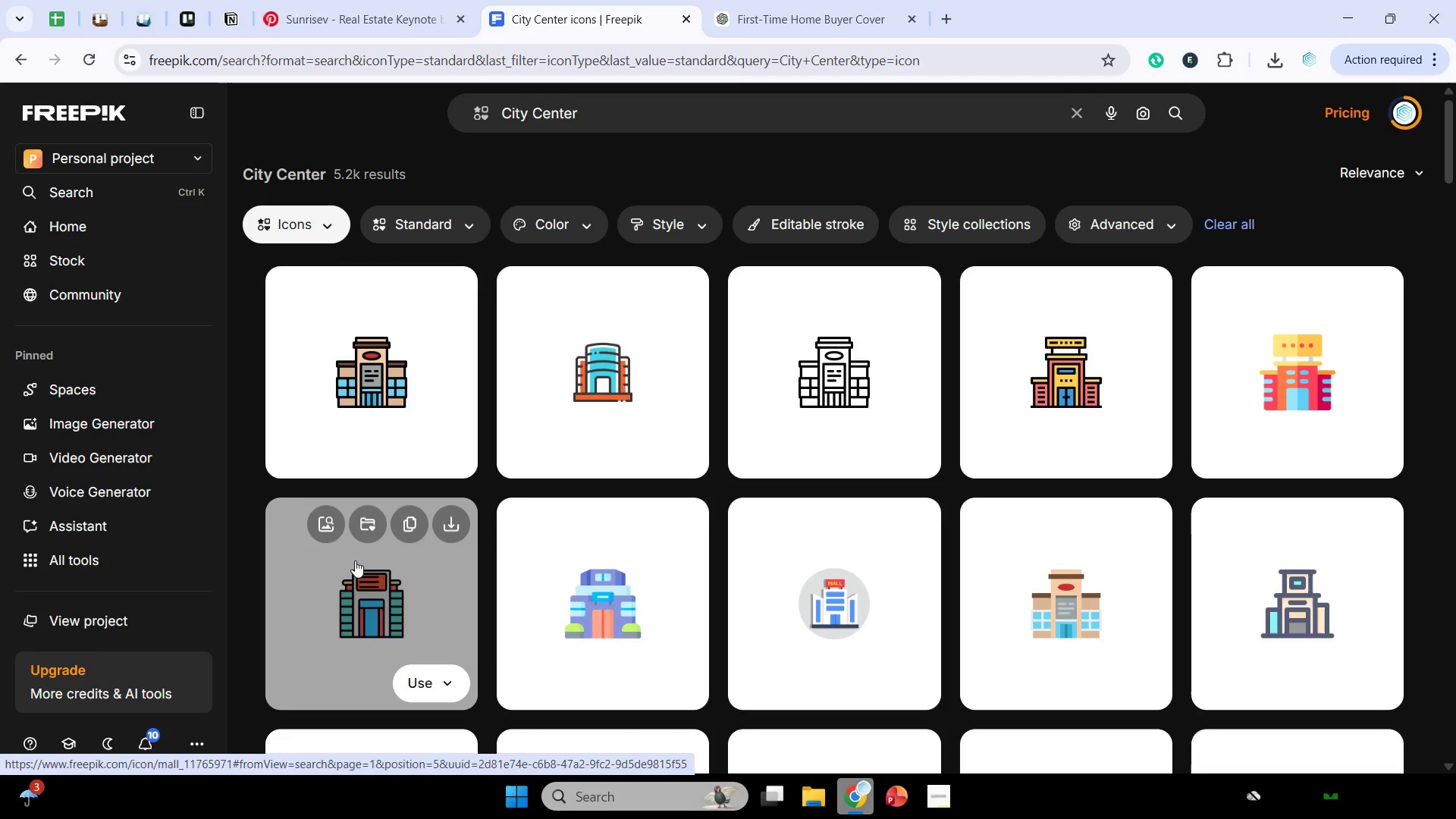 
wait(7.41)
 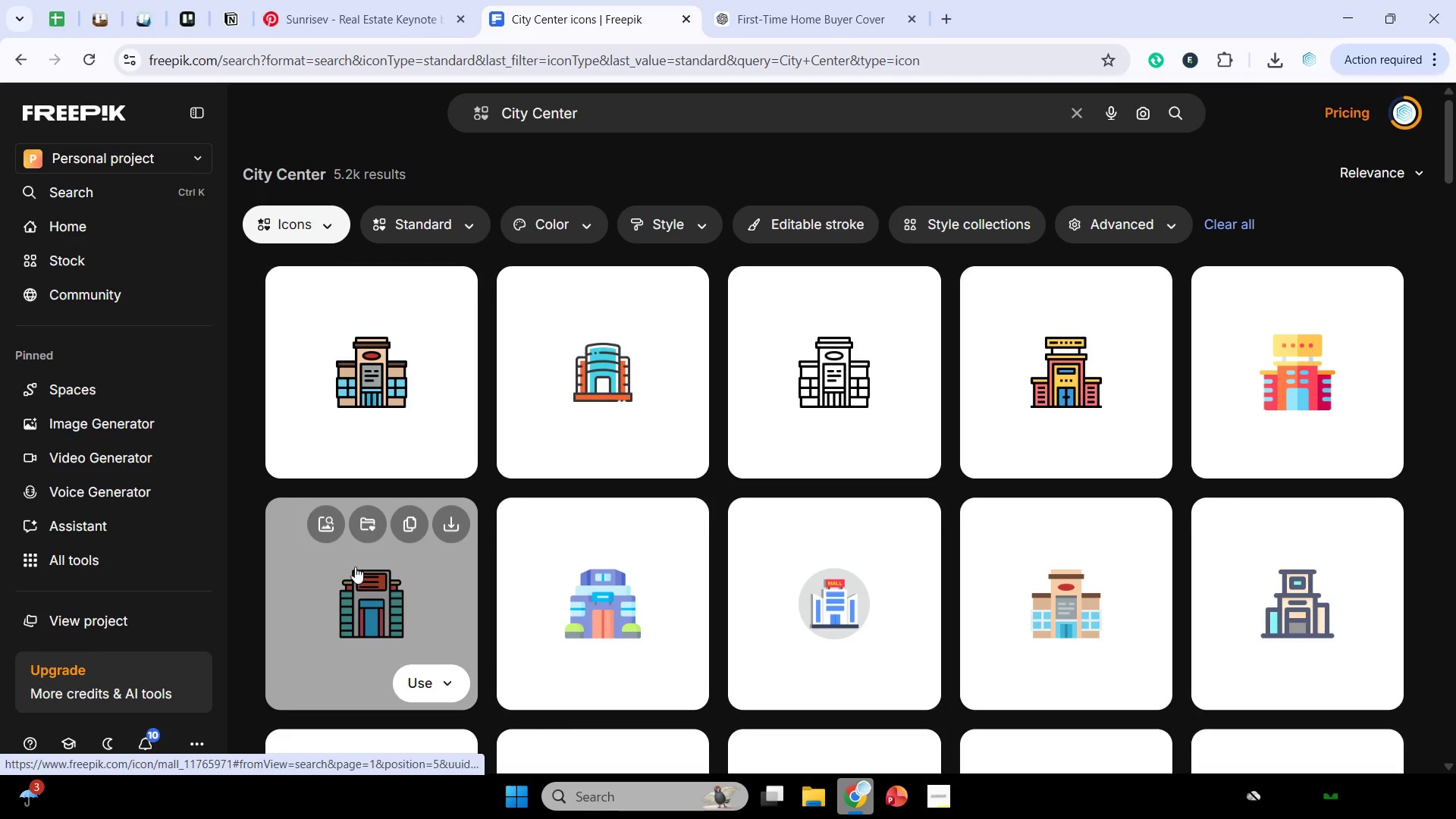 
scroll: coordinate [793, 466], scroll_direction: down, amount: 5.0
 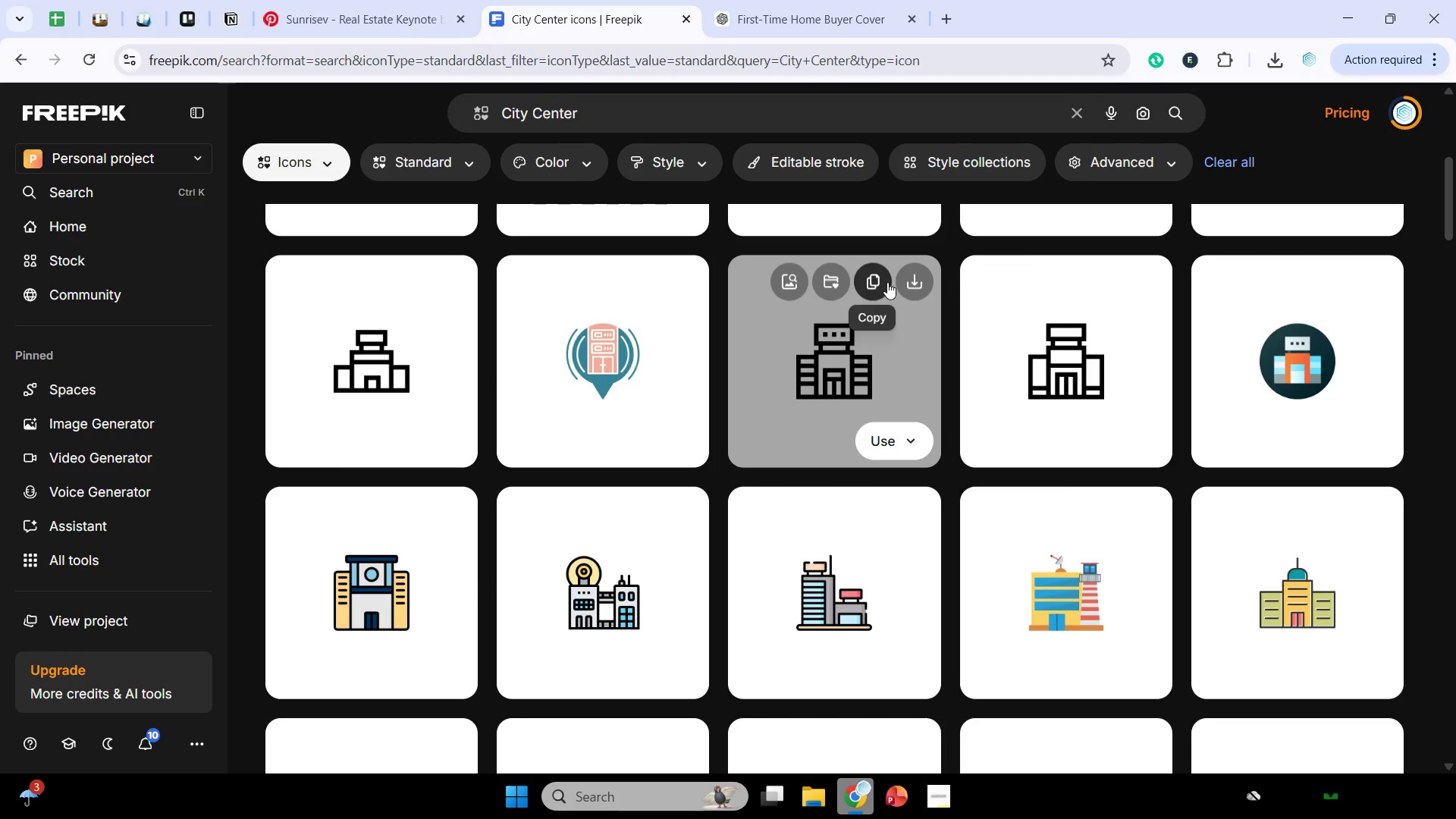 
left_click([1100, 283])
 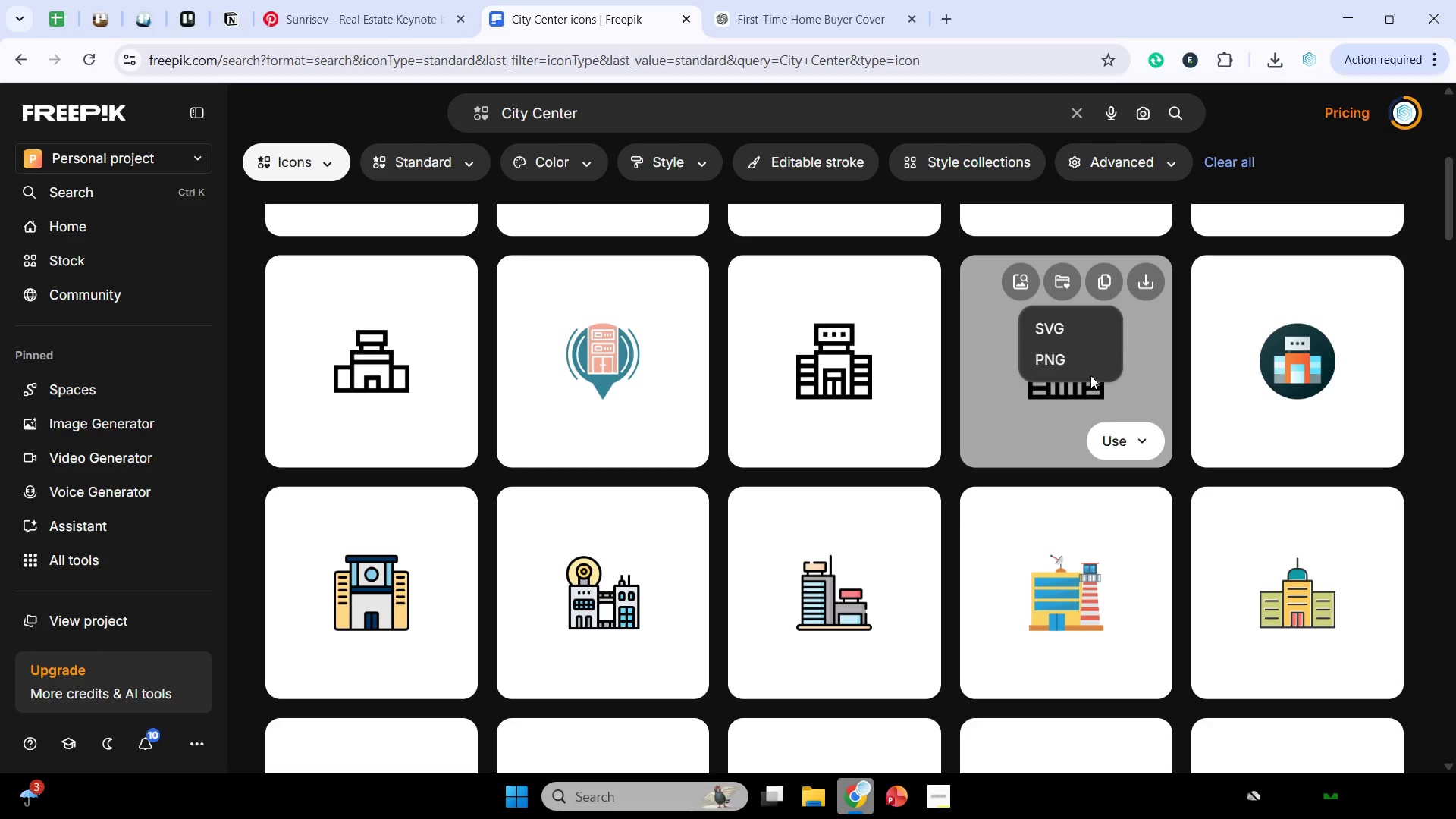 
left_click([1091, 364])
 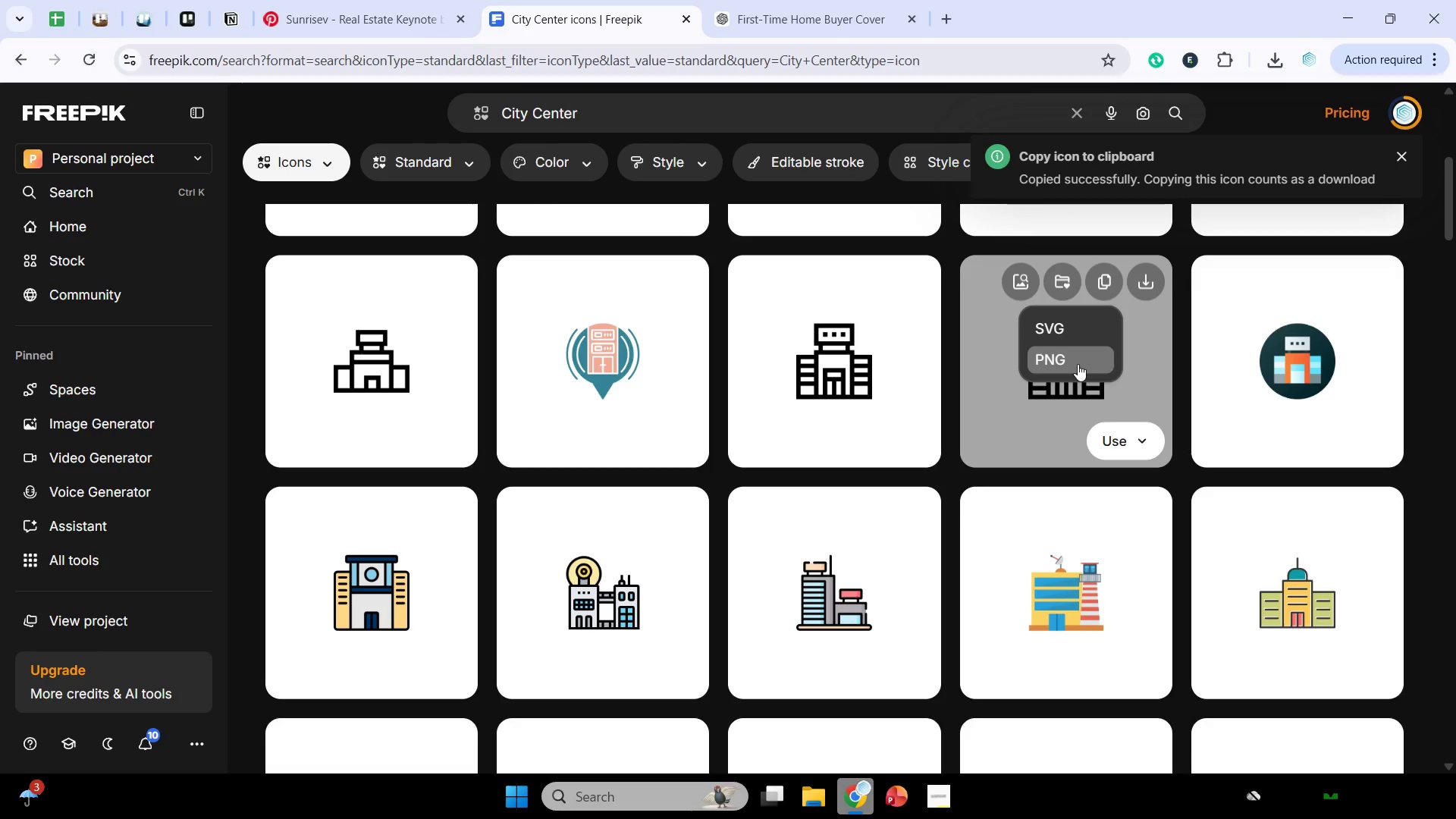 
left_click([899, 802])
 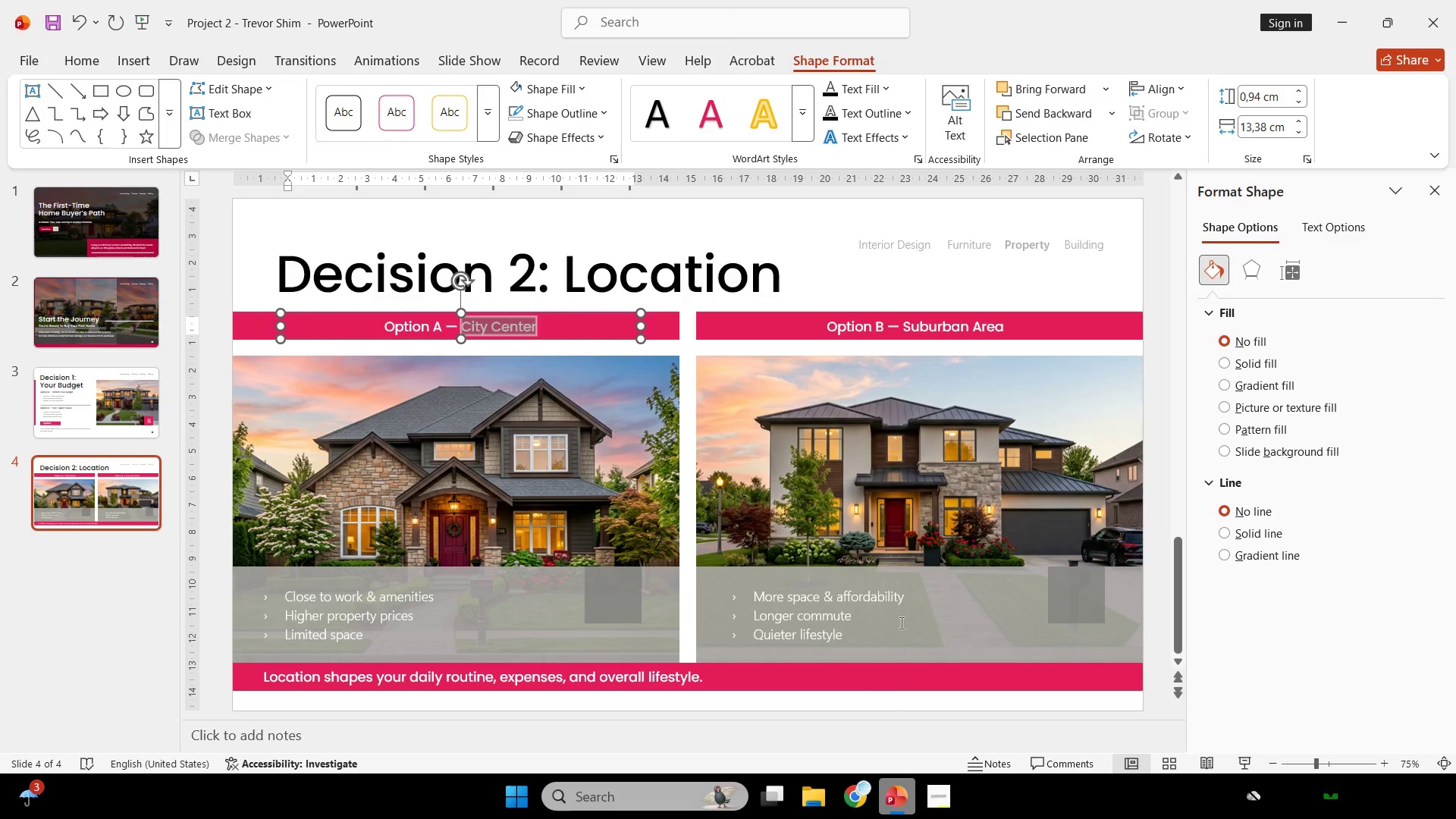 
key(Control+ControlLeft)
 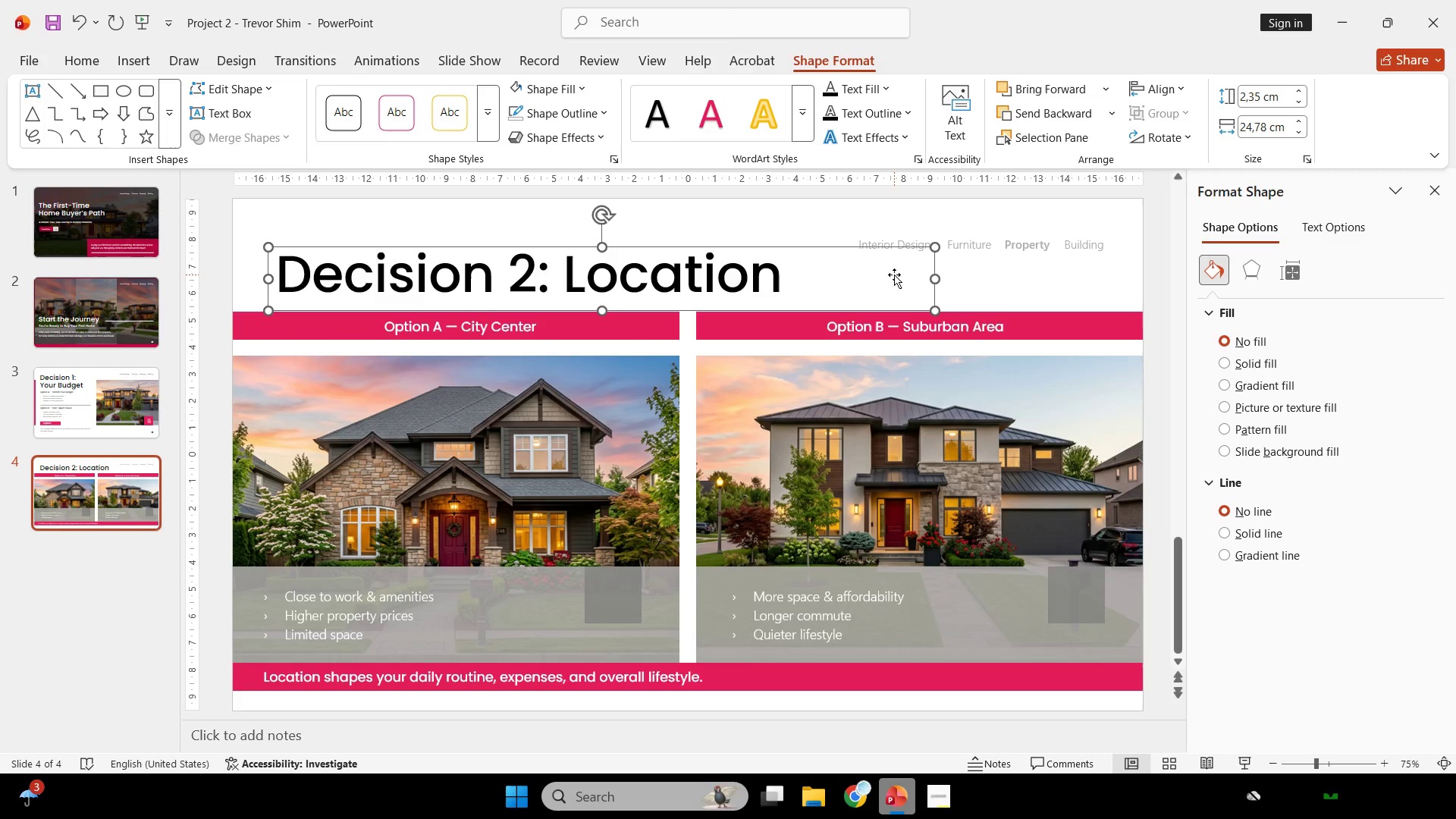 
double_click([770, 224])
 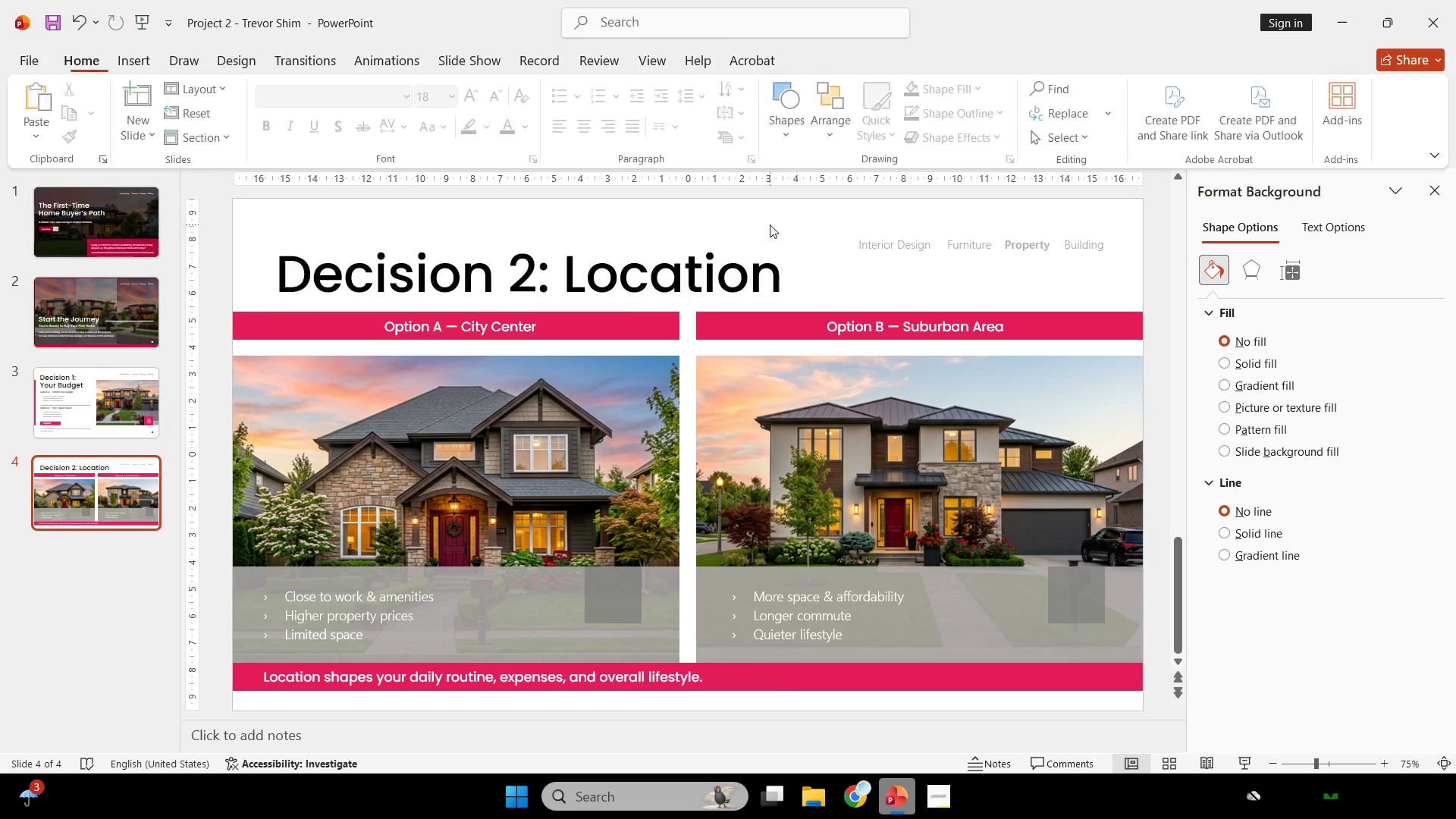 
key(Control+V)
 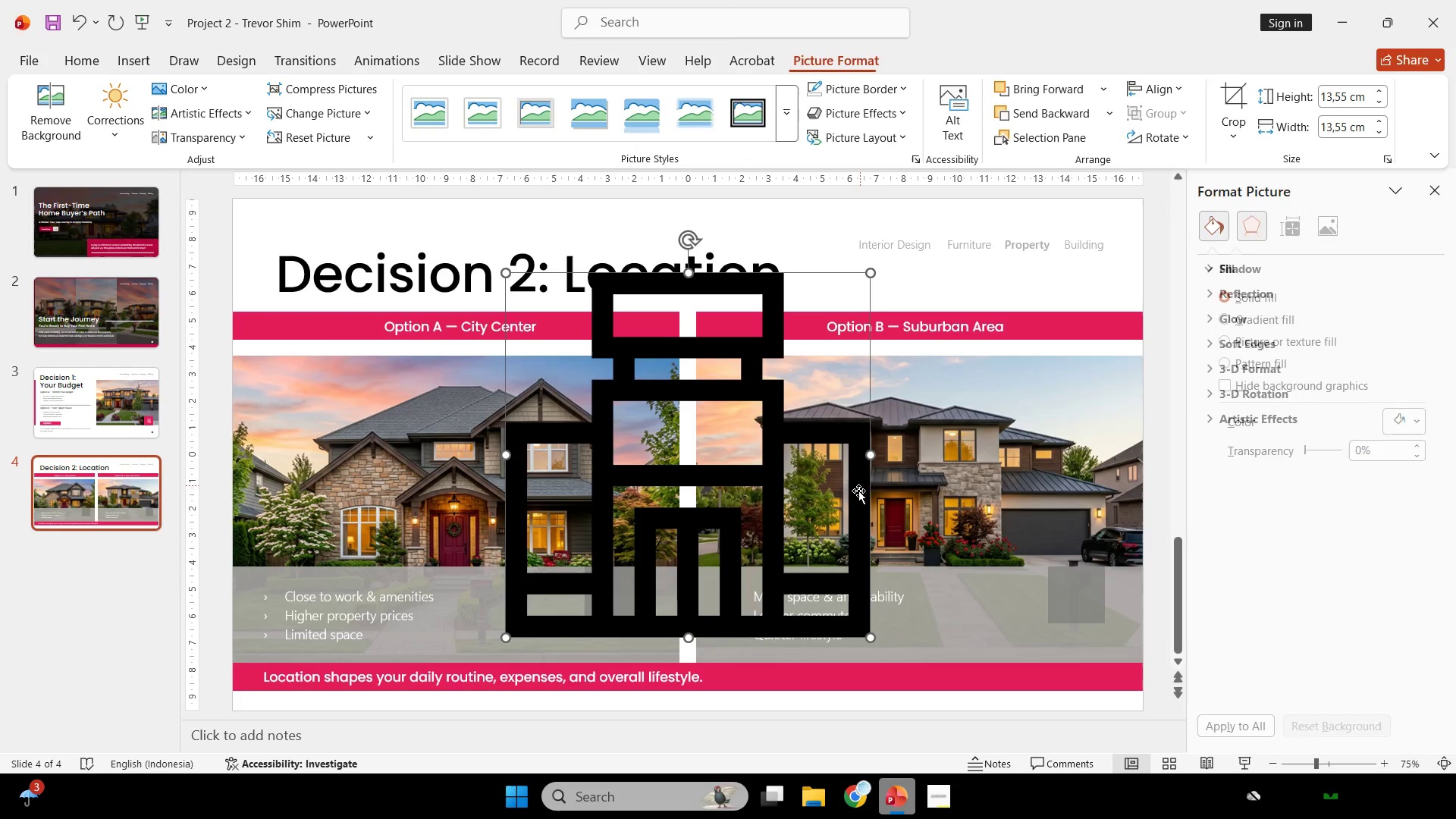 
key(Control+ControlLeft)
 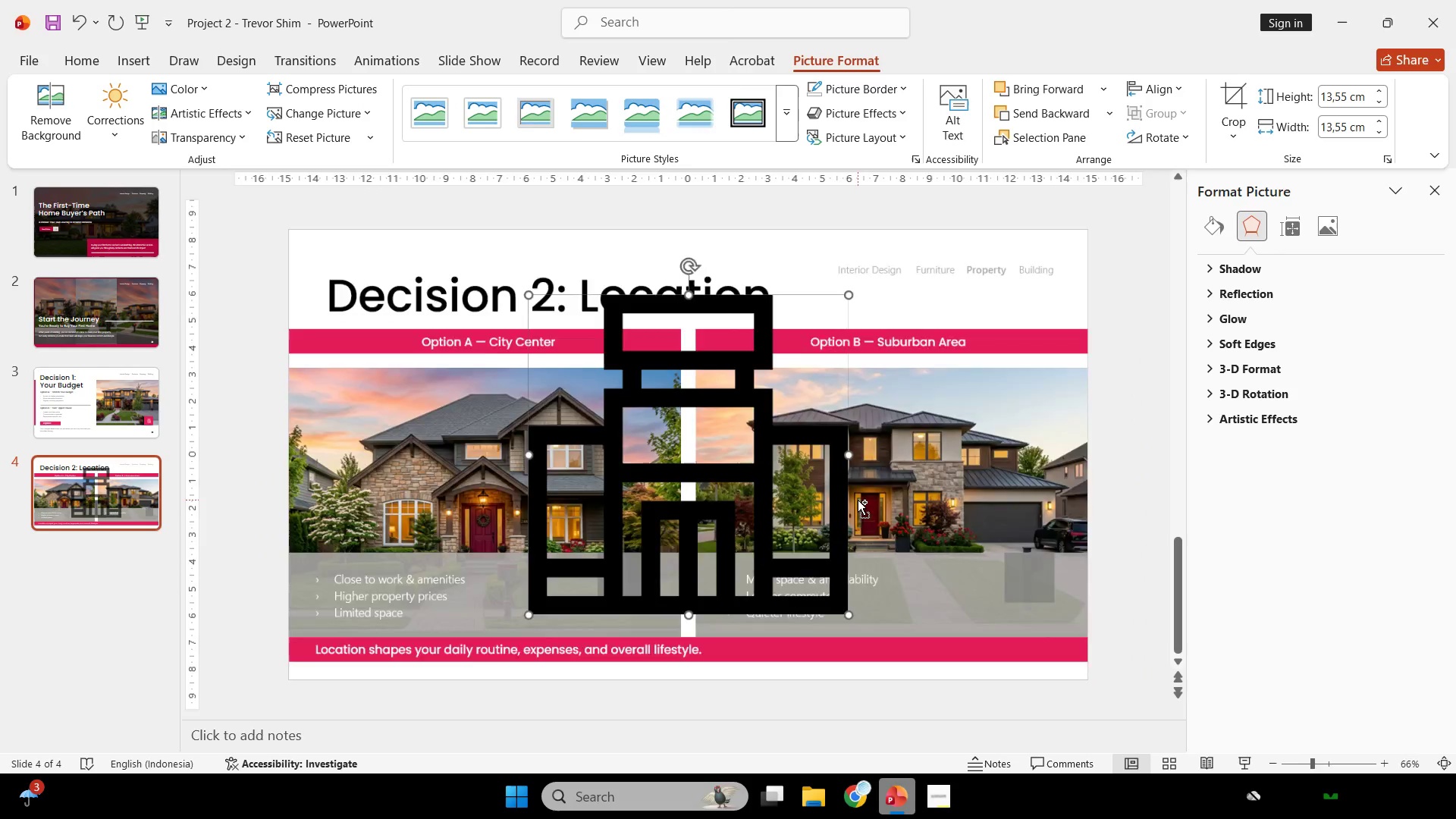 
hold_key(key=ShiftLeft, duration=1.14)
 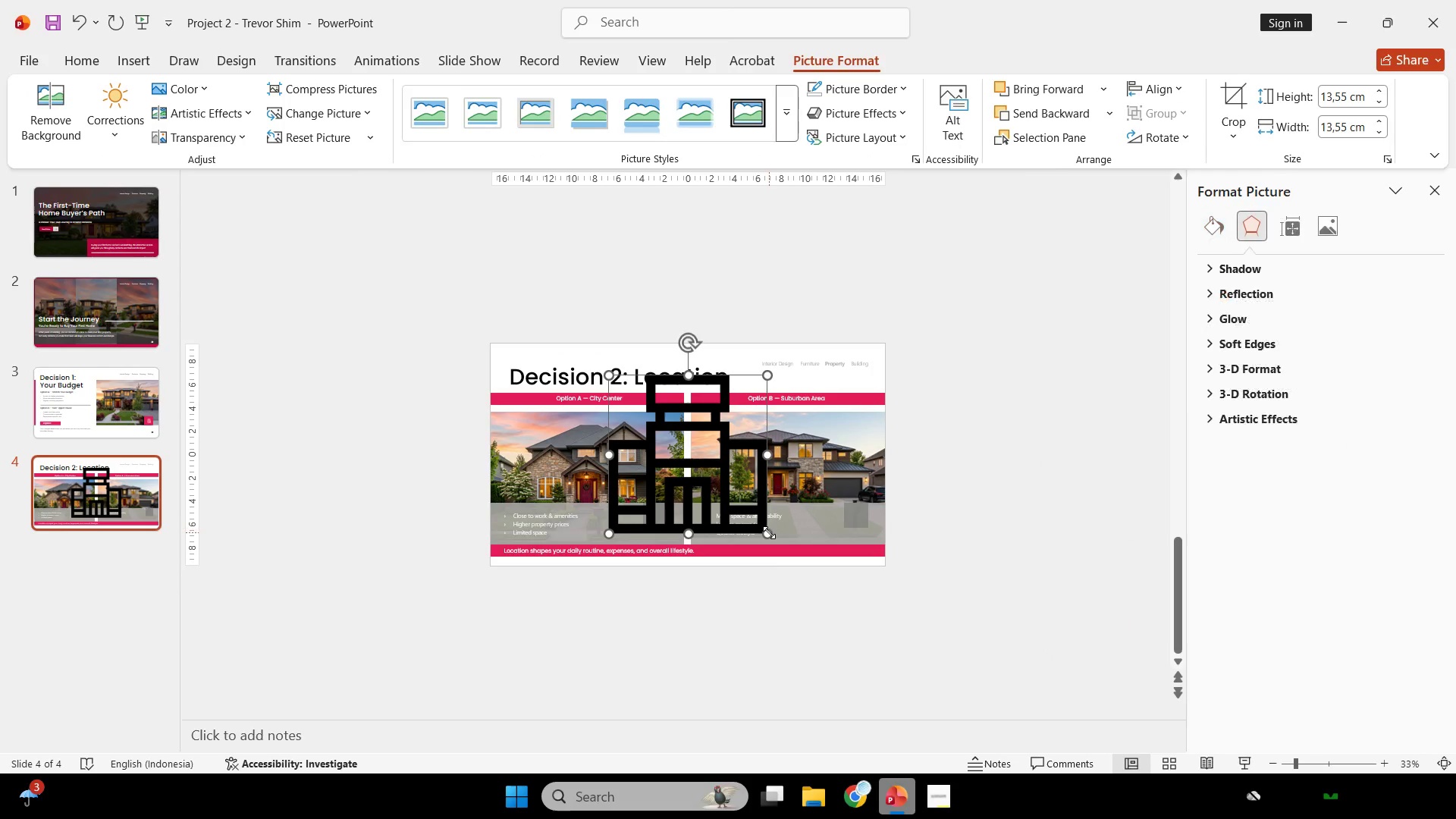 
scroll: coordinate [858, 500], scroll_direction: down, amount: 3.0
 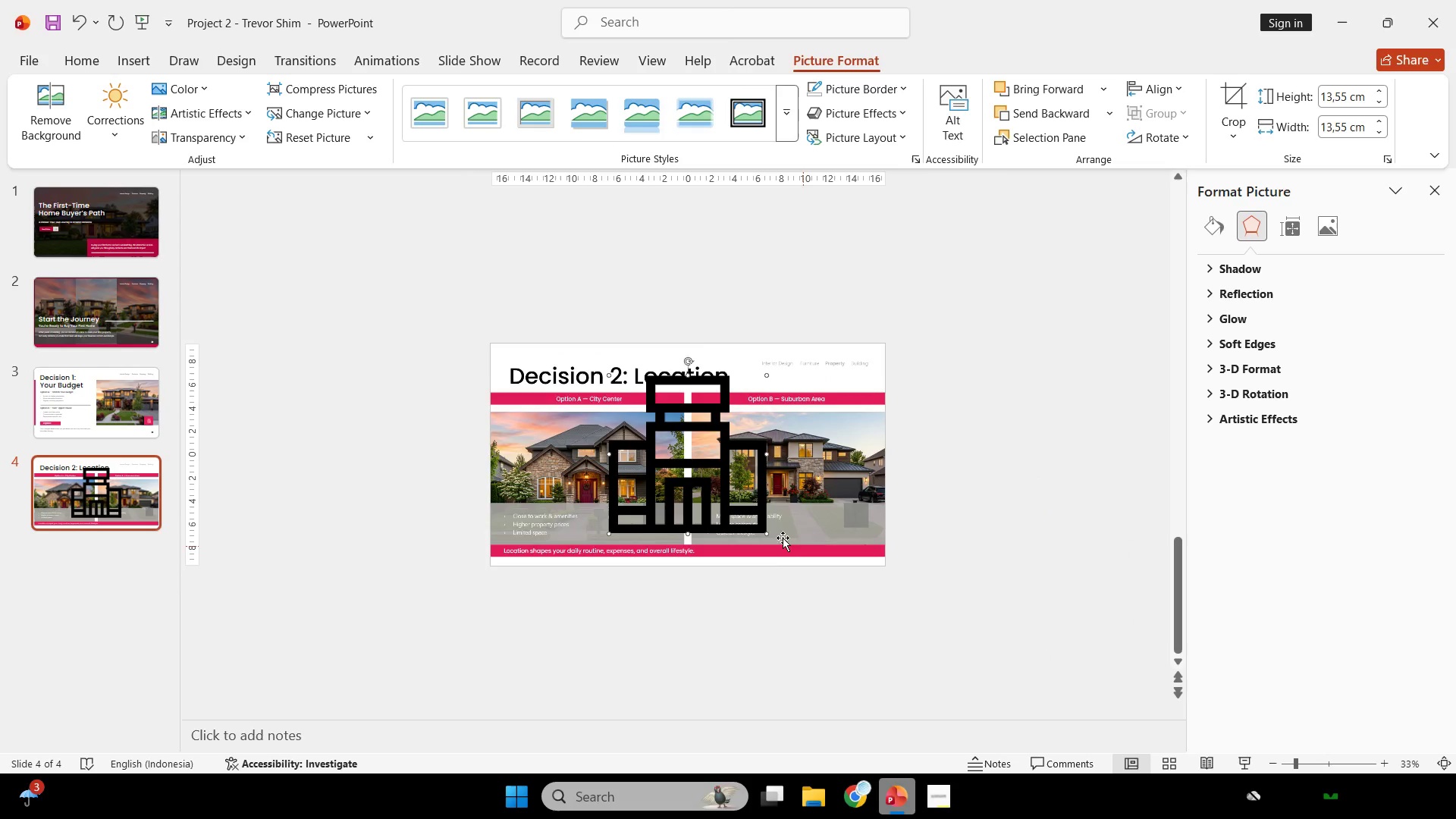 
left_click([761, 531])
 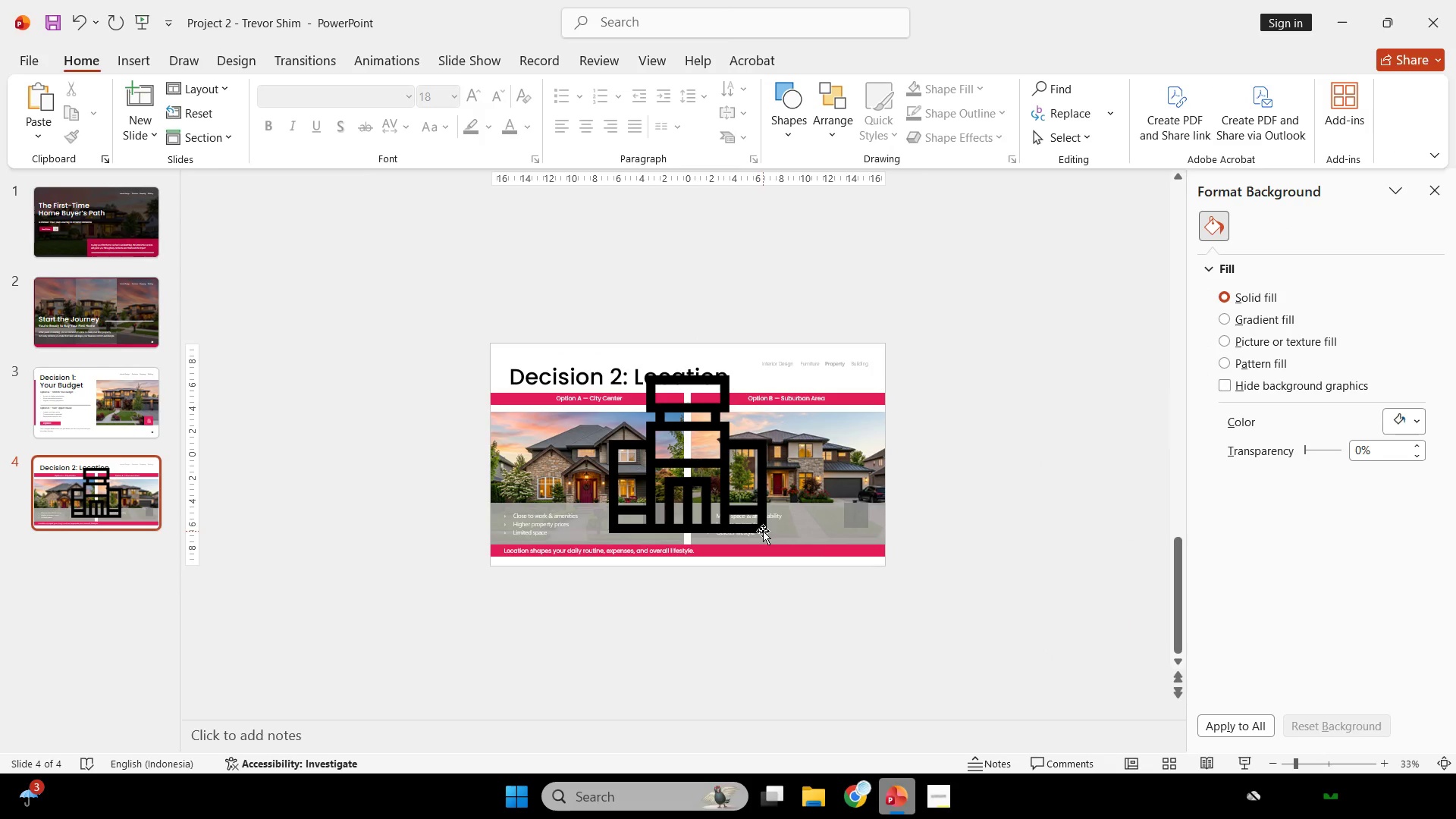 
left_click([762, 521])
 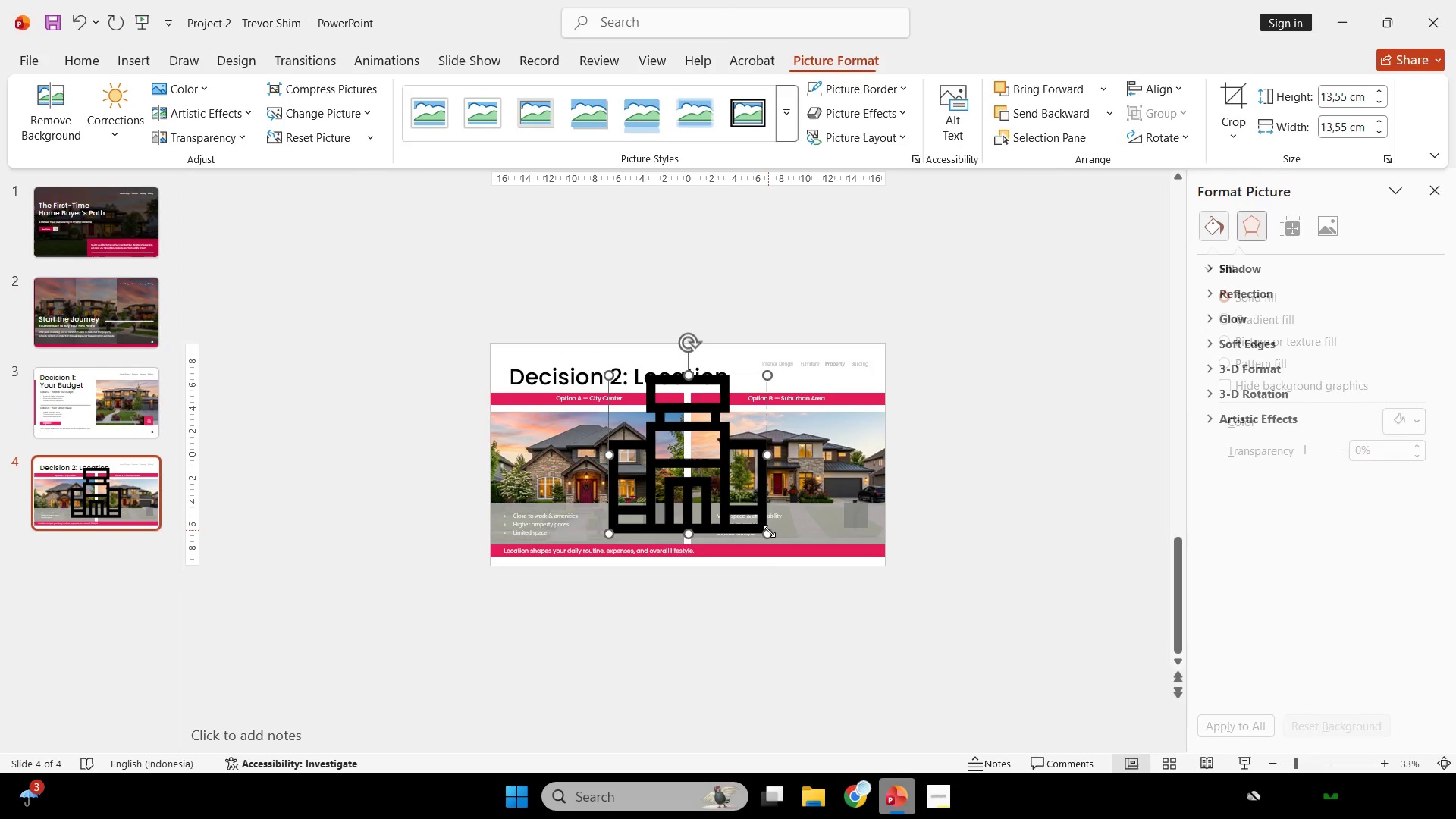 
hold_key(key=ShiftLeft, duration=1.97)
left_click_drag(start_coordinate=[769, 532], to_coordinate=[628, 381])
 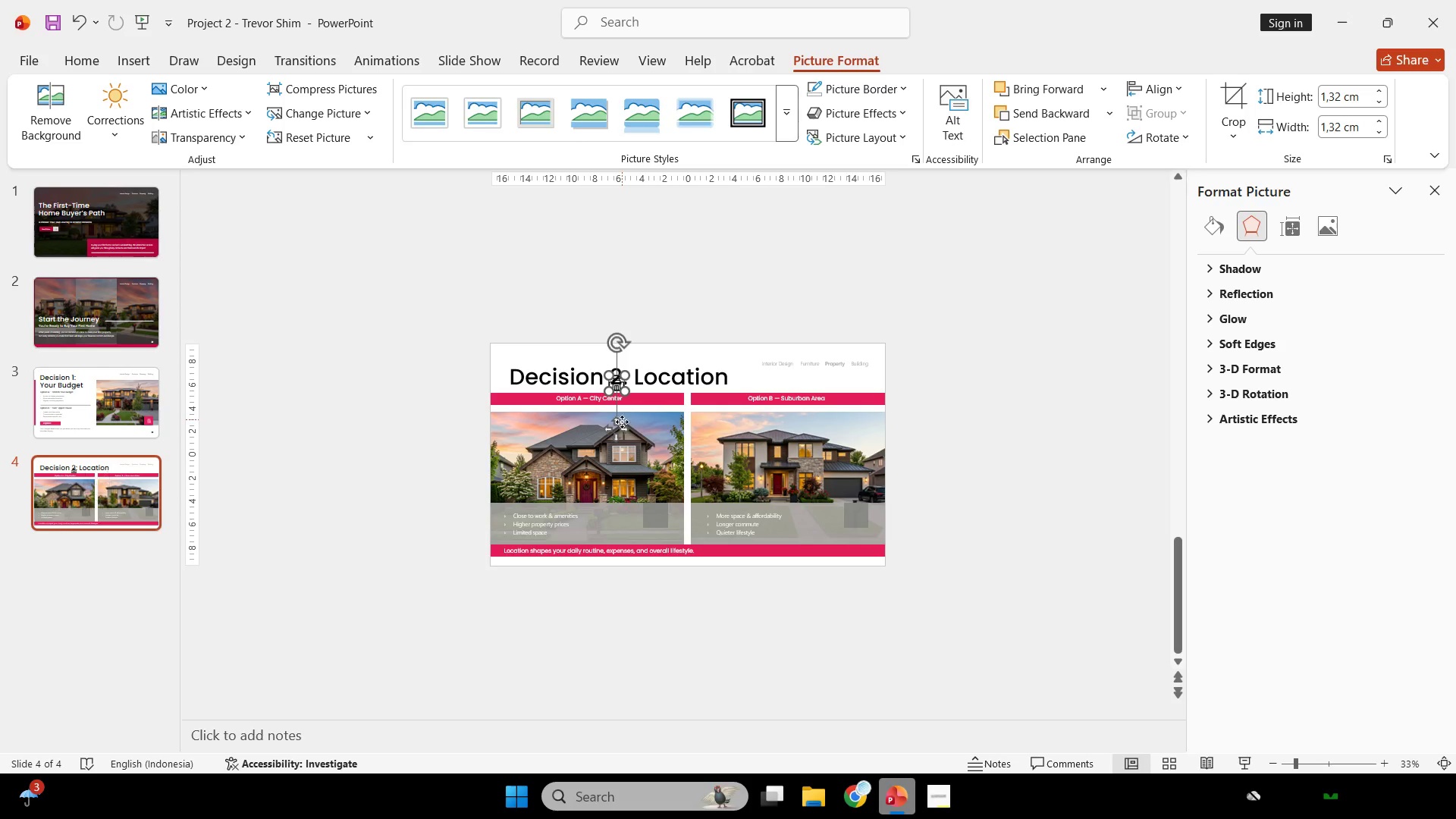 
left_click_drag(start_coordinate=[622, 426], to_coordinate=[661, 553])
 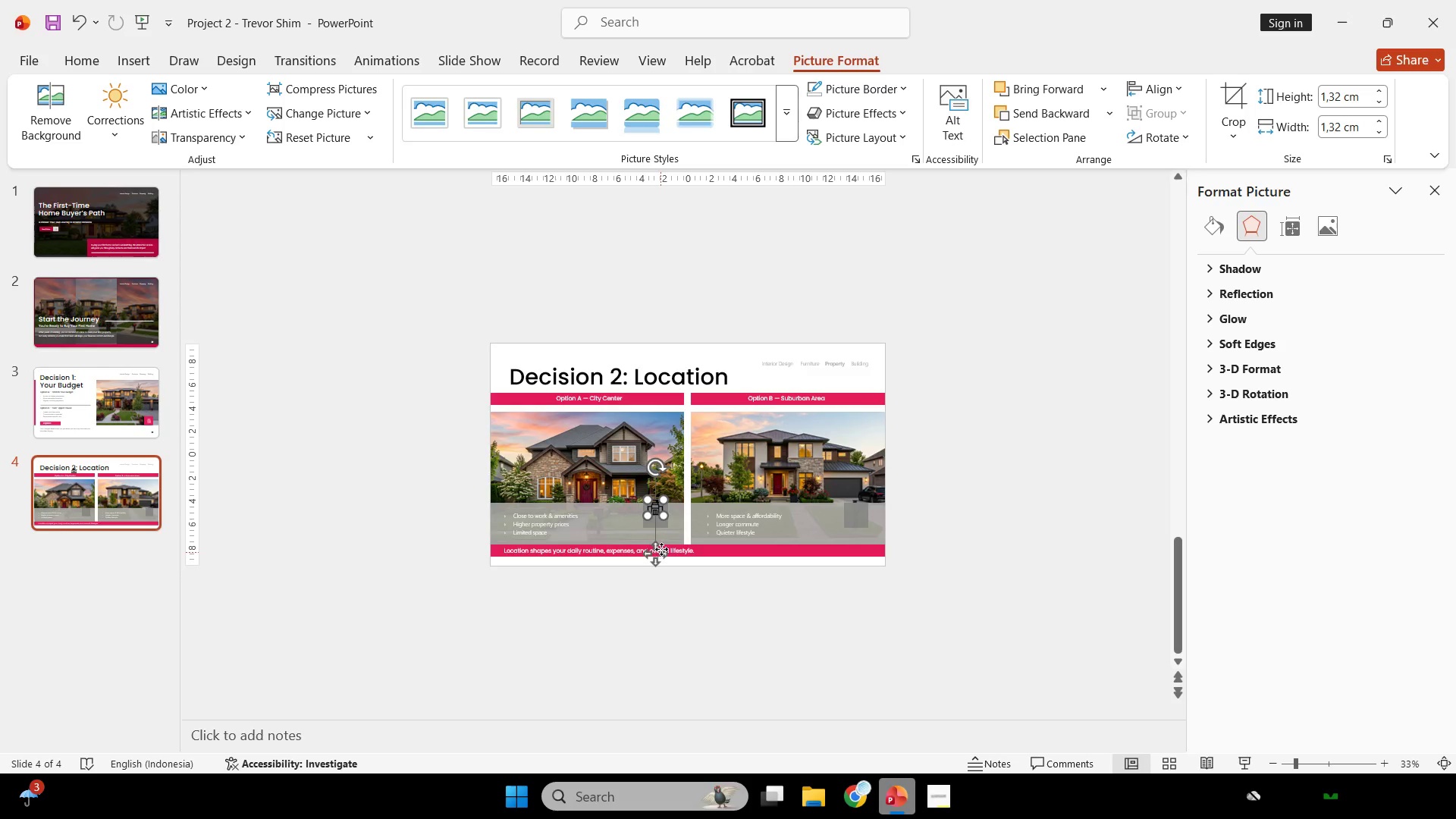 
hold_key(key=ControlLeft, duration=0.73)
scroll: coordinate [670, 535], scroll_direction: up, amount: 7.0
 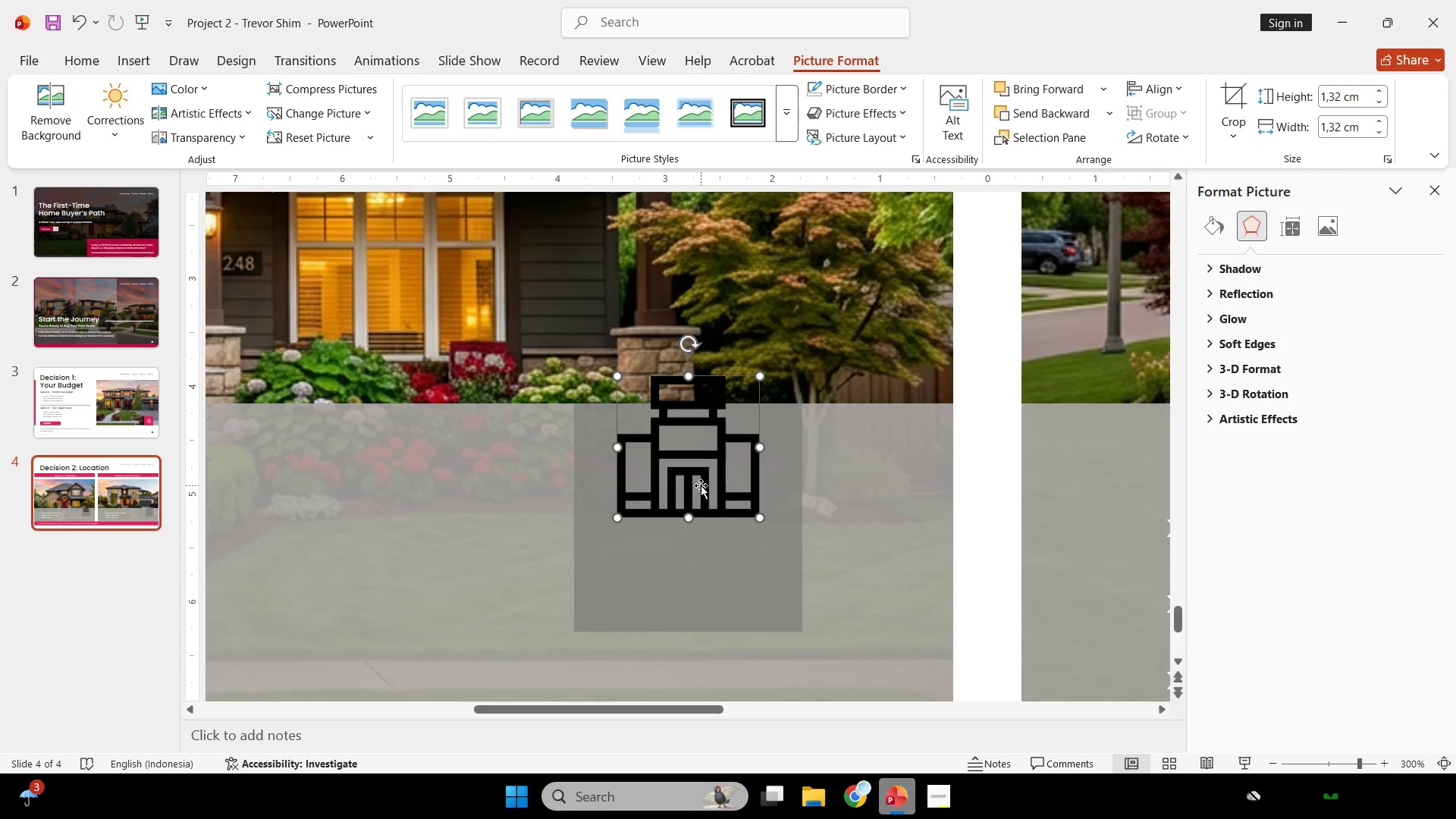 
left_click_drag(start_coordinate=[701, 485], to_coordinate=[701, 544])
 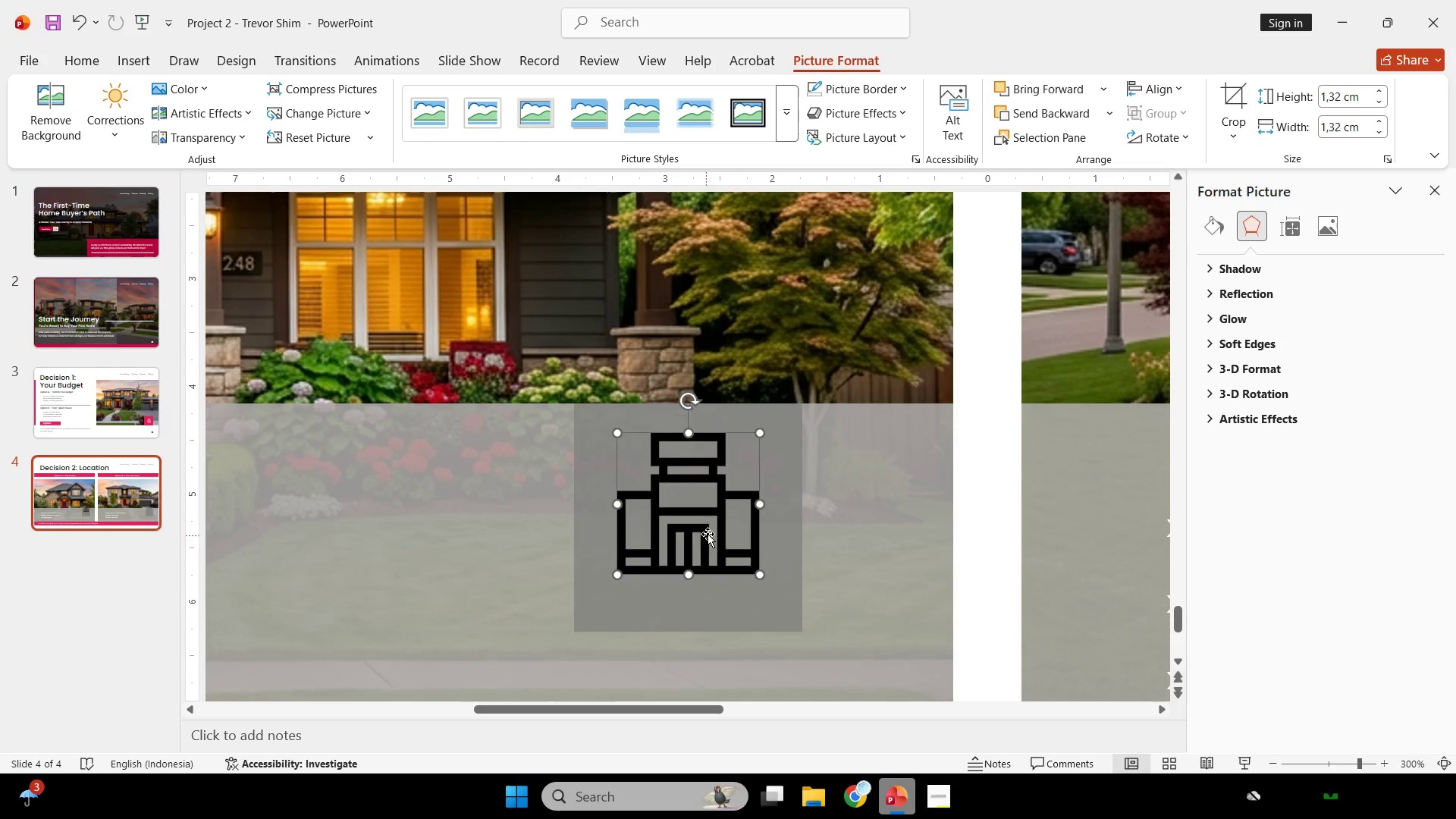 
hold_key(key=ShiftLeft, duration=0.33)
left_click([777, 471])
 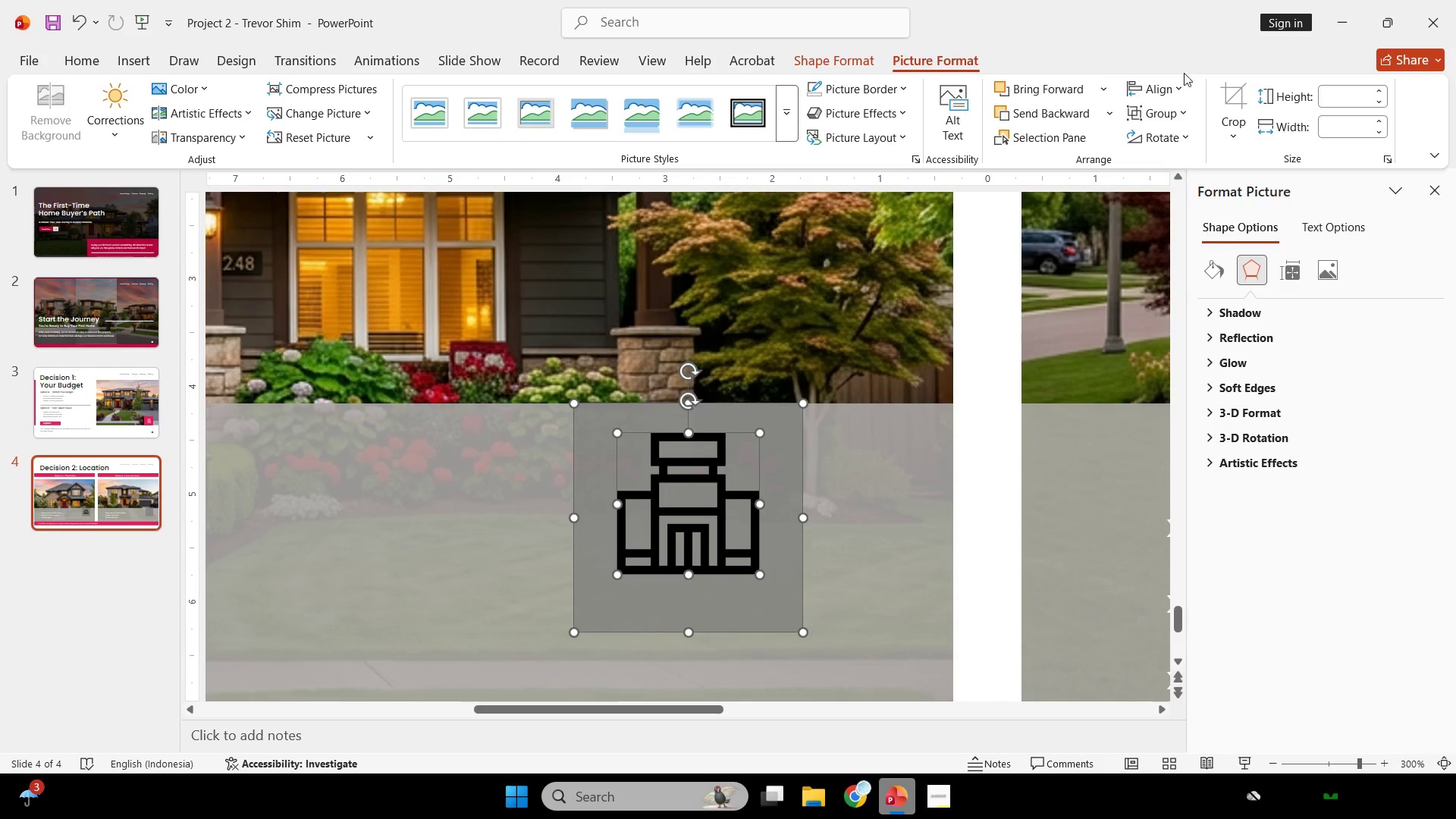 
left_click([1236, 97])
 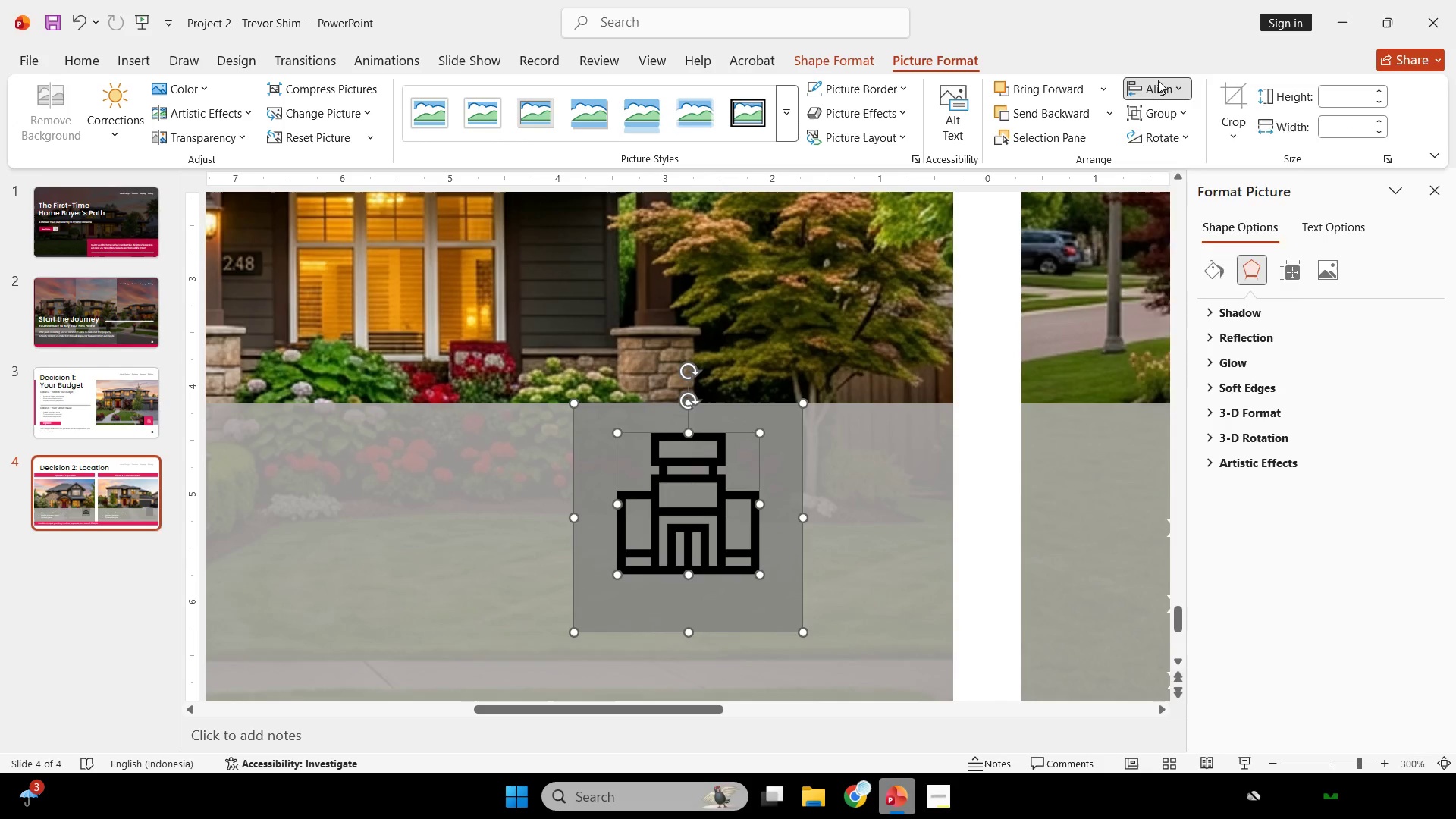 
double_click([1195, 151])
 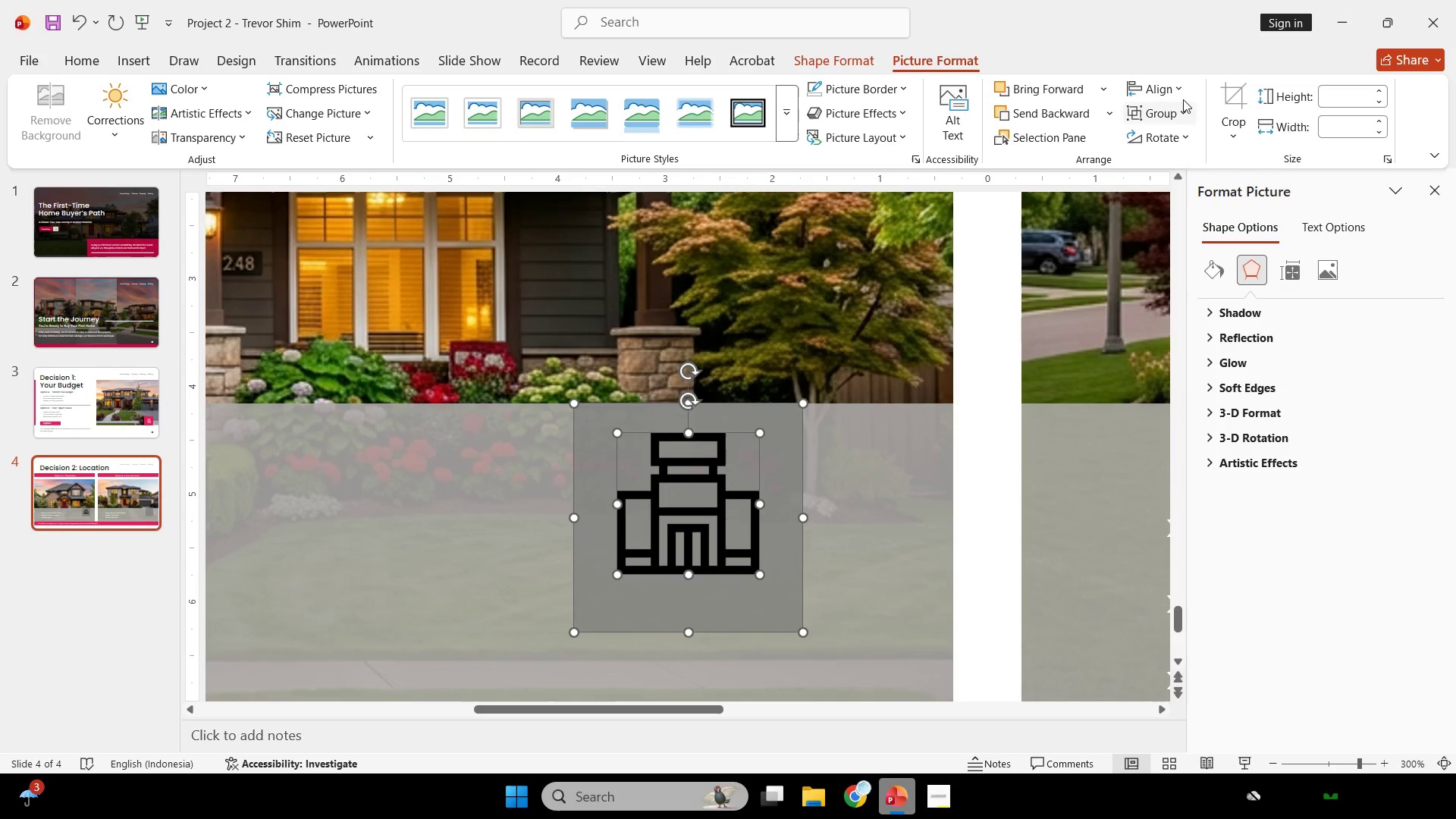 
left_click([1183, 97])
 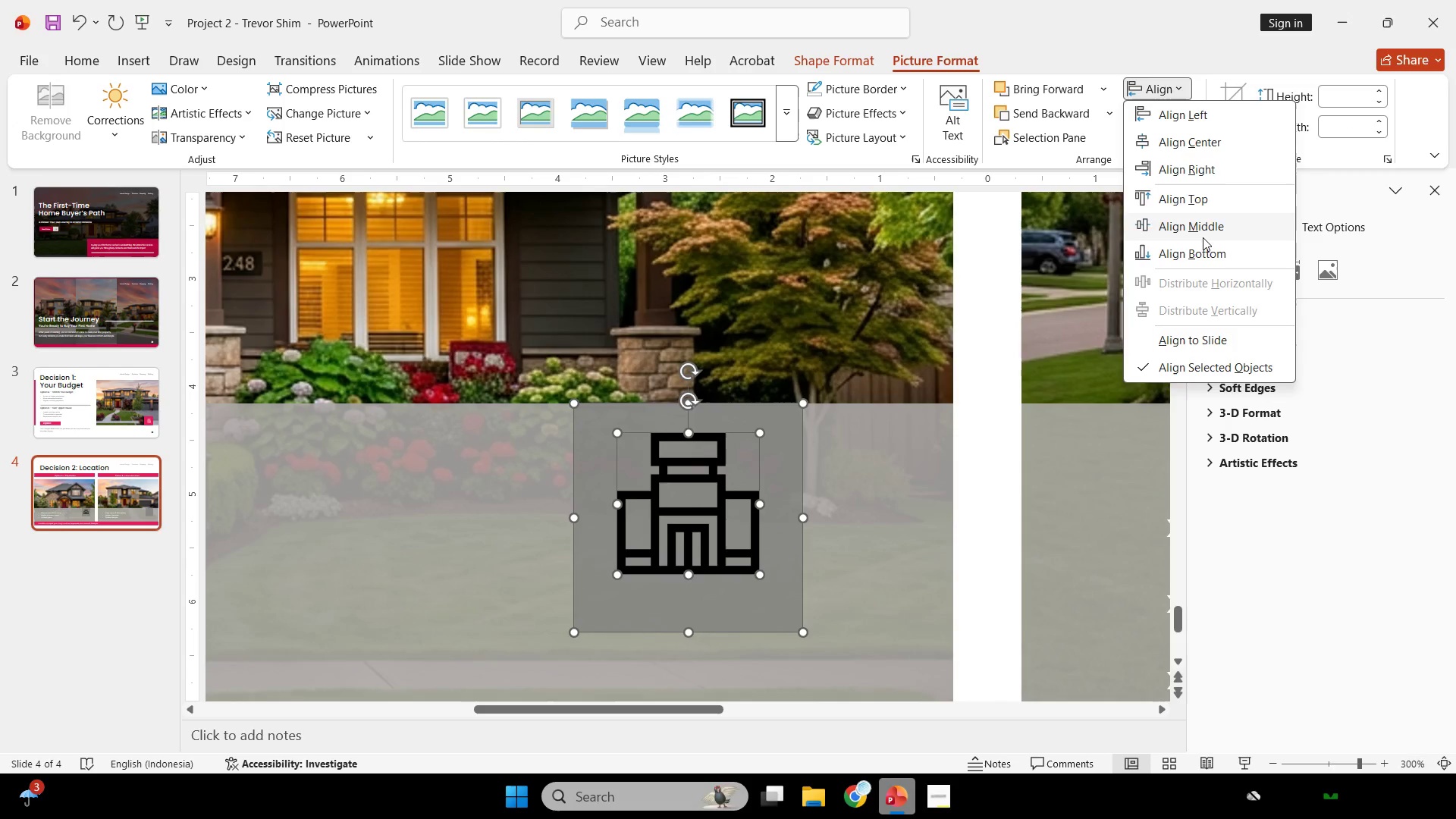 
left_click([1207, 228])
 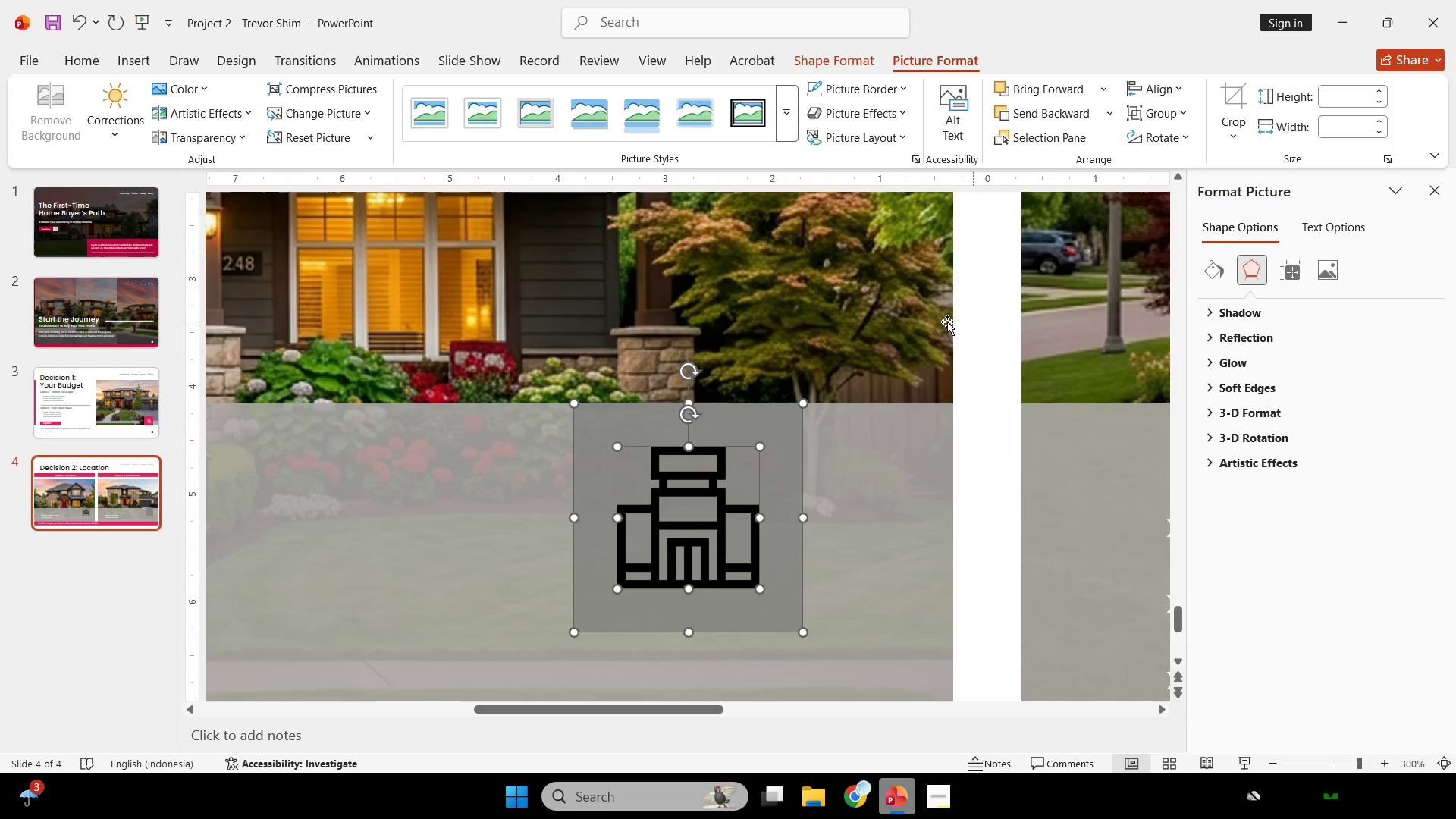 
hold_key(key=ControlLeft, duration=0.77)
 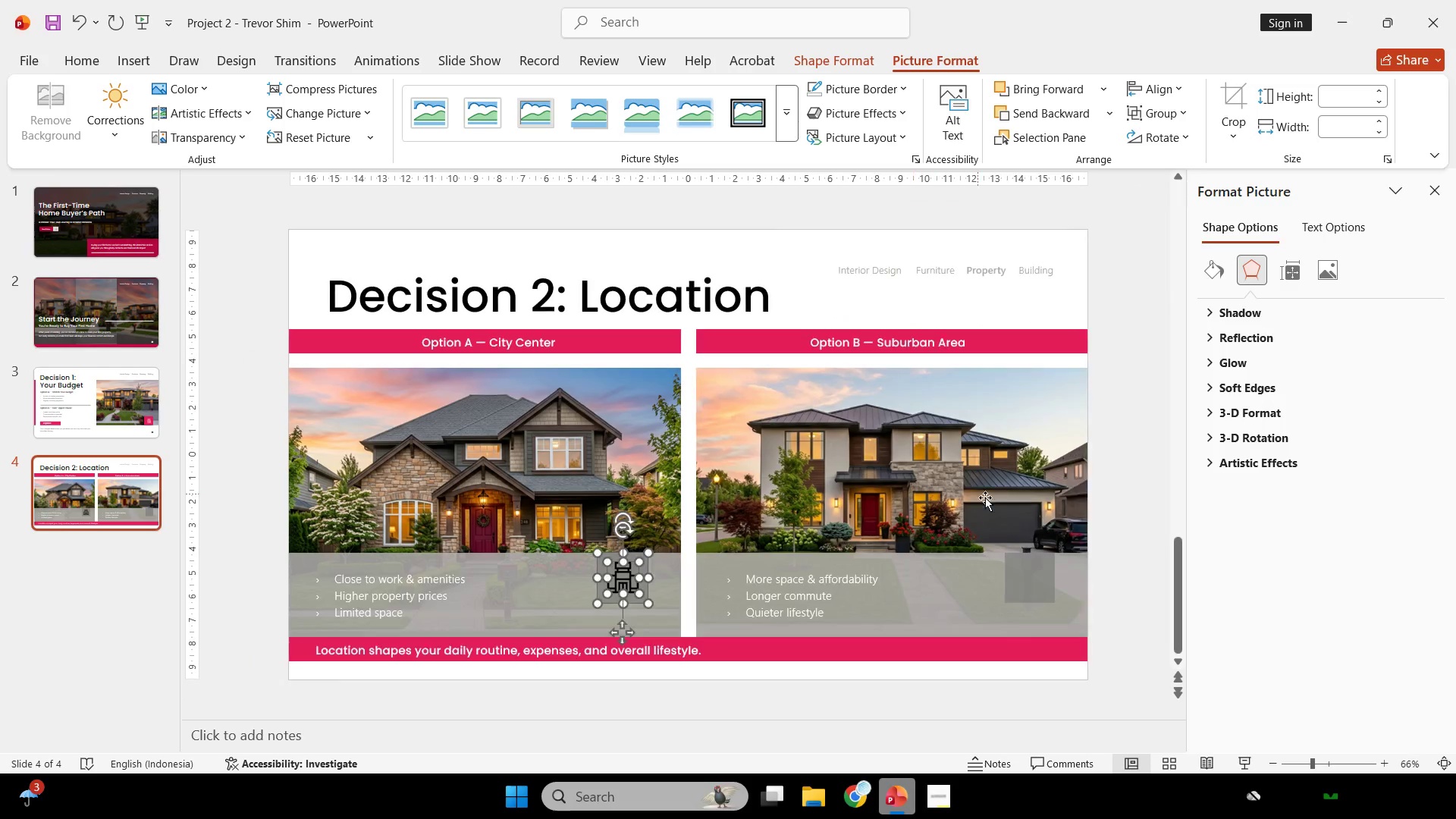 
key(Control+ControlLeft)
 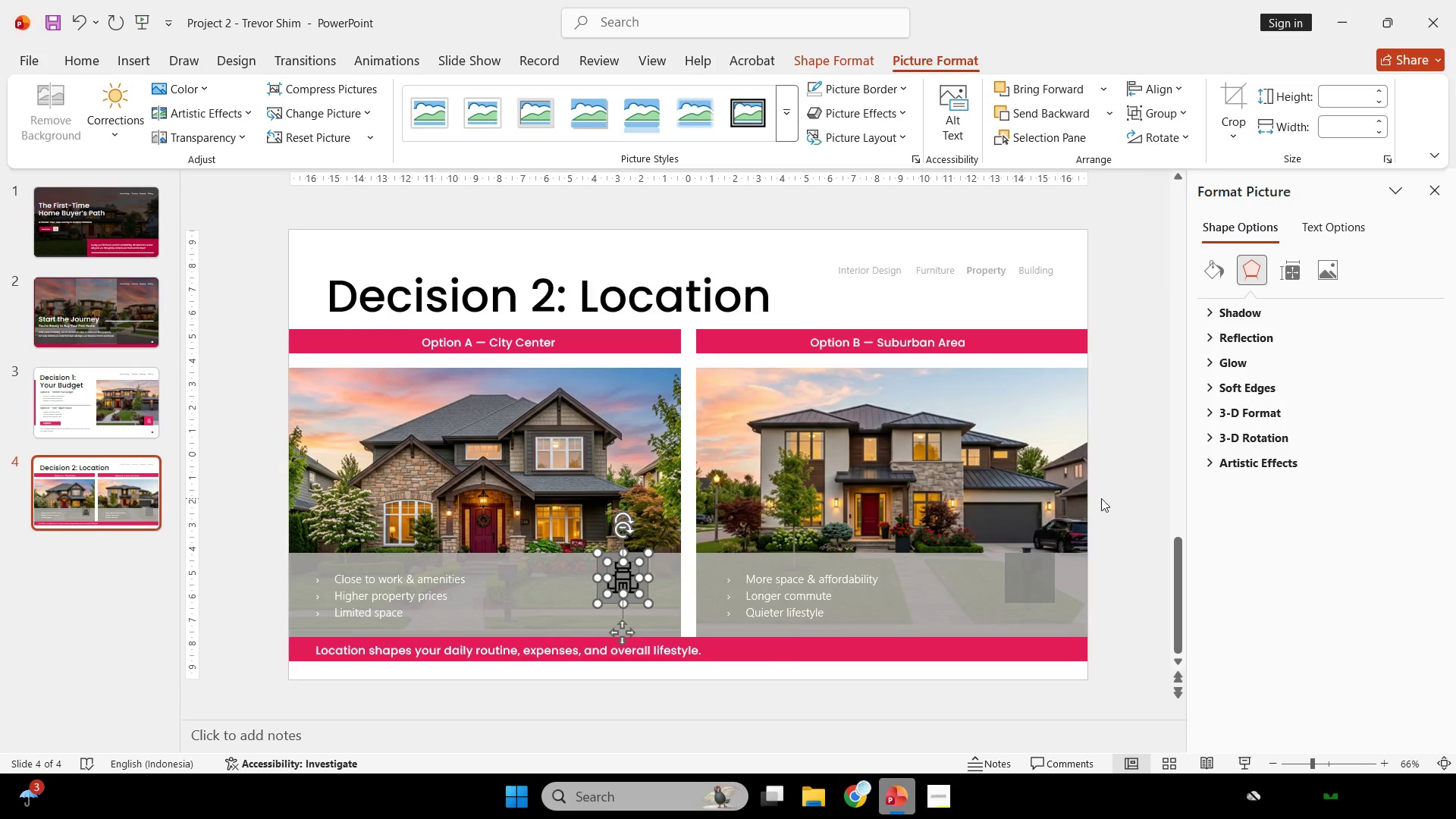 
scroll: coordinate [899, 389], scroll_direction: down, amount: 5.0
 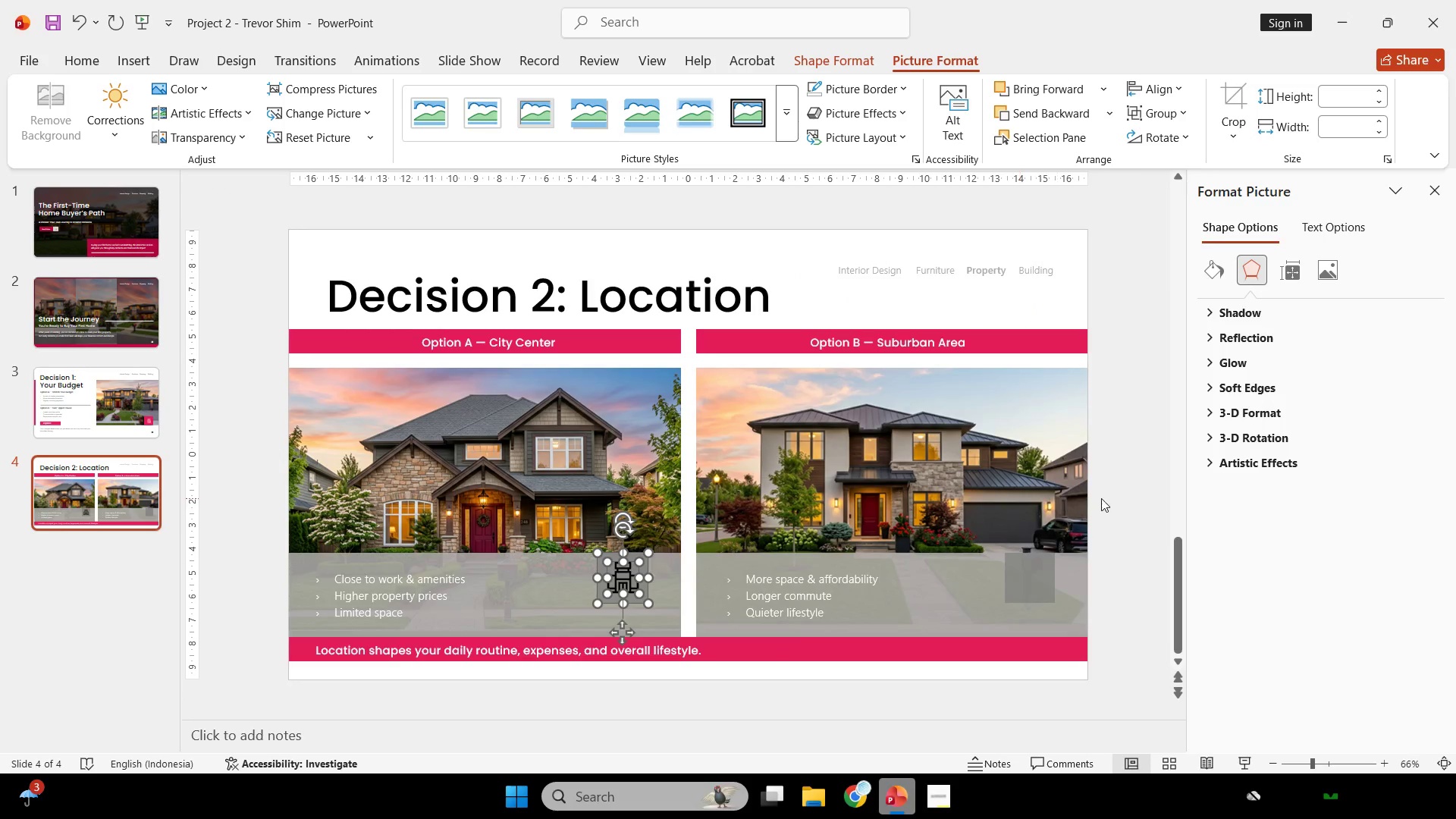 
left_click([1115, 494])
 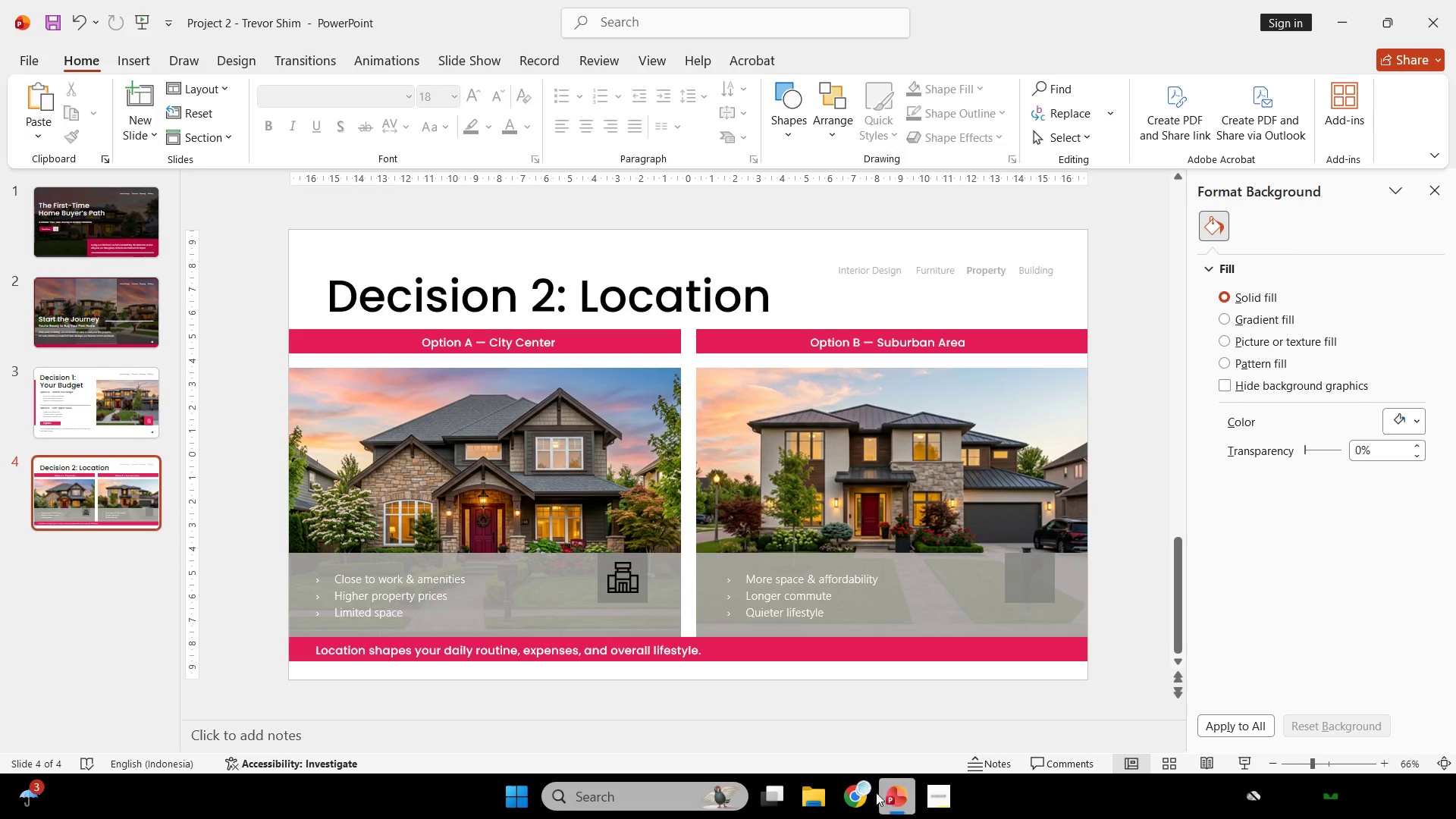 
left_click([856, 802])
 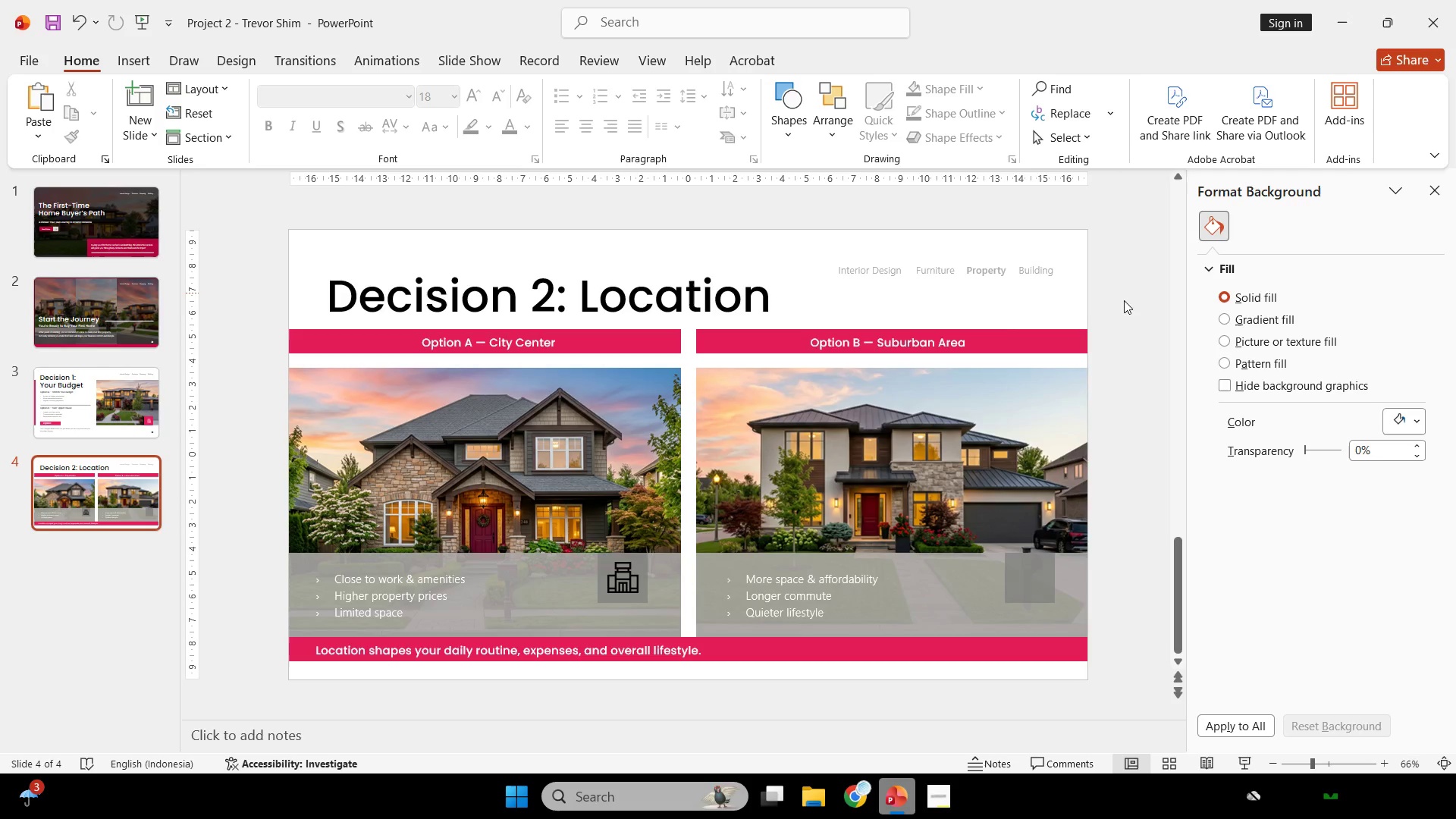 
left_click_drag(start_coordinate=[882, 334], to_coordinate=[1023, 340])
 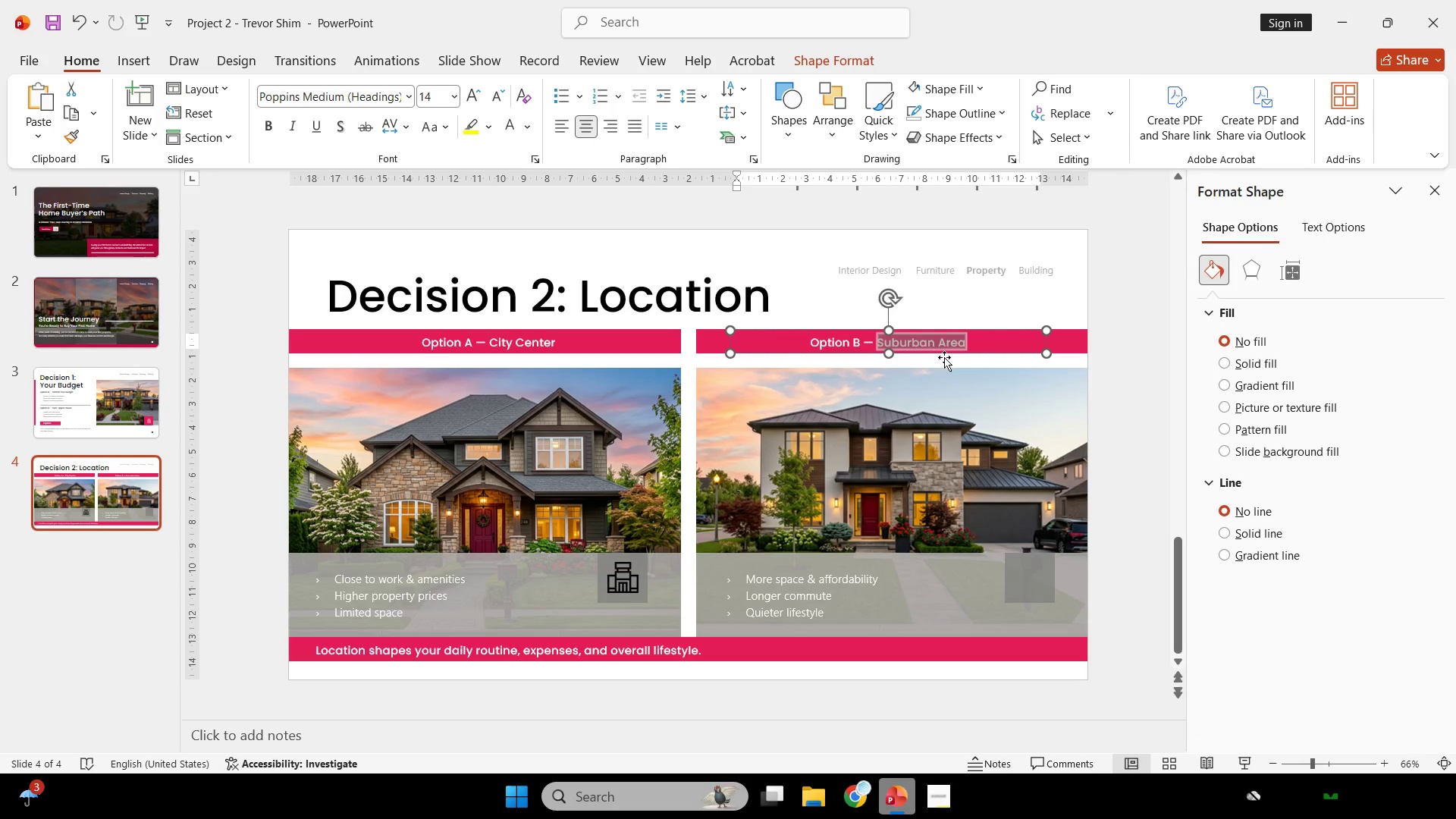 
key(Control+C)
 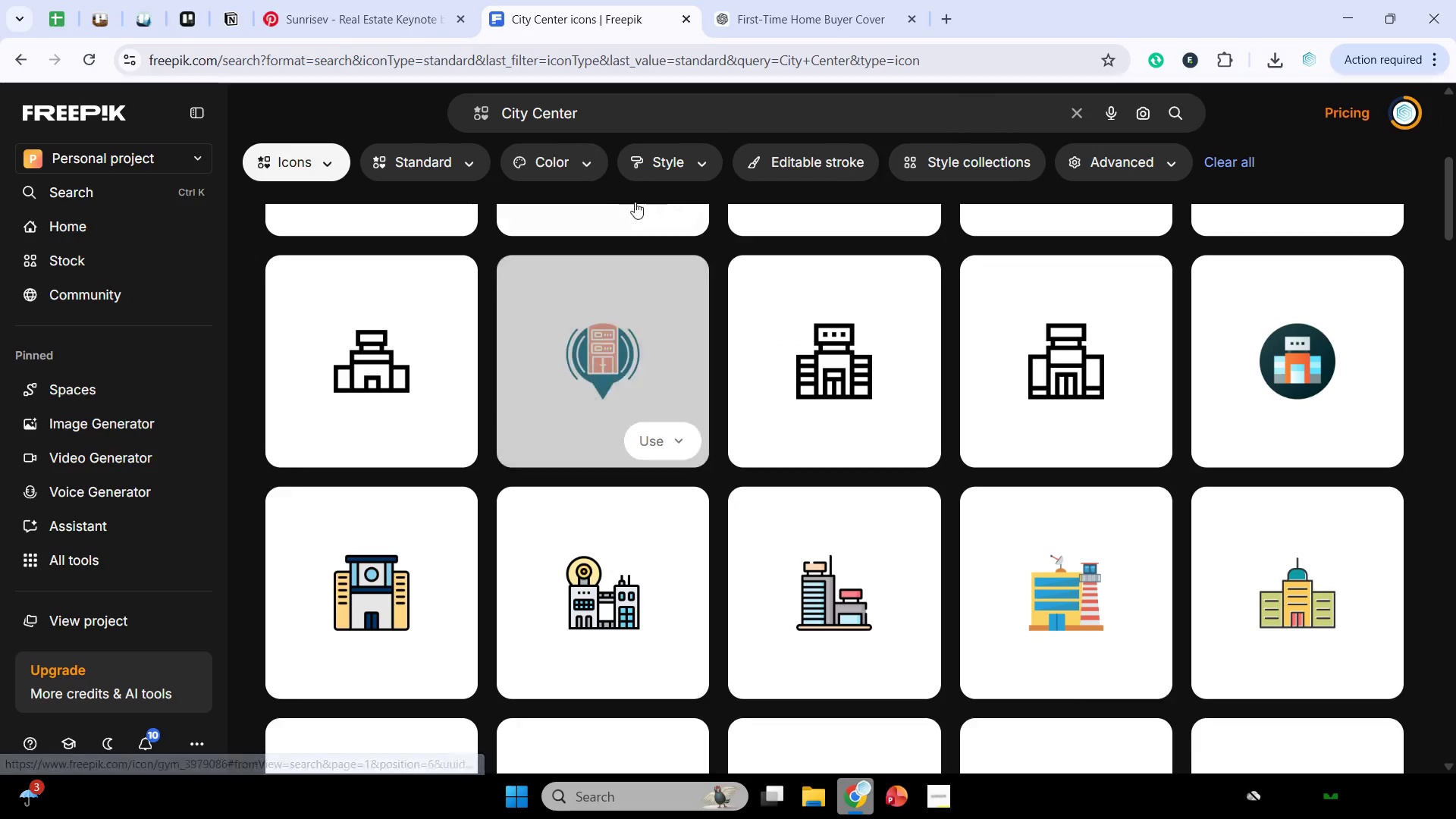 
left_click_drag(start_coordinate=[608, 127], to_coordinate=[398, 127])
 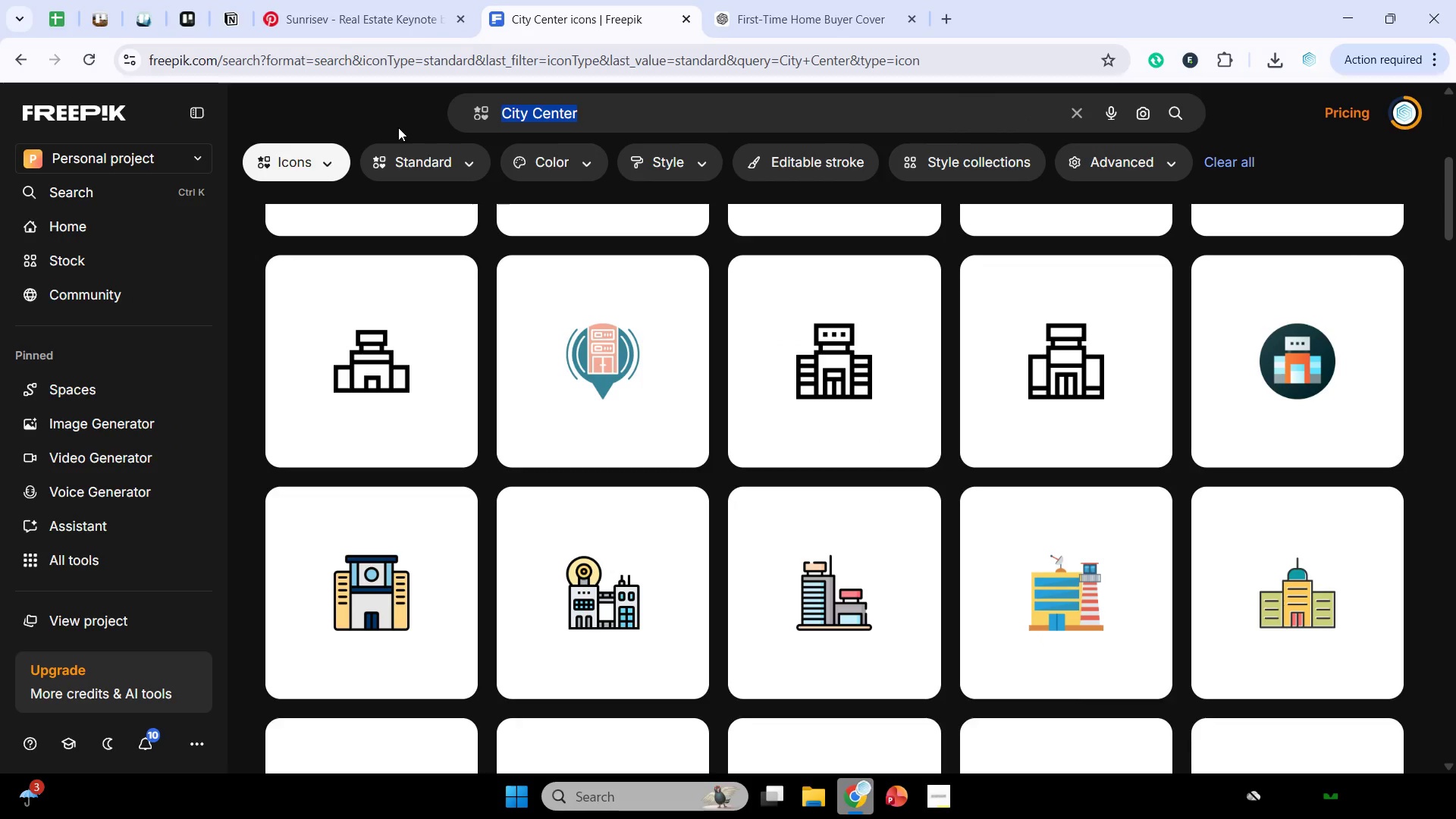 
key(Control+V)
 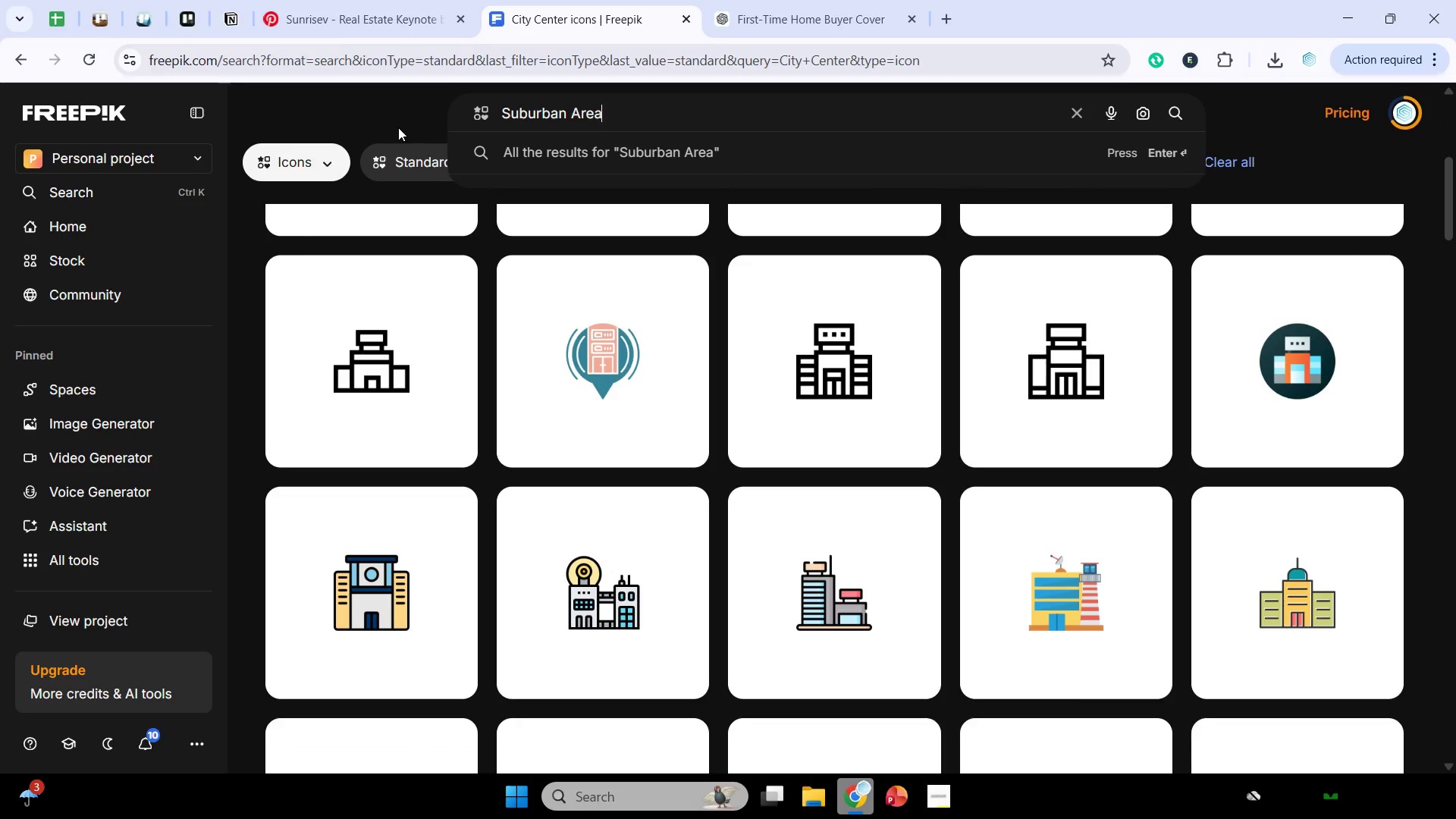 
key(Enter)
 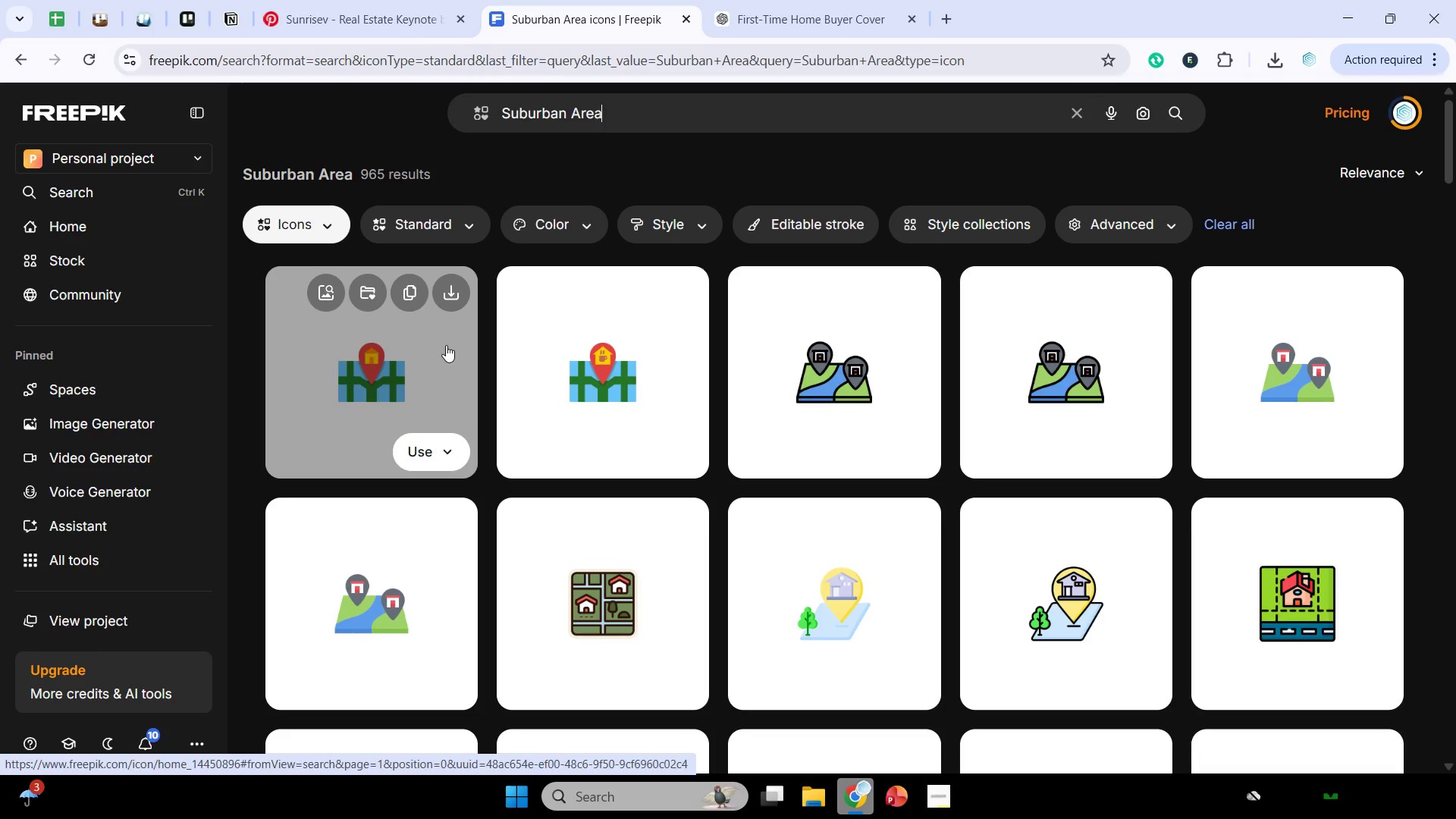 
wait(31.14)
 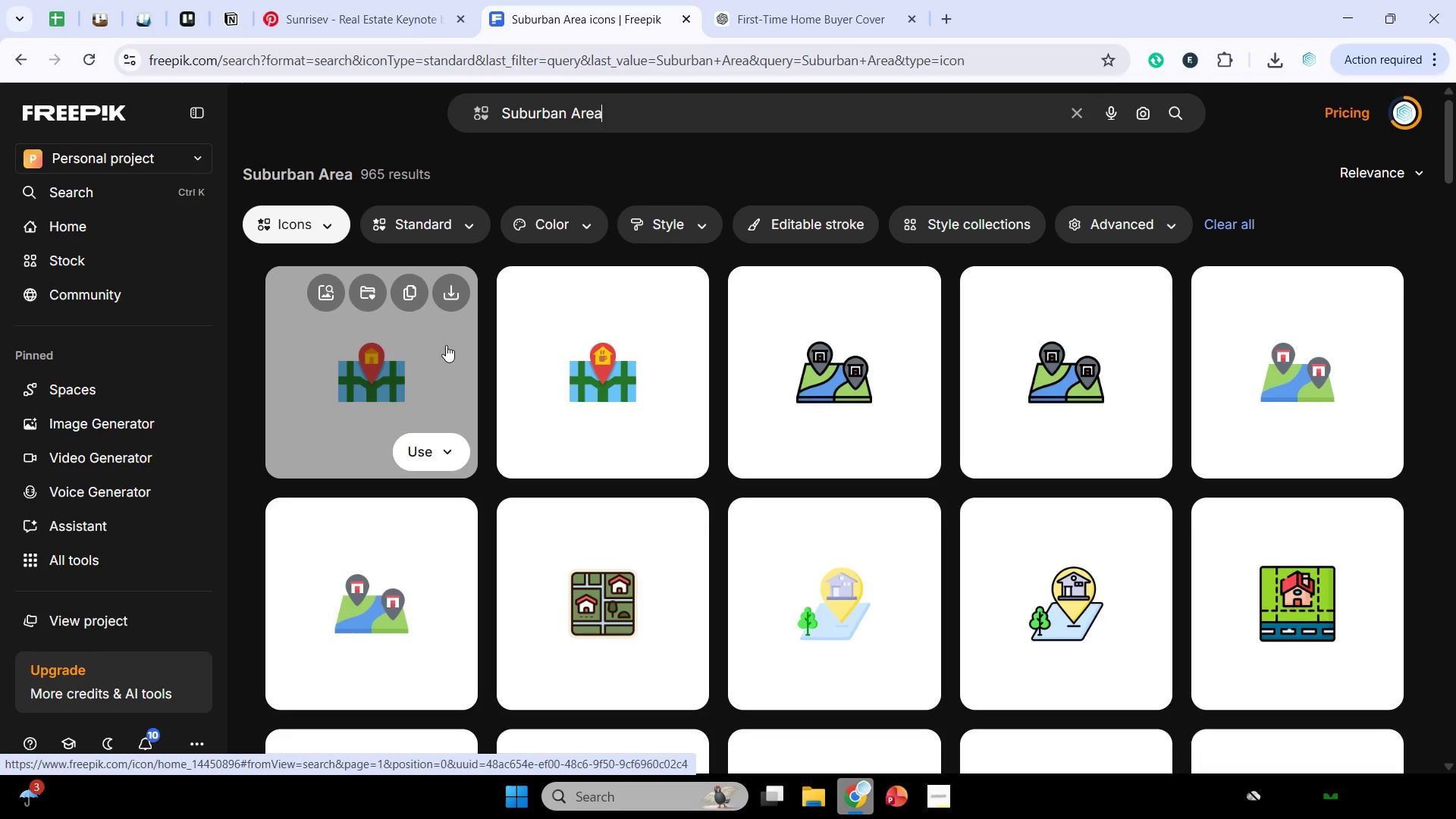 
scroll: coordinate [1109, 376], scroll_direction: down, amount: 14.0
 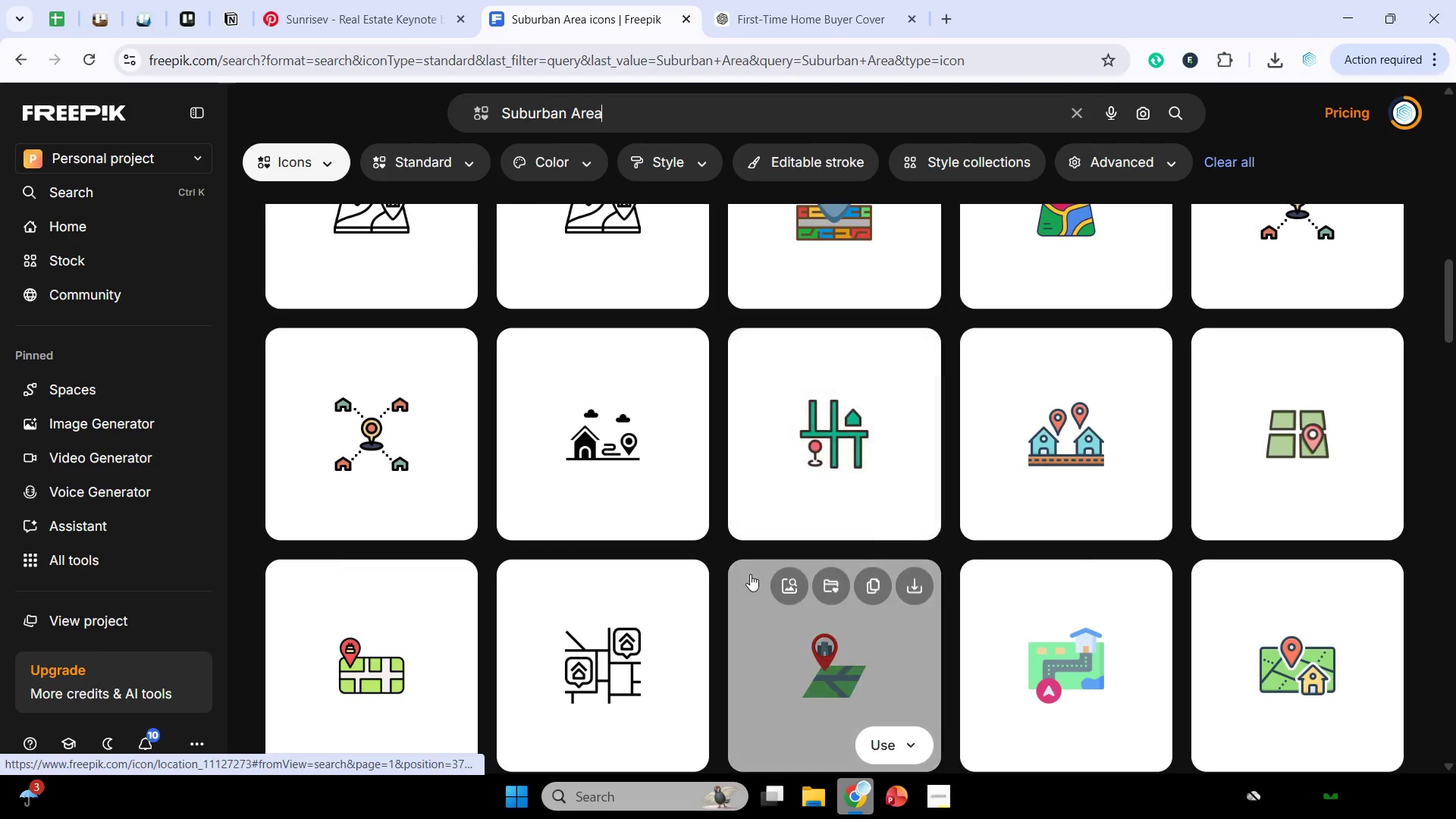 
scroll: coordinate [736, 566], scroll_direction: down, amount: 3.0
 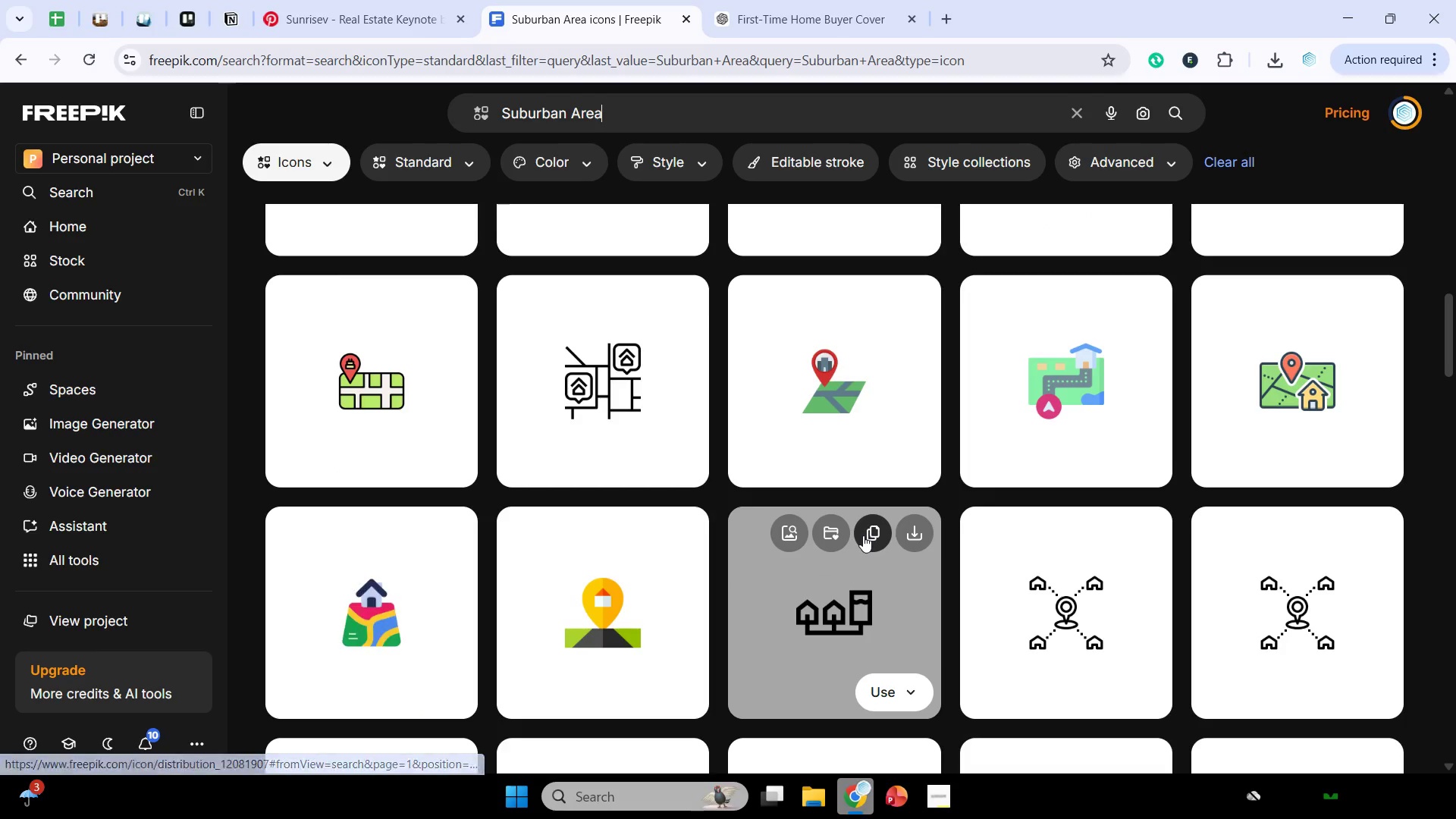 
left_click([863, 535])
 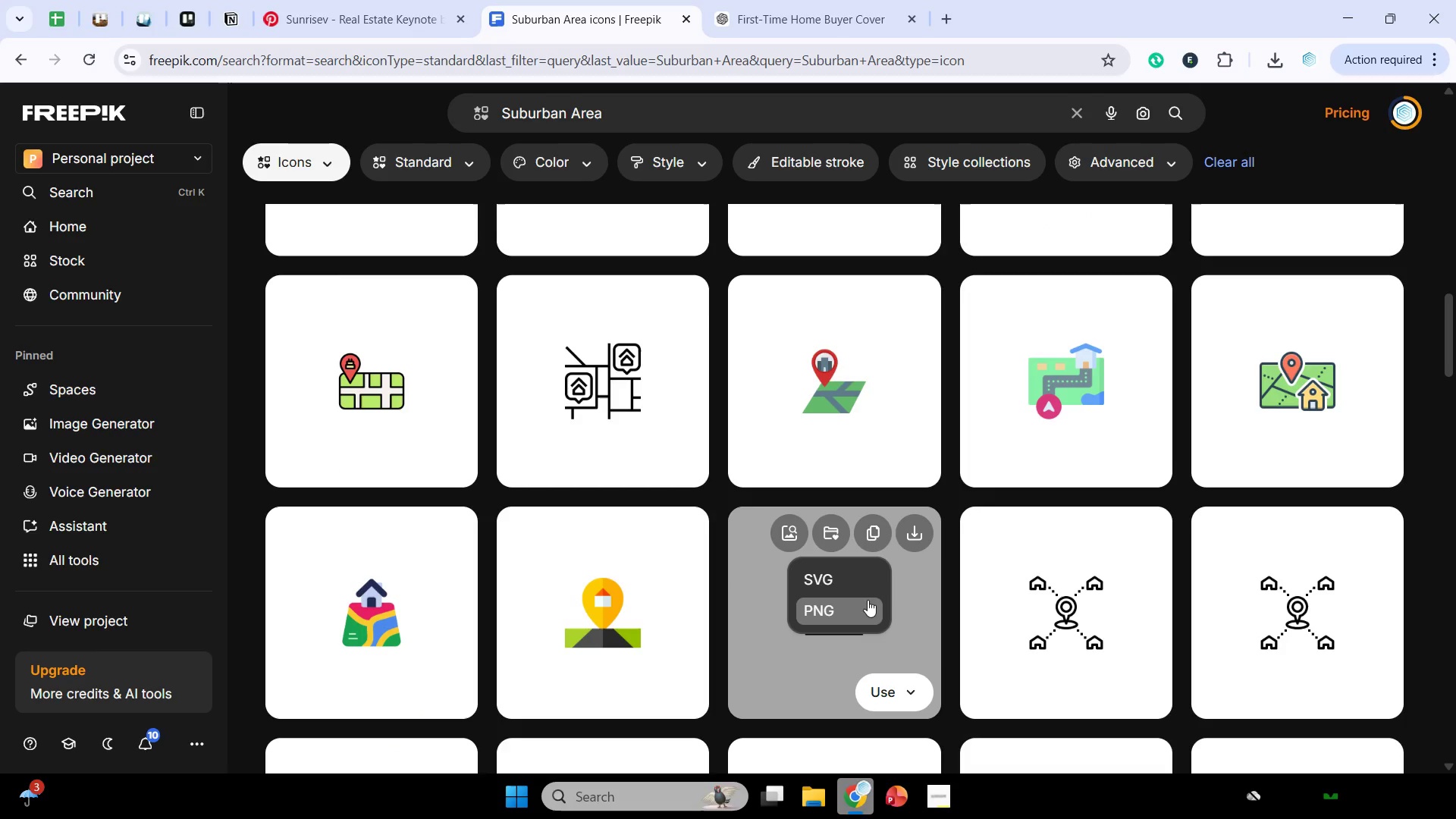 
left_click([868, 609])
 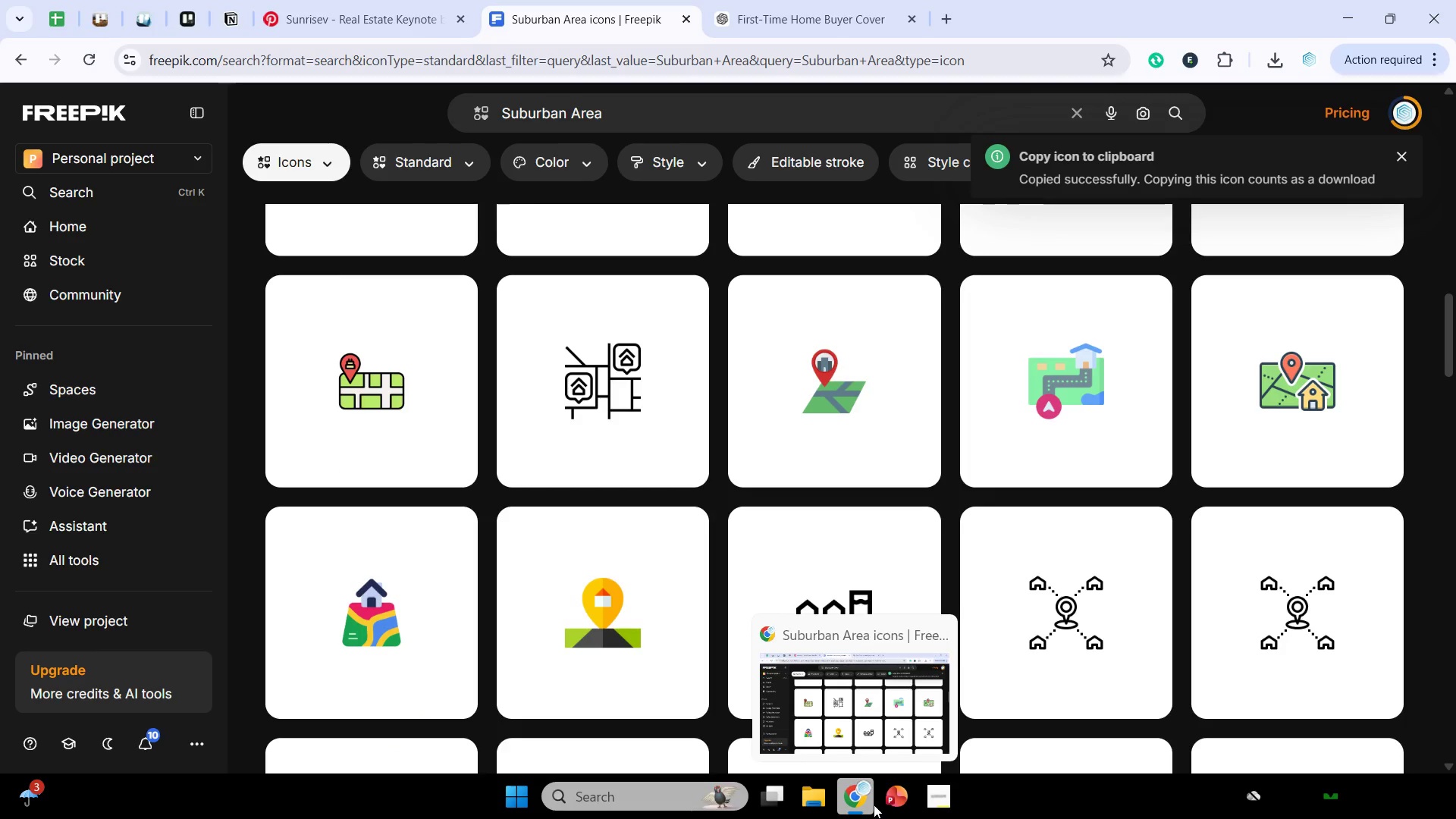 
left_click([874, 805])
 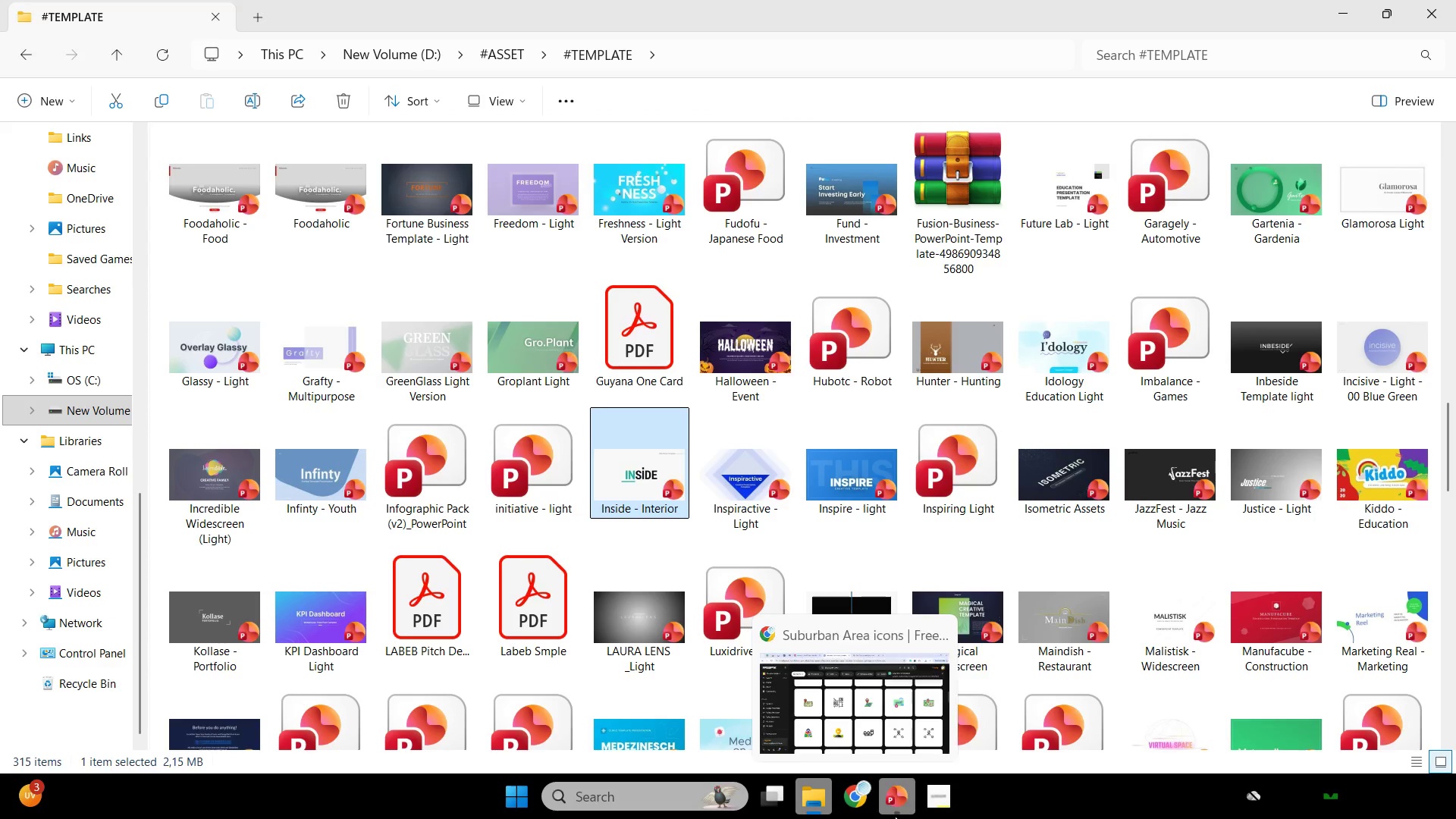 
left_click([824, 802])
 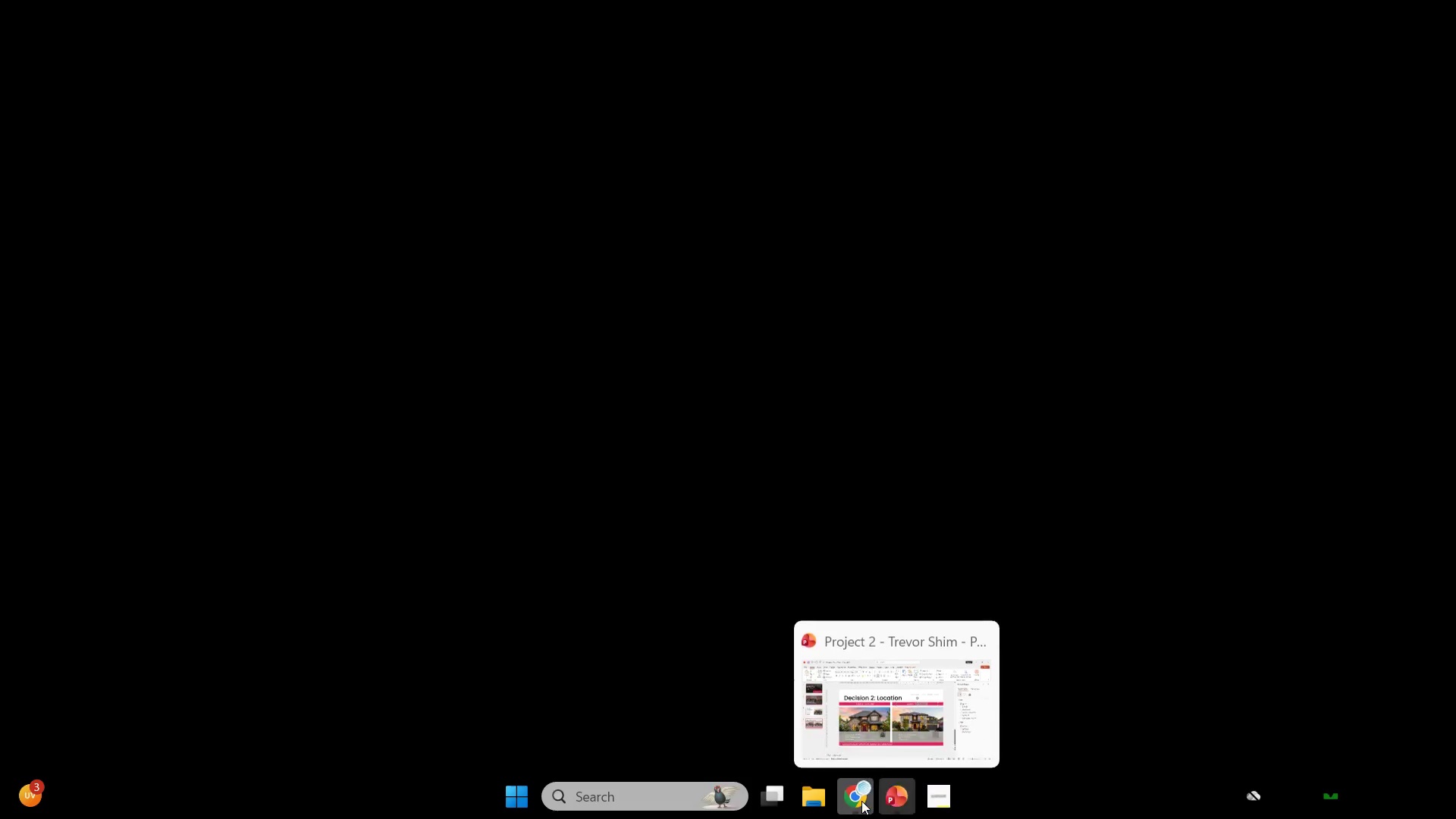 
left_click([892, 799])
 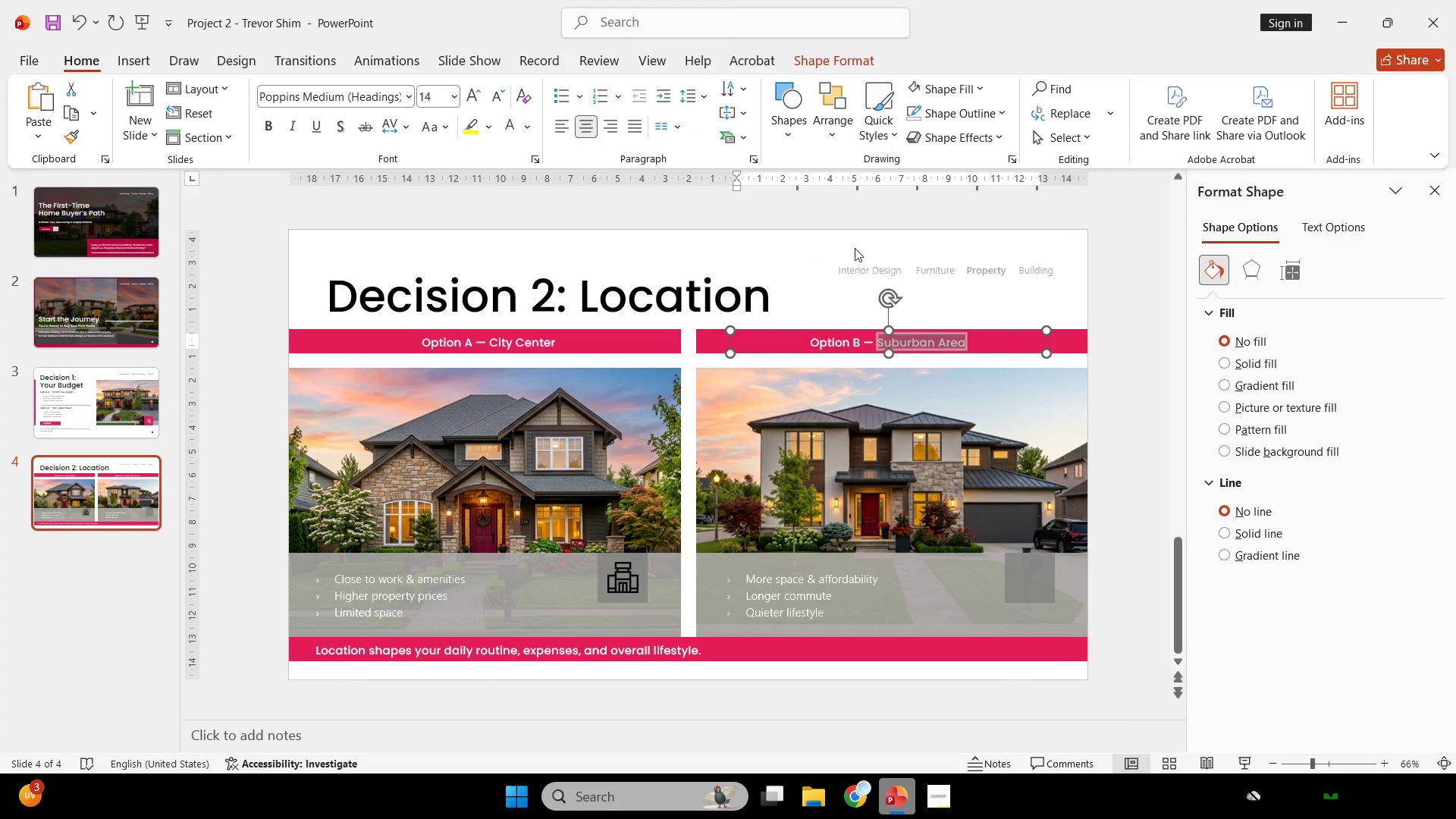 
key(Control+V)
 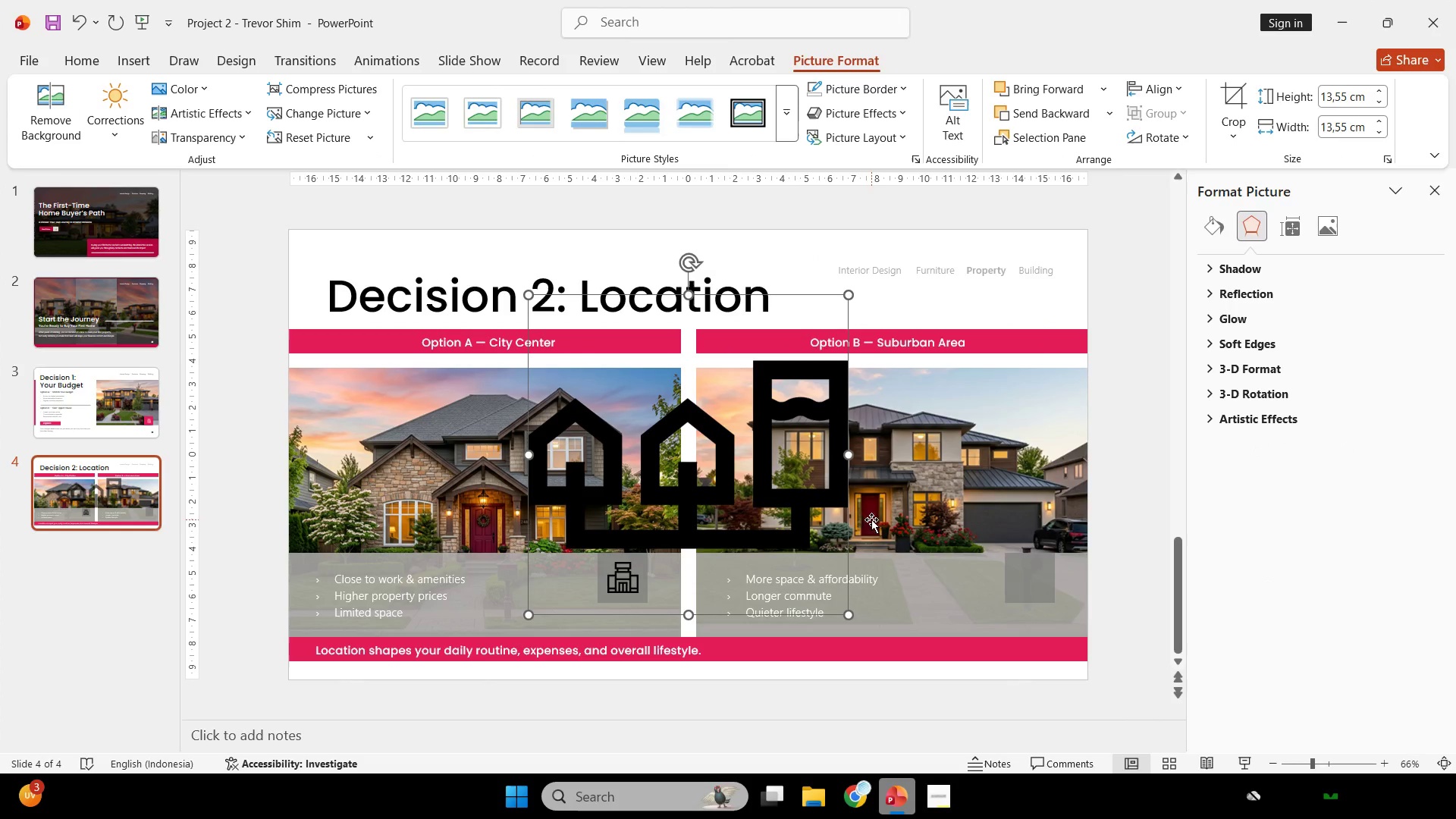 
hold_key(key=ShiftLeft, duration=3.14)
left_click_drag(start_coordinate=[851, 612], to_coordinate=[557, 325])
 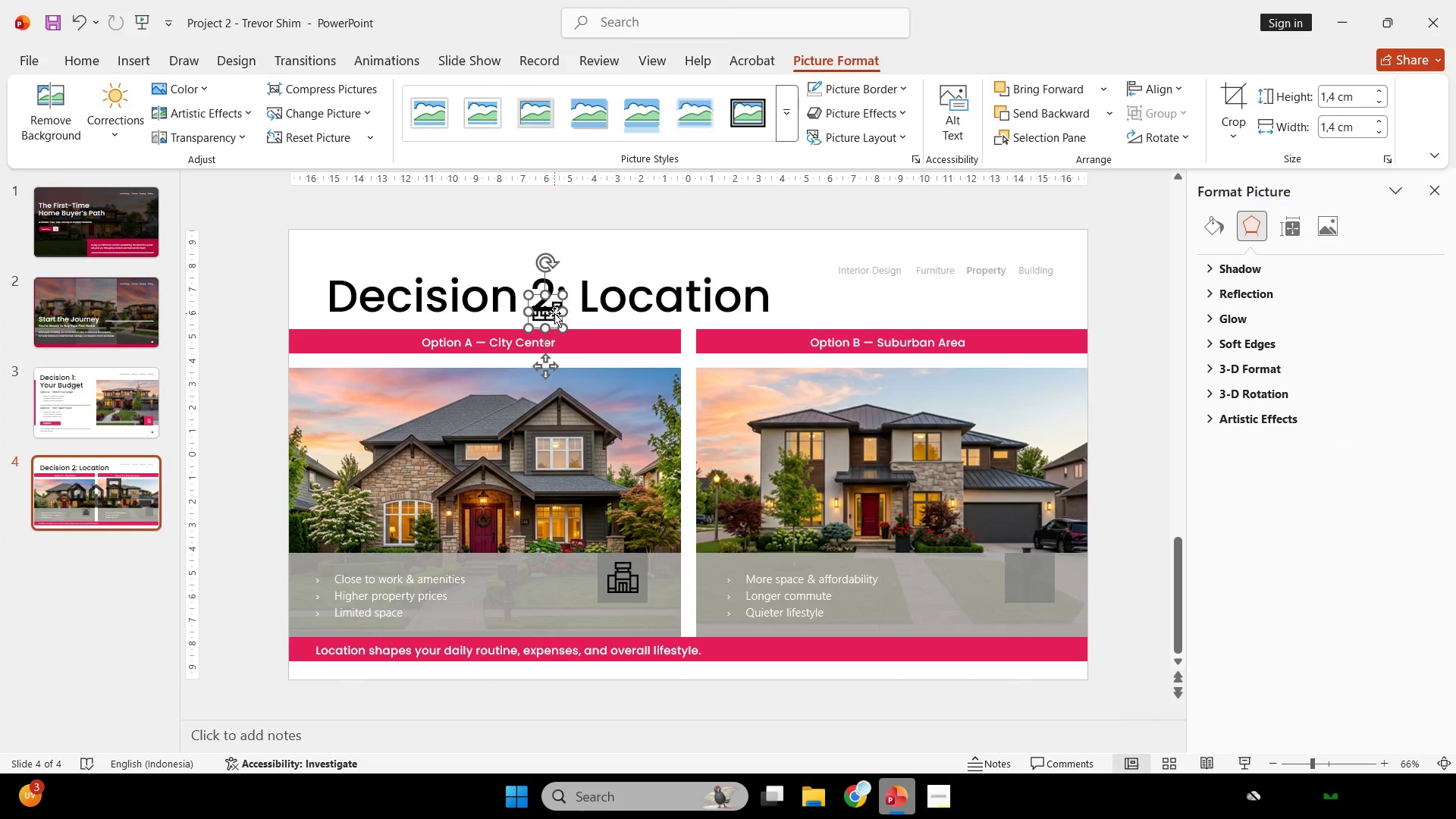 
left_click_drag(start_coordinate=[554, 315], to_coordinate=[1040, 581])
 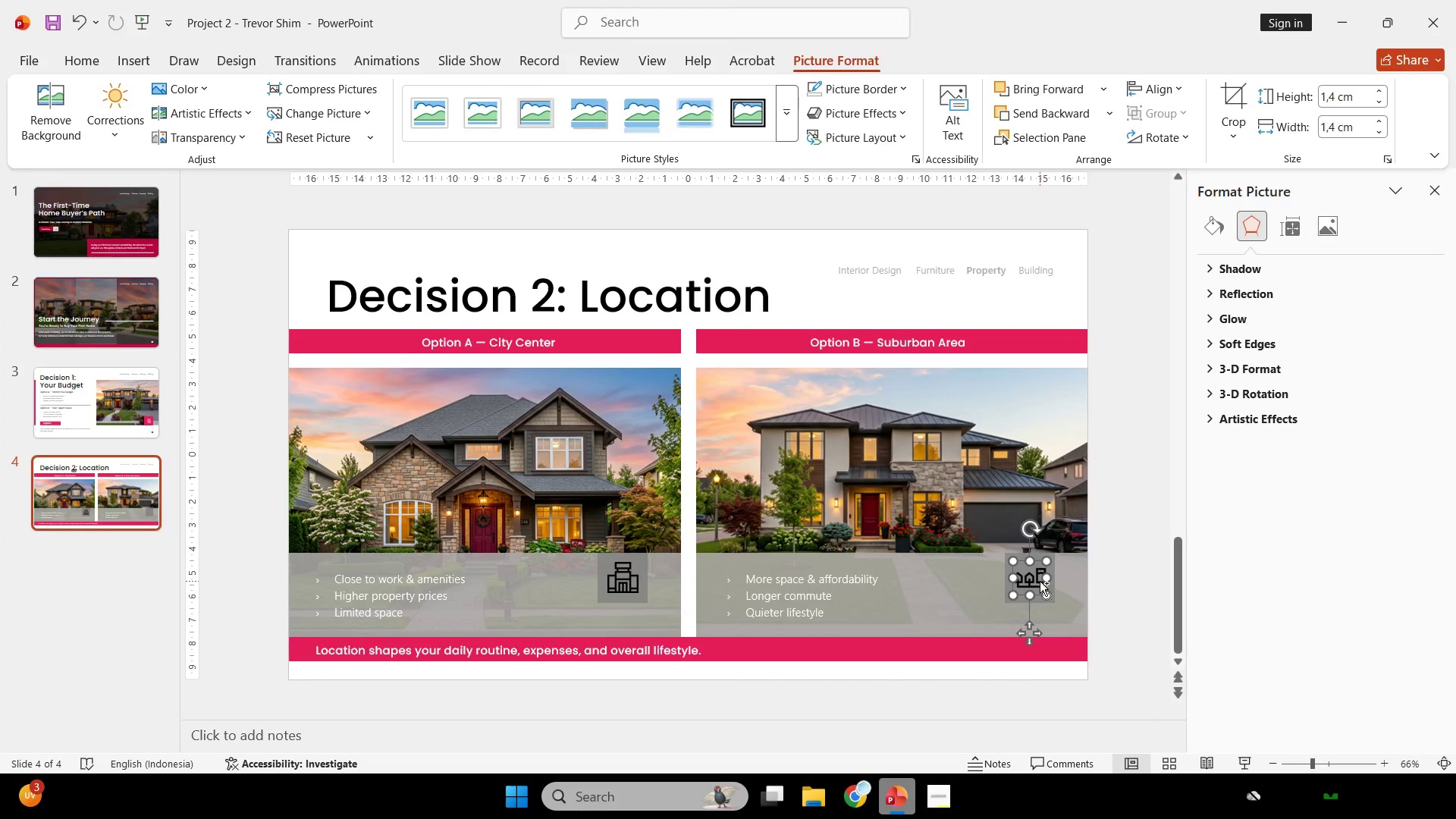 
hold_key(key=ControlLeft, duration=0.61)
scroll: coordinate [1040, 581], scroll_direction: up, amount: 3.0
 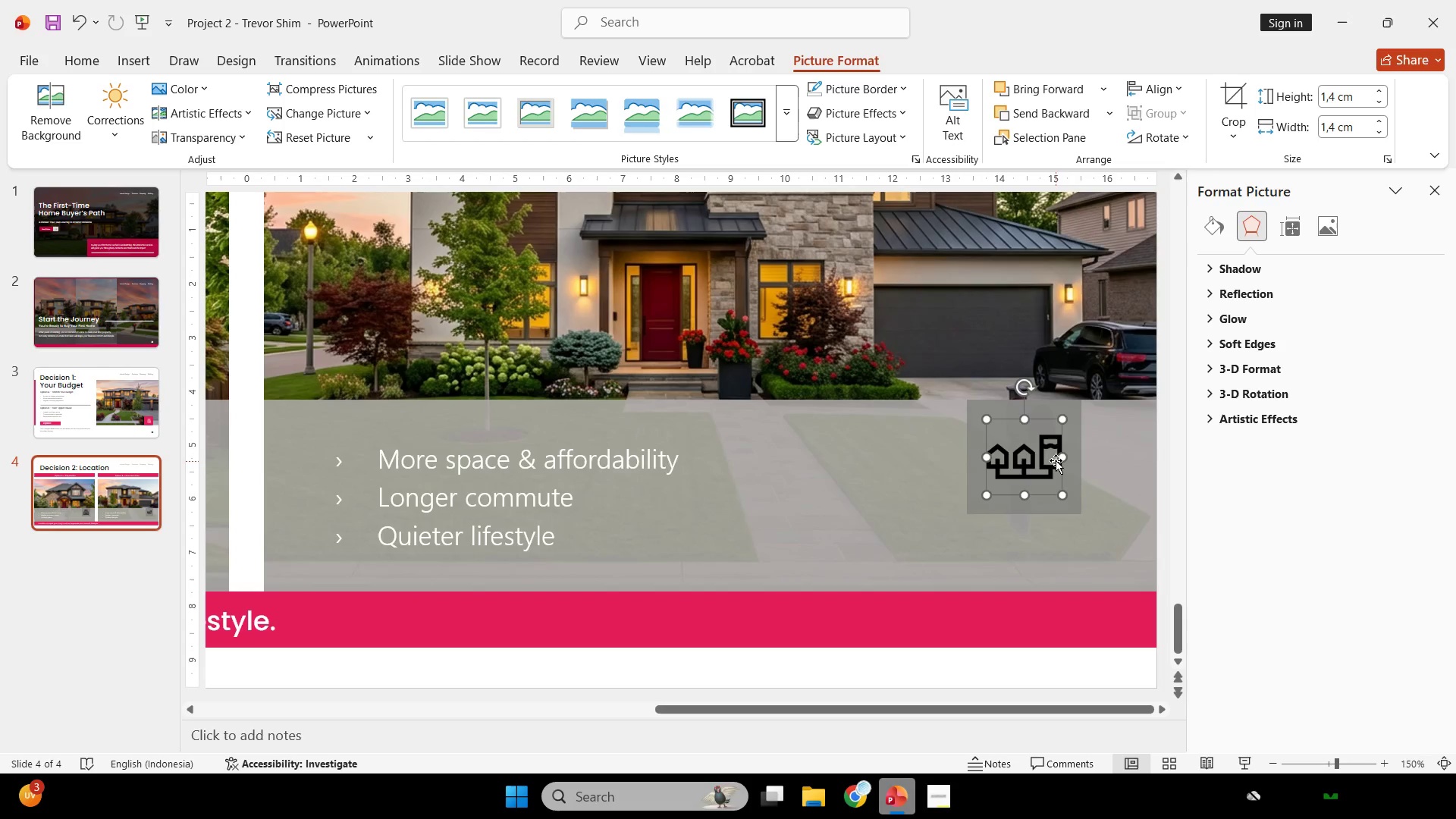 
hold_key(key=ShiftLeft, duration=0.95)
left_click([1071, 489])
 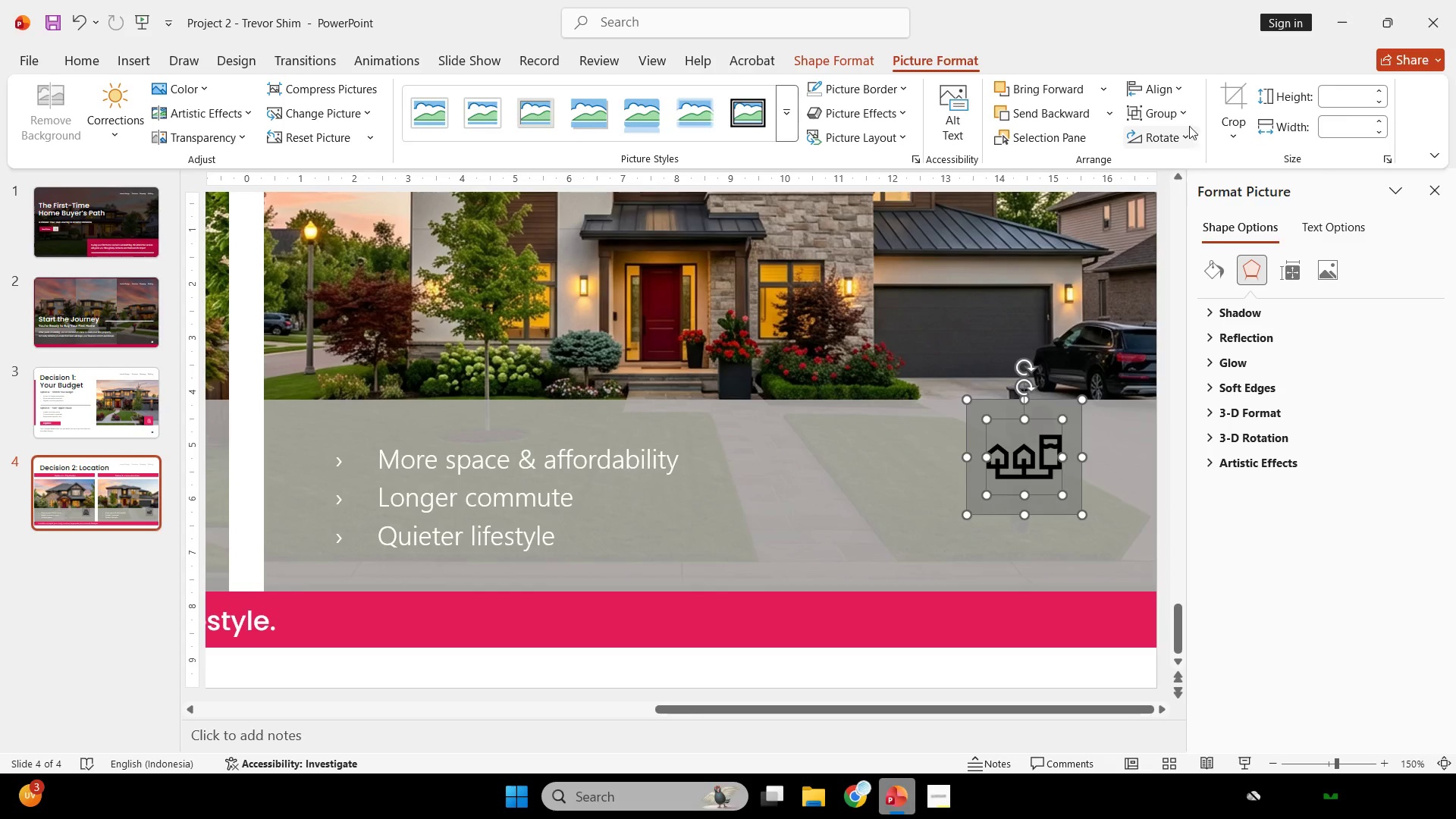 
left_click([1180, 102])
 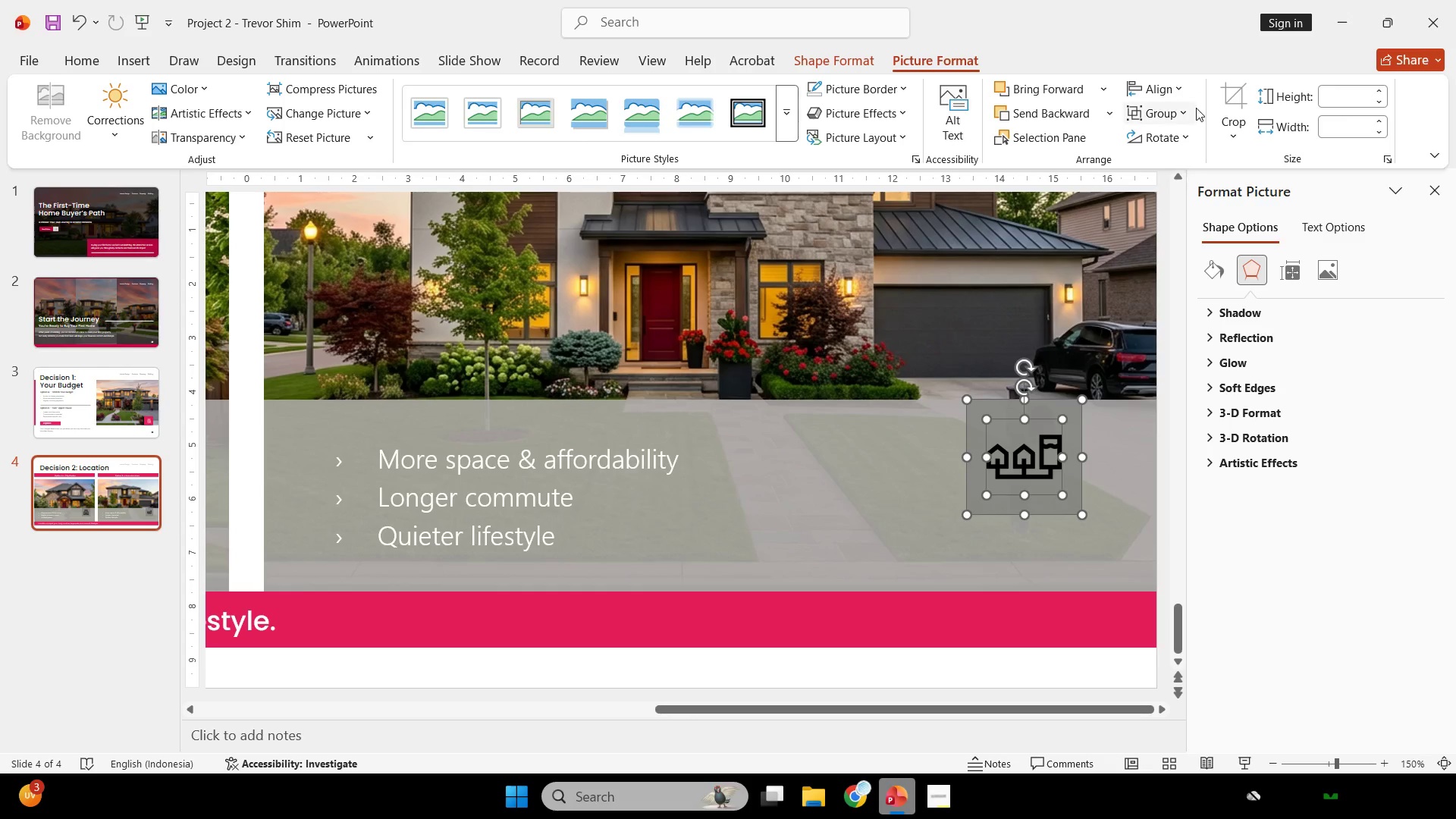 
triple_click([1191, 96])
 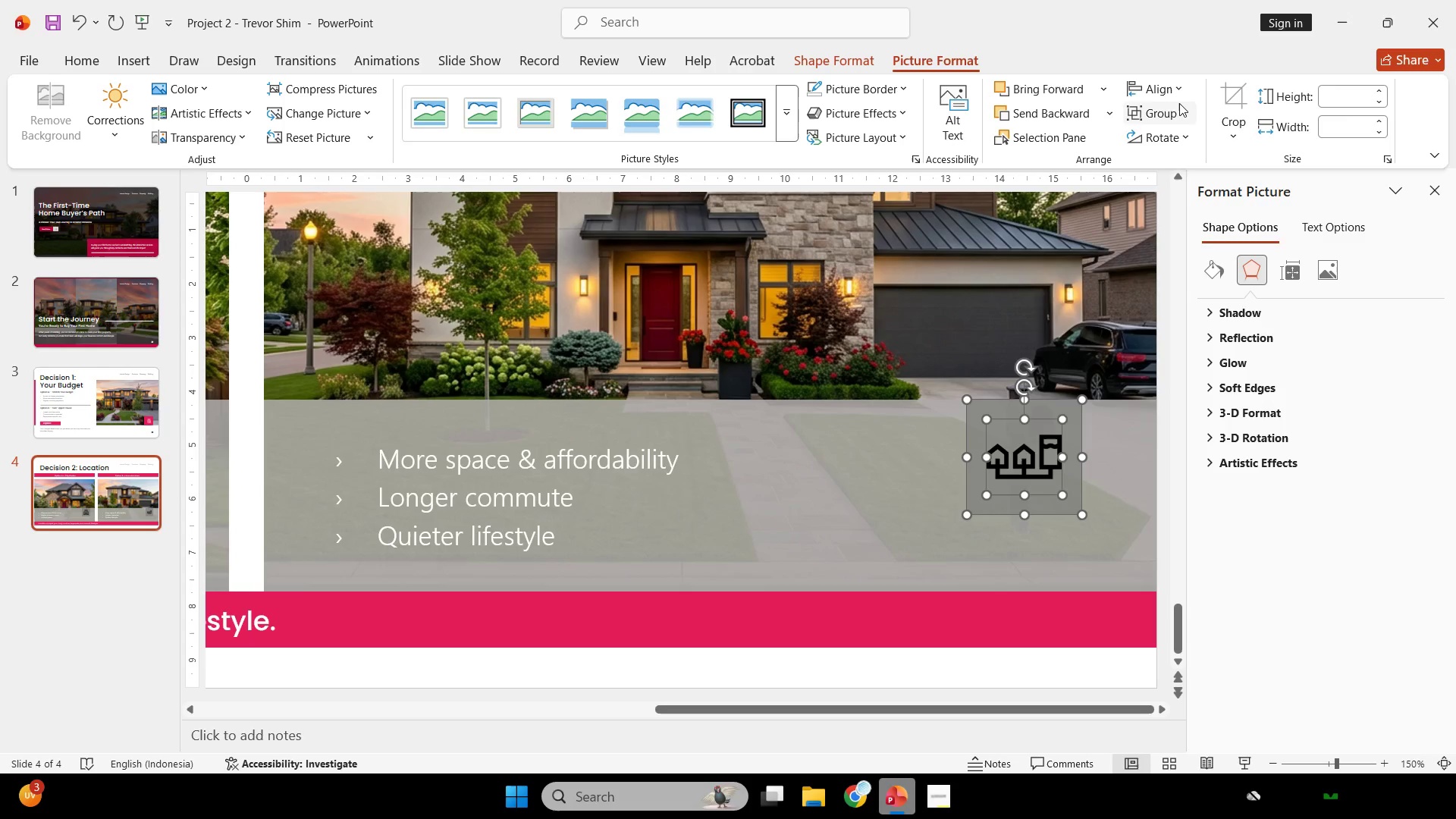 
double_click([1177, 96])
 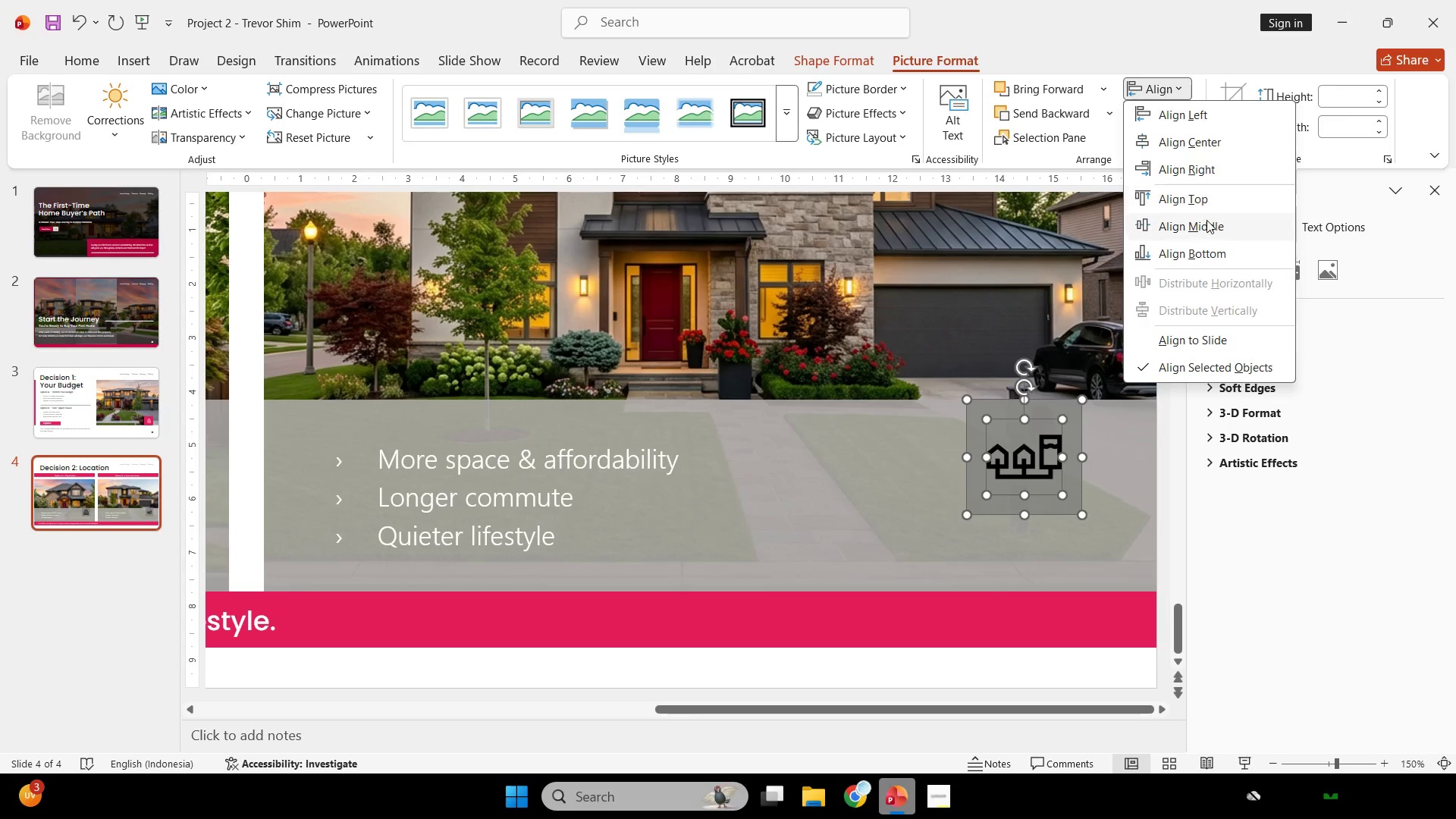 
left_click([1207, 220])
 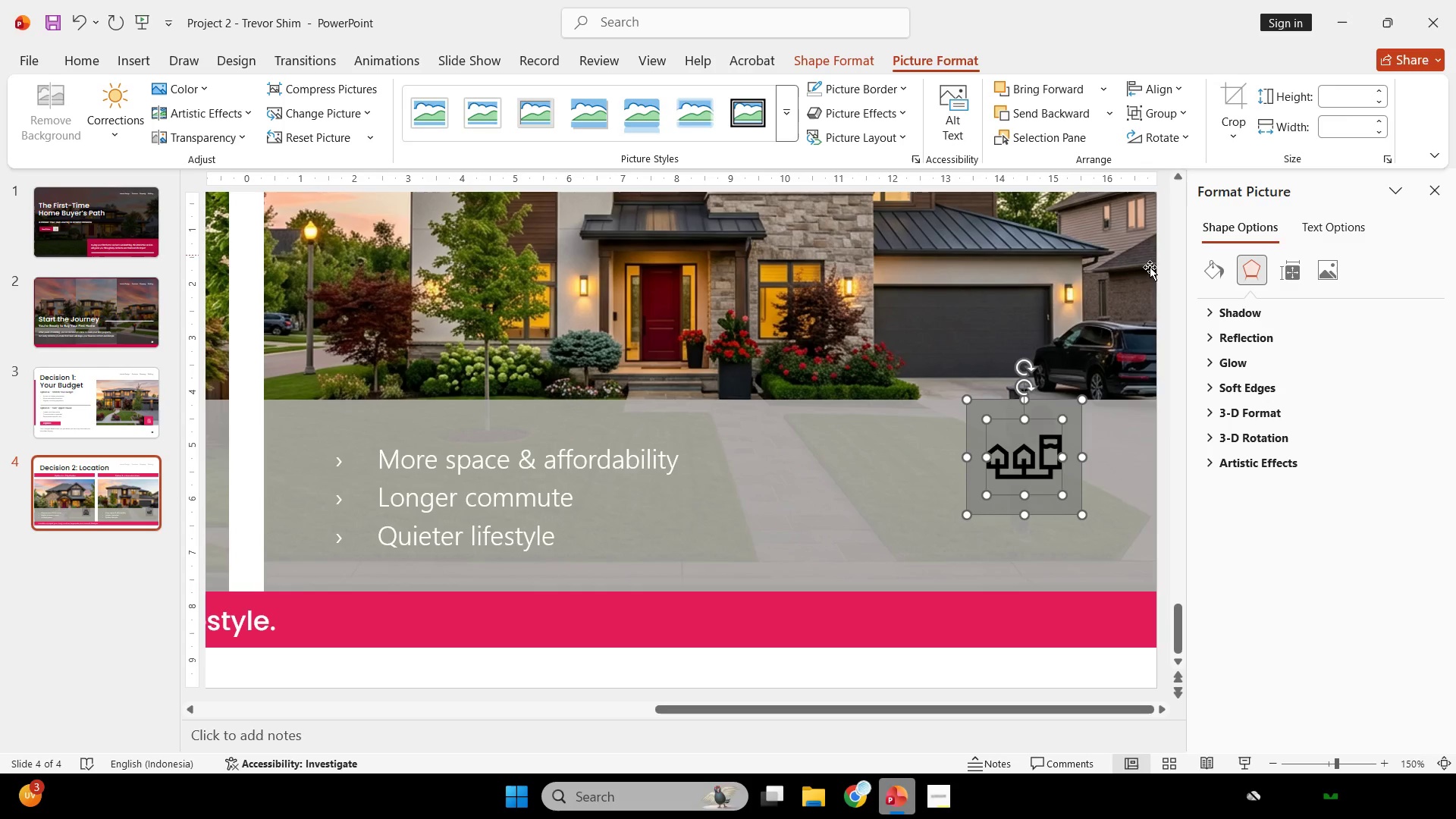 
hold_key(key=ControlLeft, duration=0.52)
 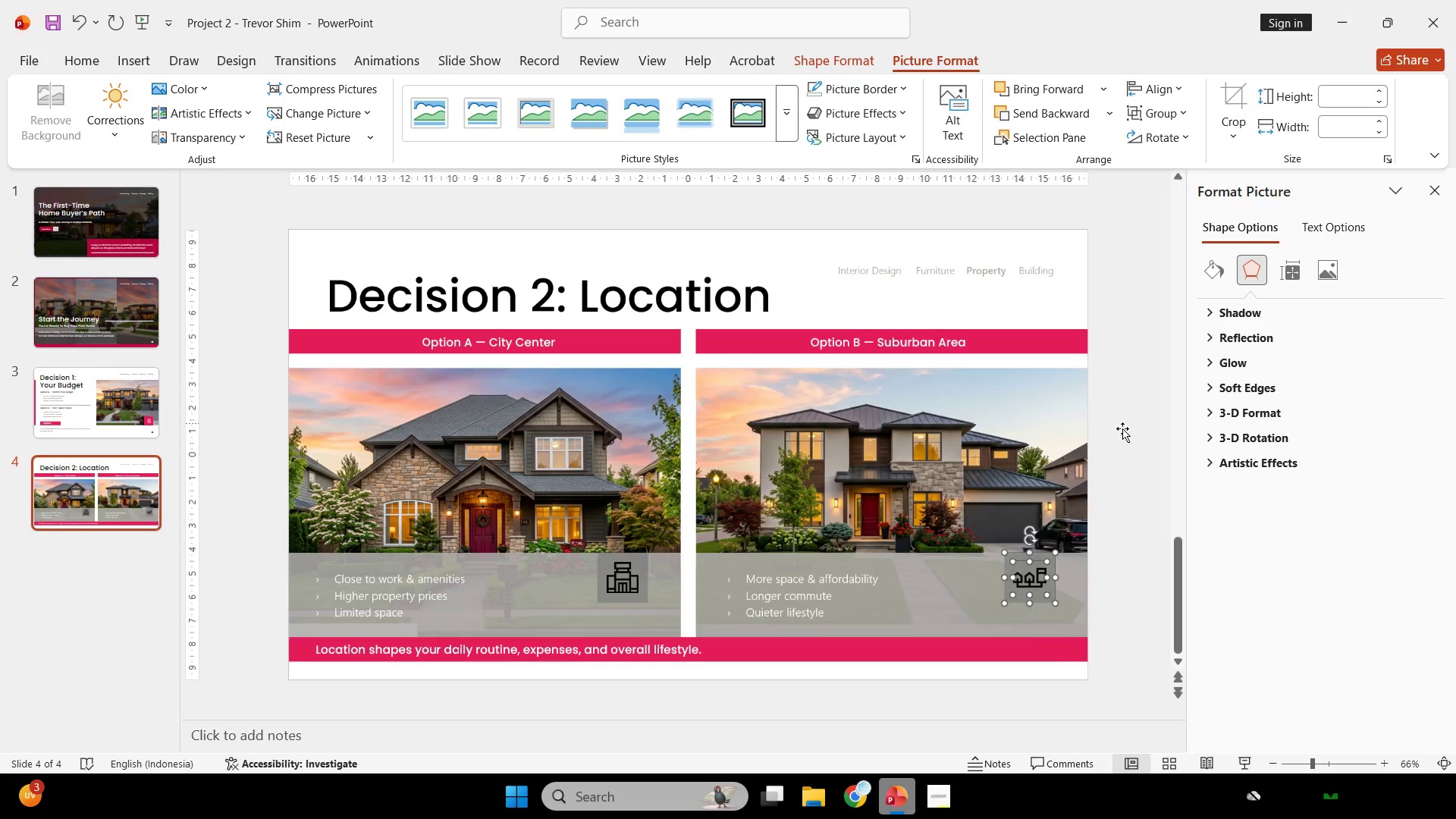 
key(Control+ControlLeft)
 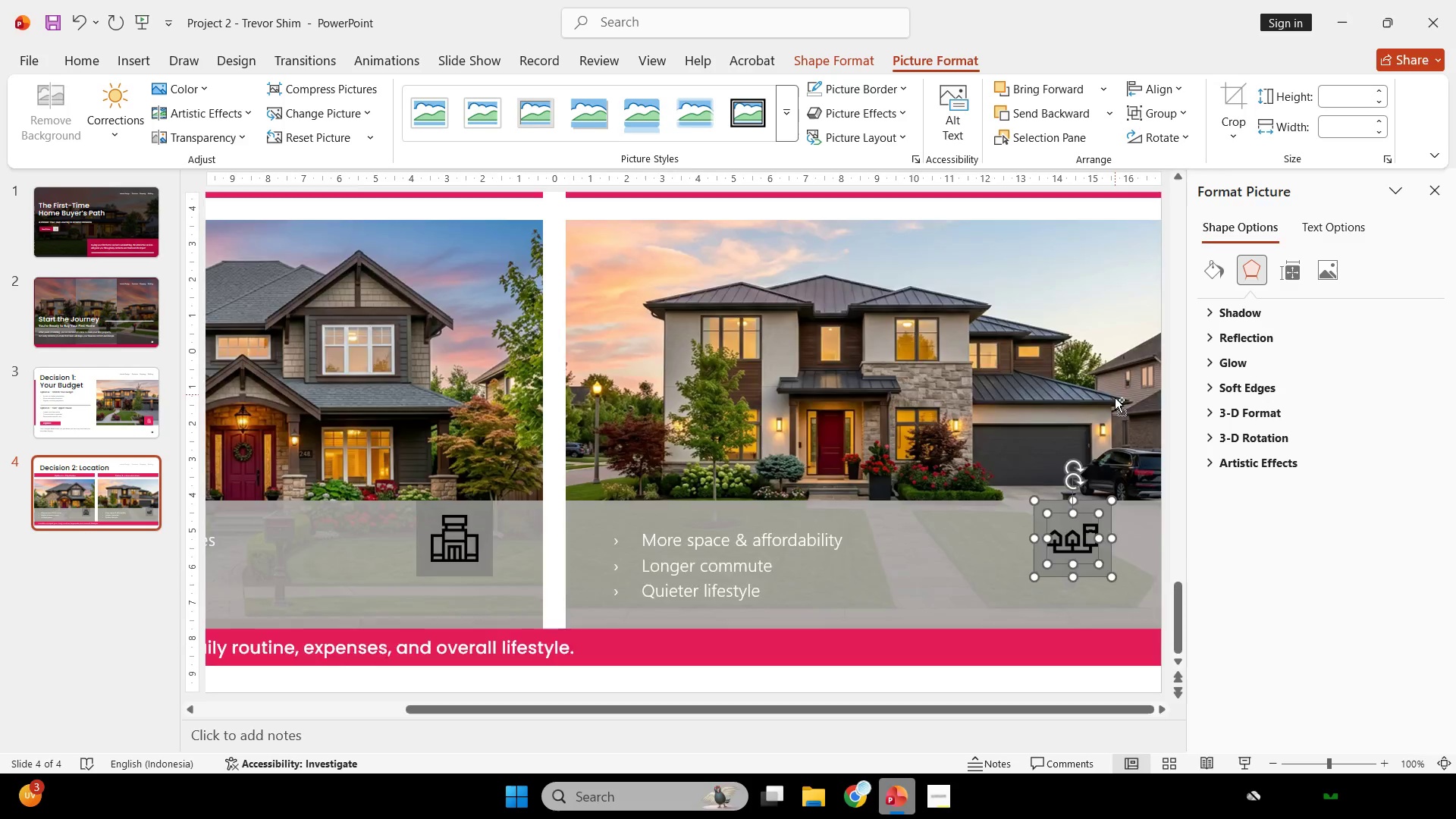 
scroll: coordinate [1073, 333], scroll_direction: down, amount: 1.0
 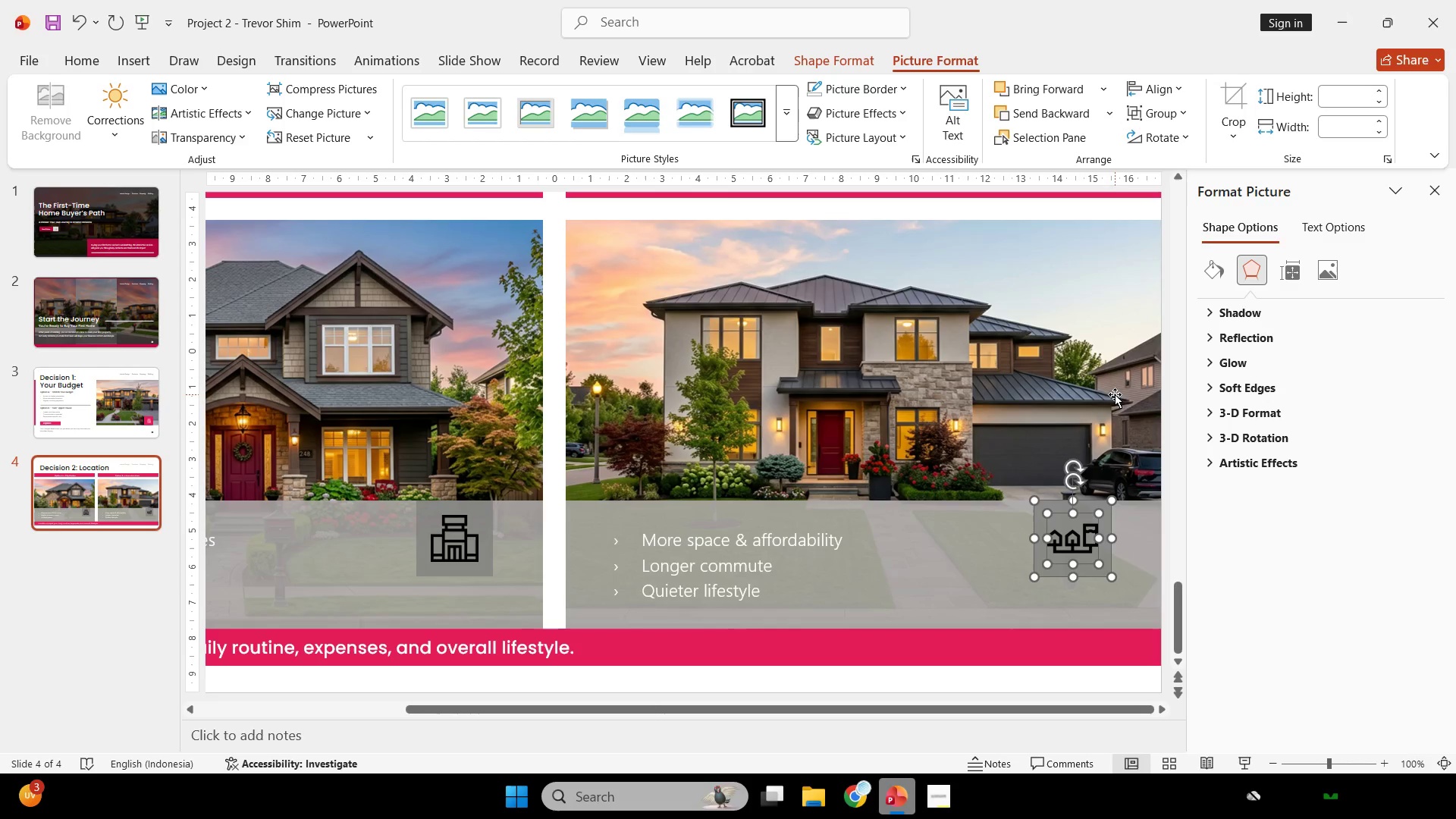 
left_click([1123, 446])
 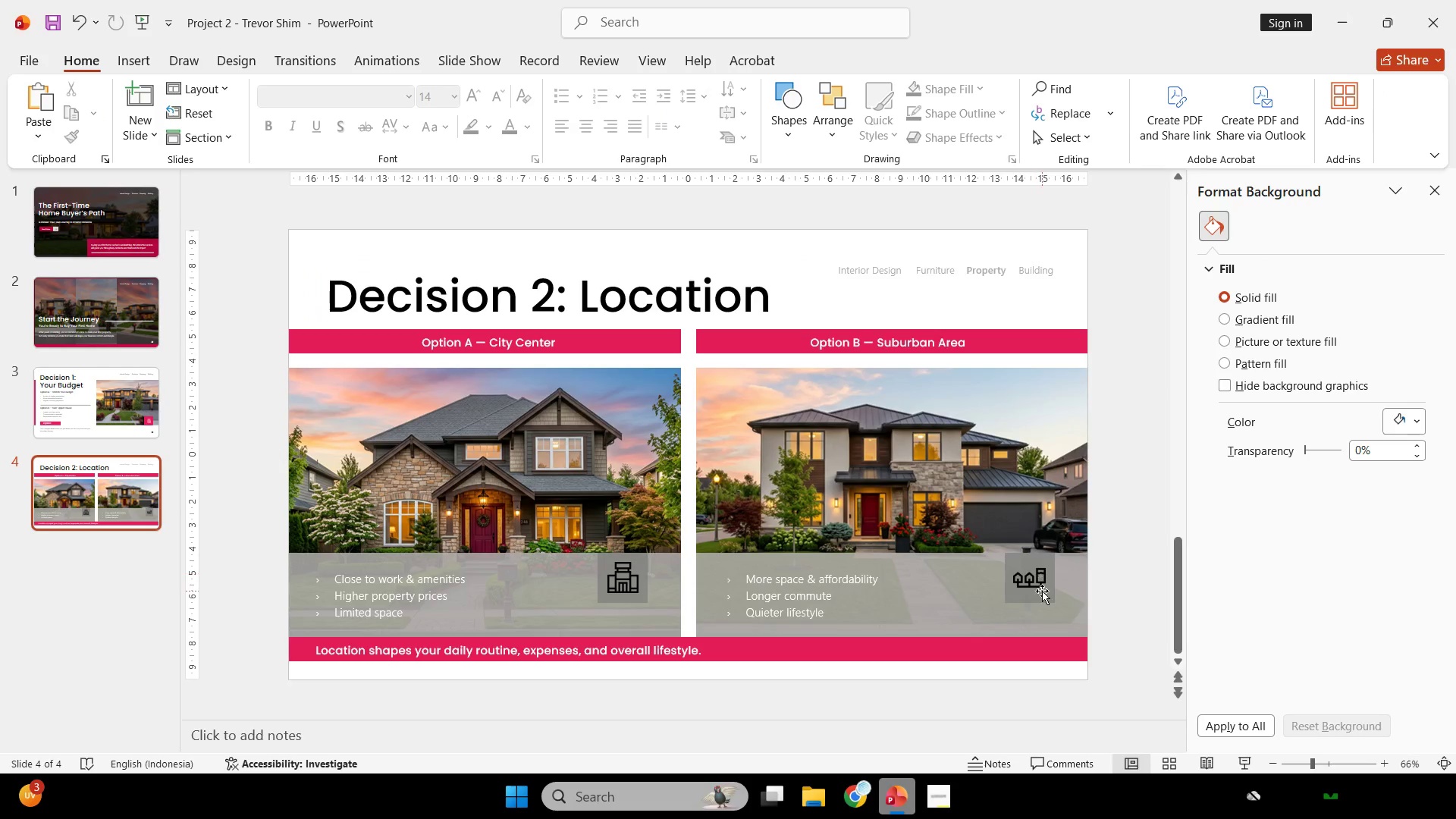 
scroll: coordinate [1116, 397], scroll_direction: down, amount: 2.0
 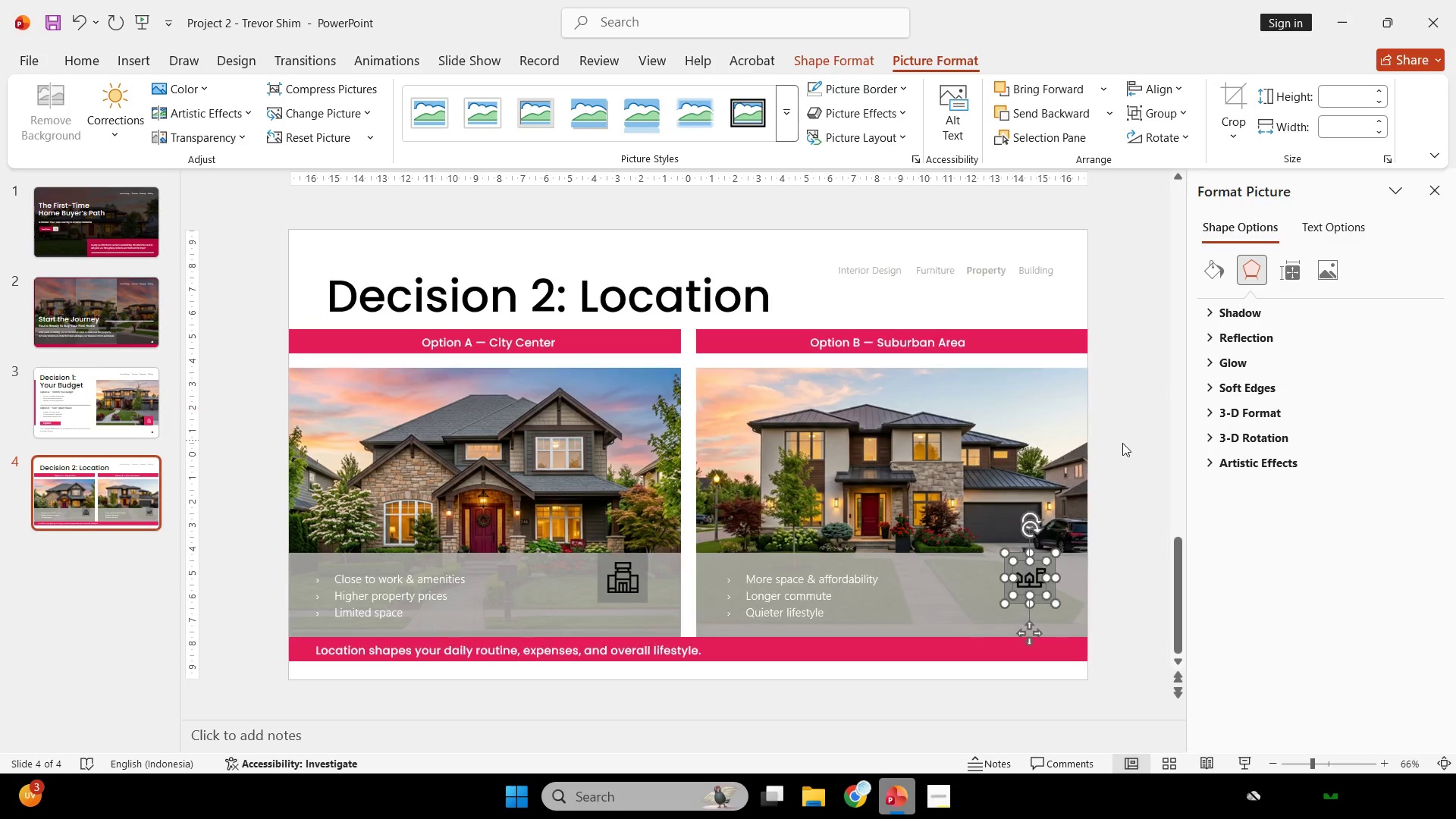 
left_click([1040, 576])
 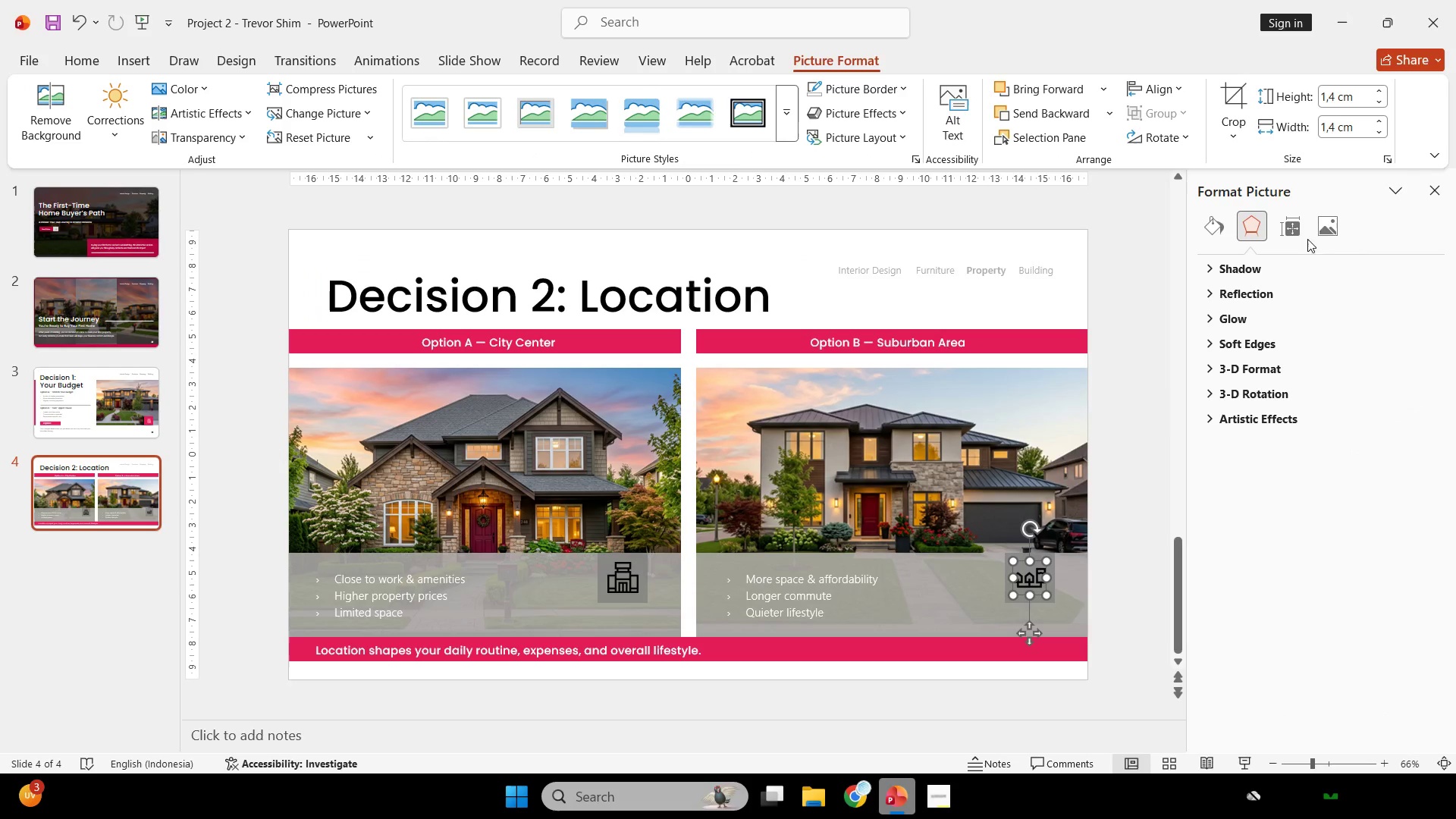 
left_click([1331, 231])
 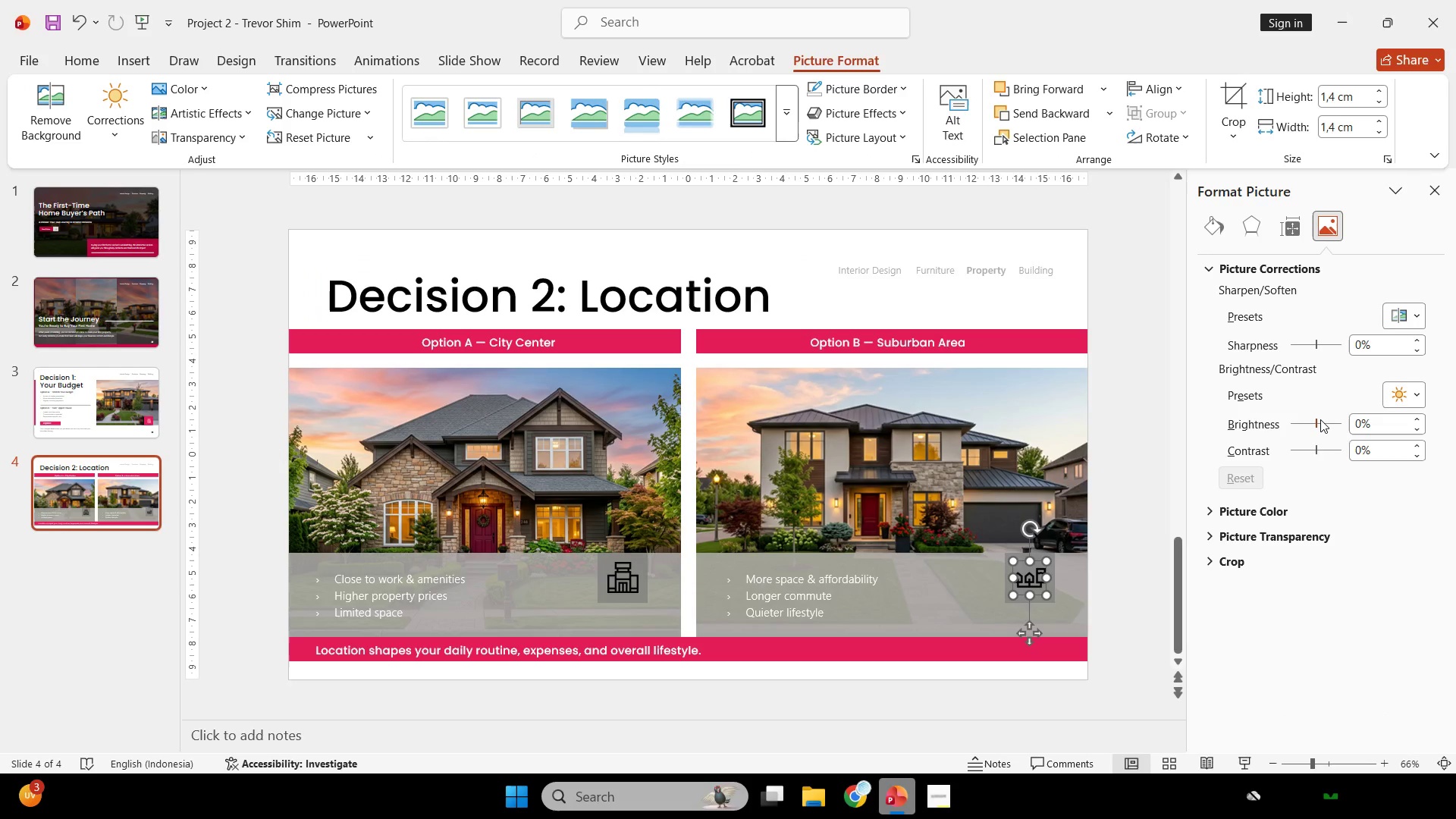 
left_click_drag(start_coordinate=[1318, 424], to_coordinate=[1401, 428])
 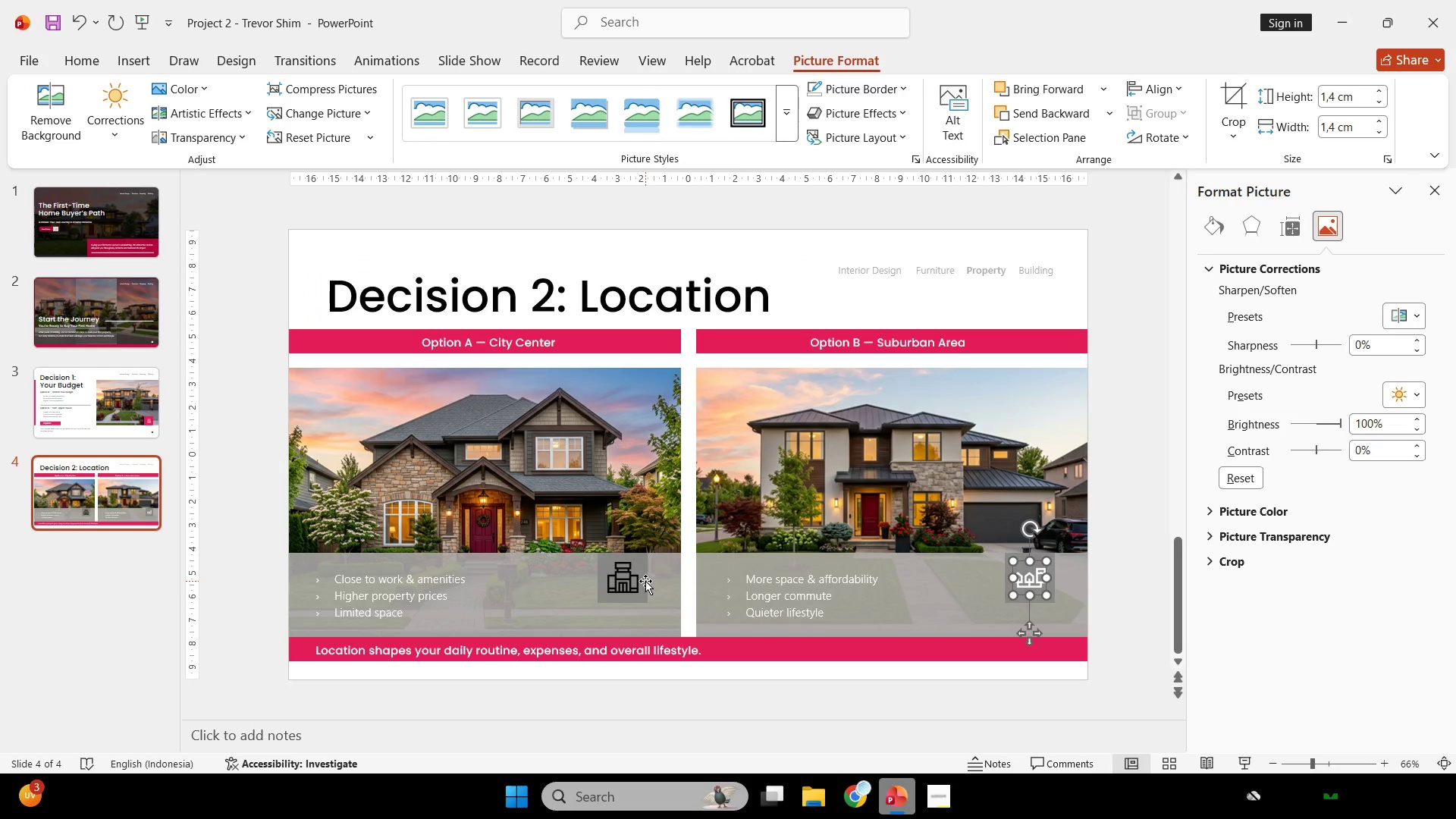 
left_click([628, 583])
 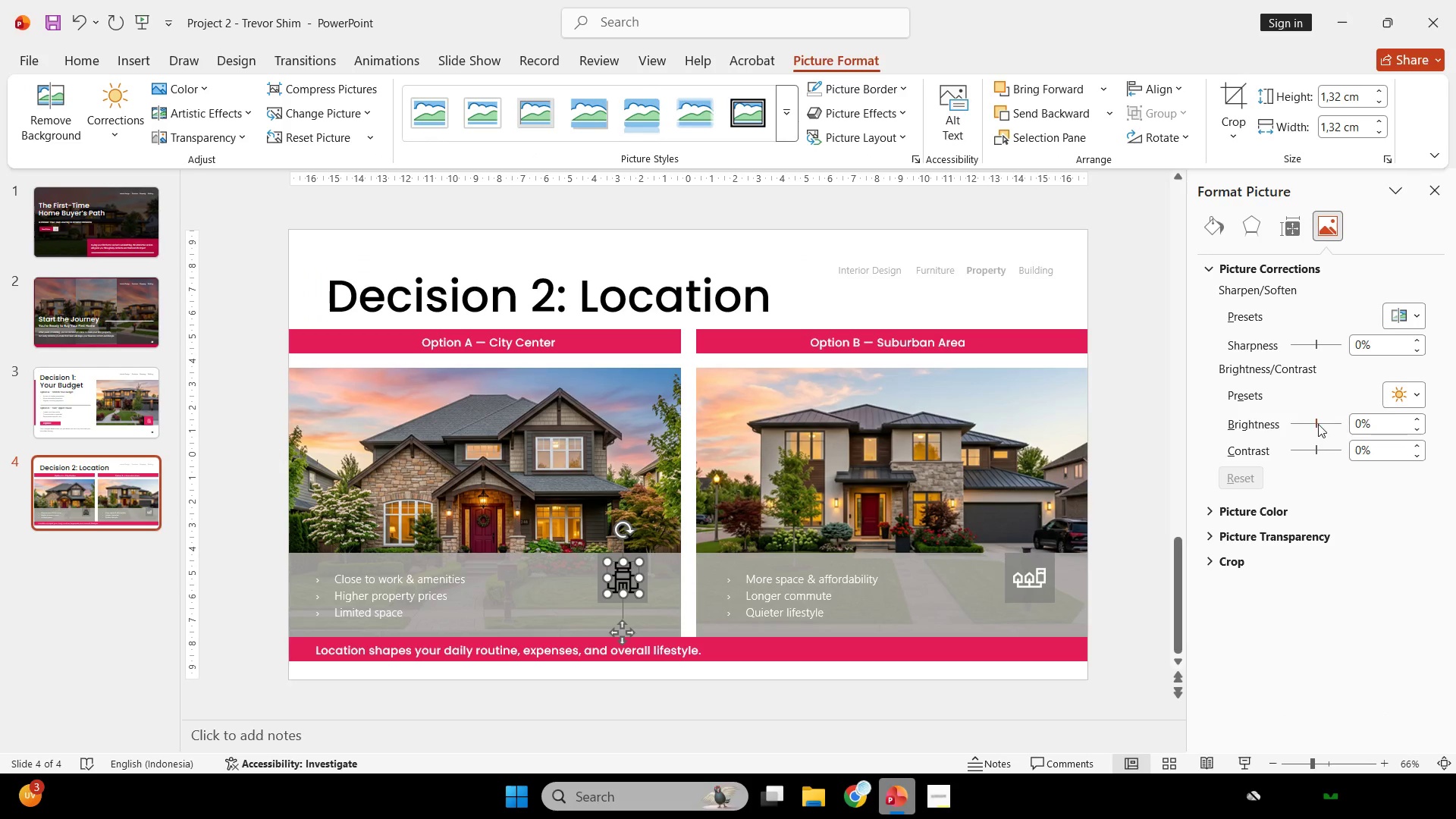 
left_click_drag(start_coordinate=[1316, 424], to_coordinate=[1398, 425])
 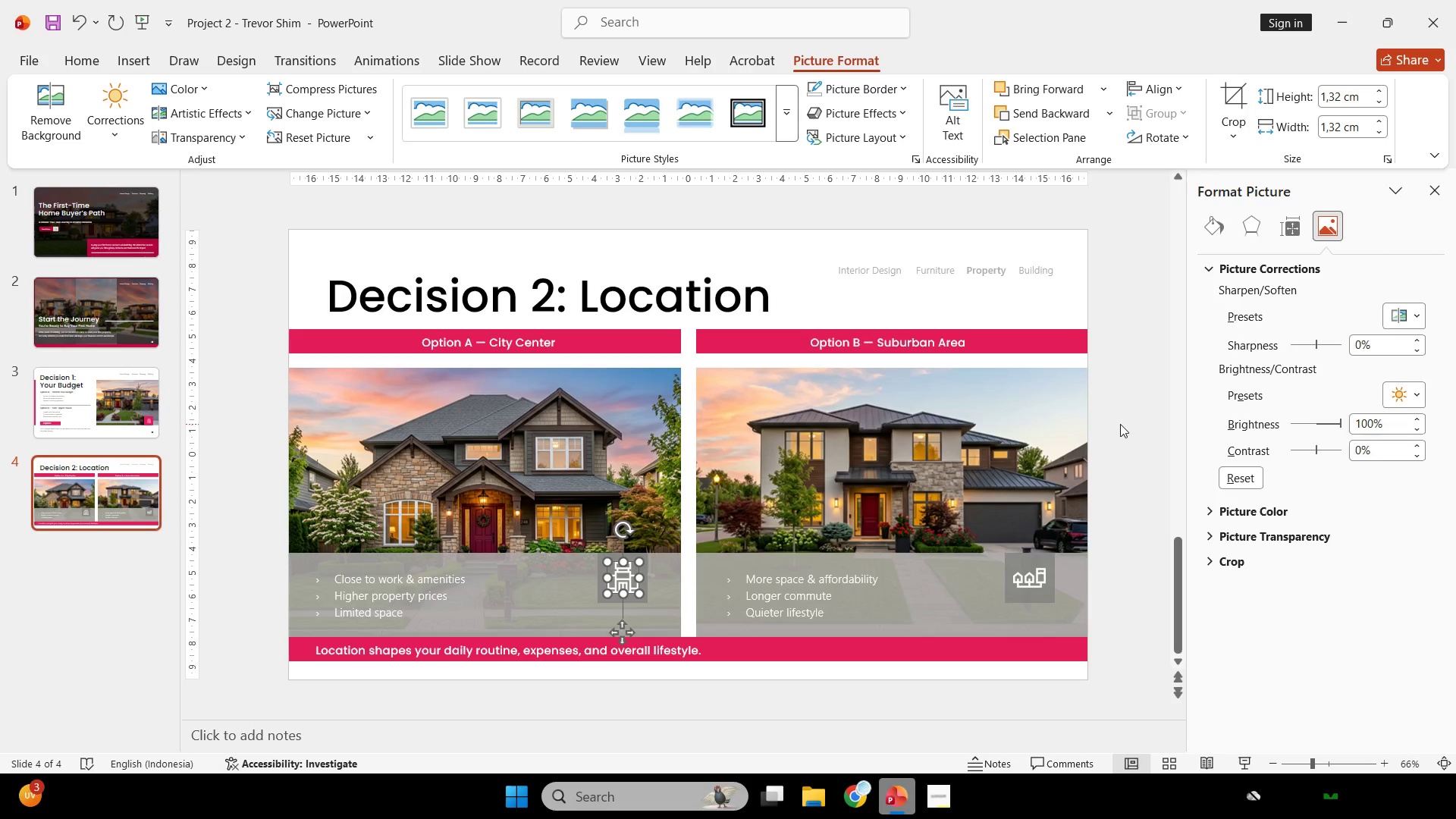 
left_click([1119, 424])
 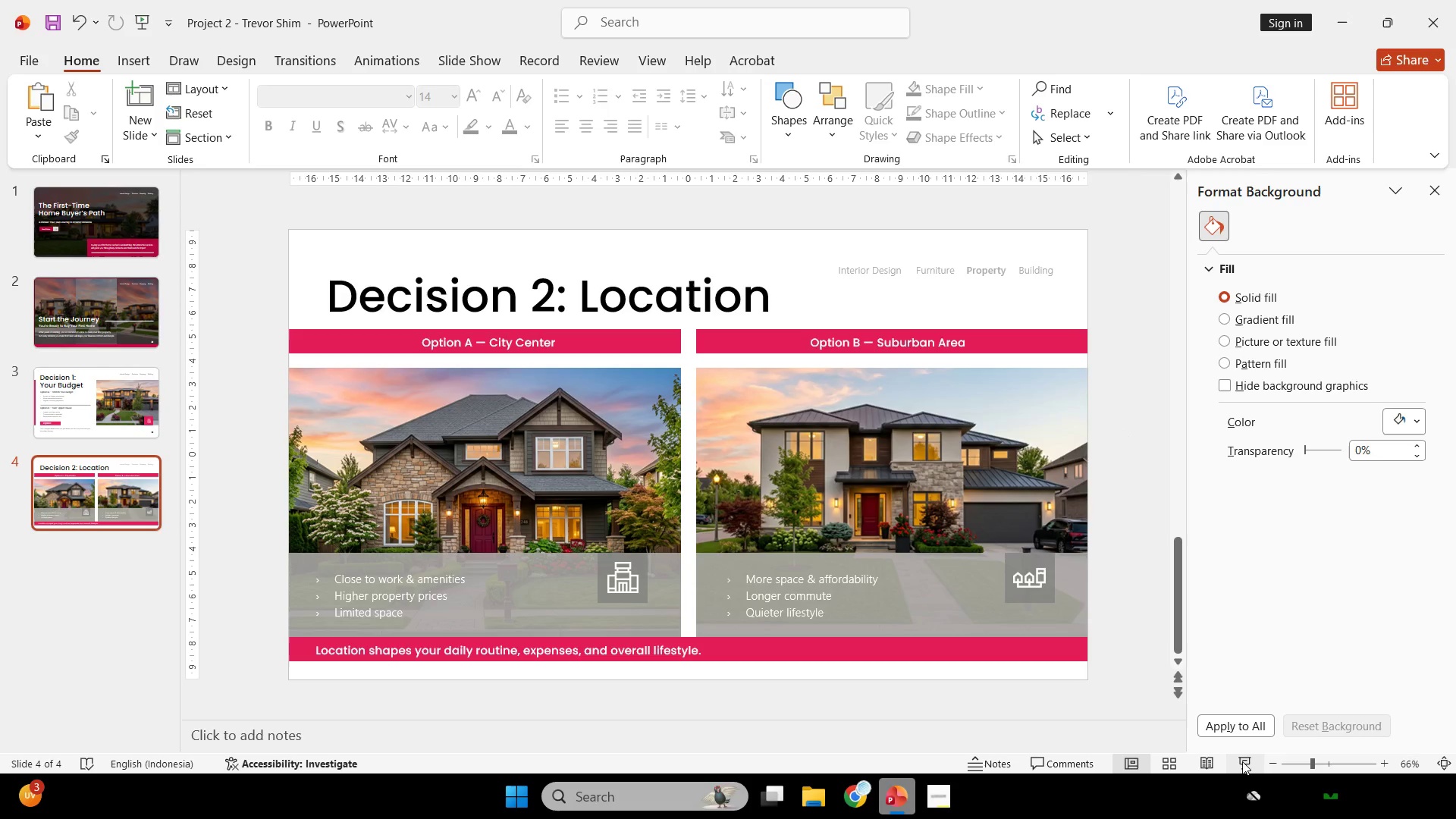 
left_click([1244, 764])
 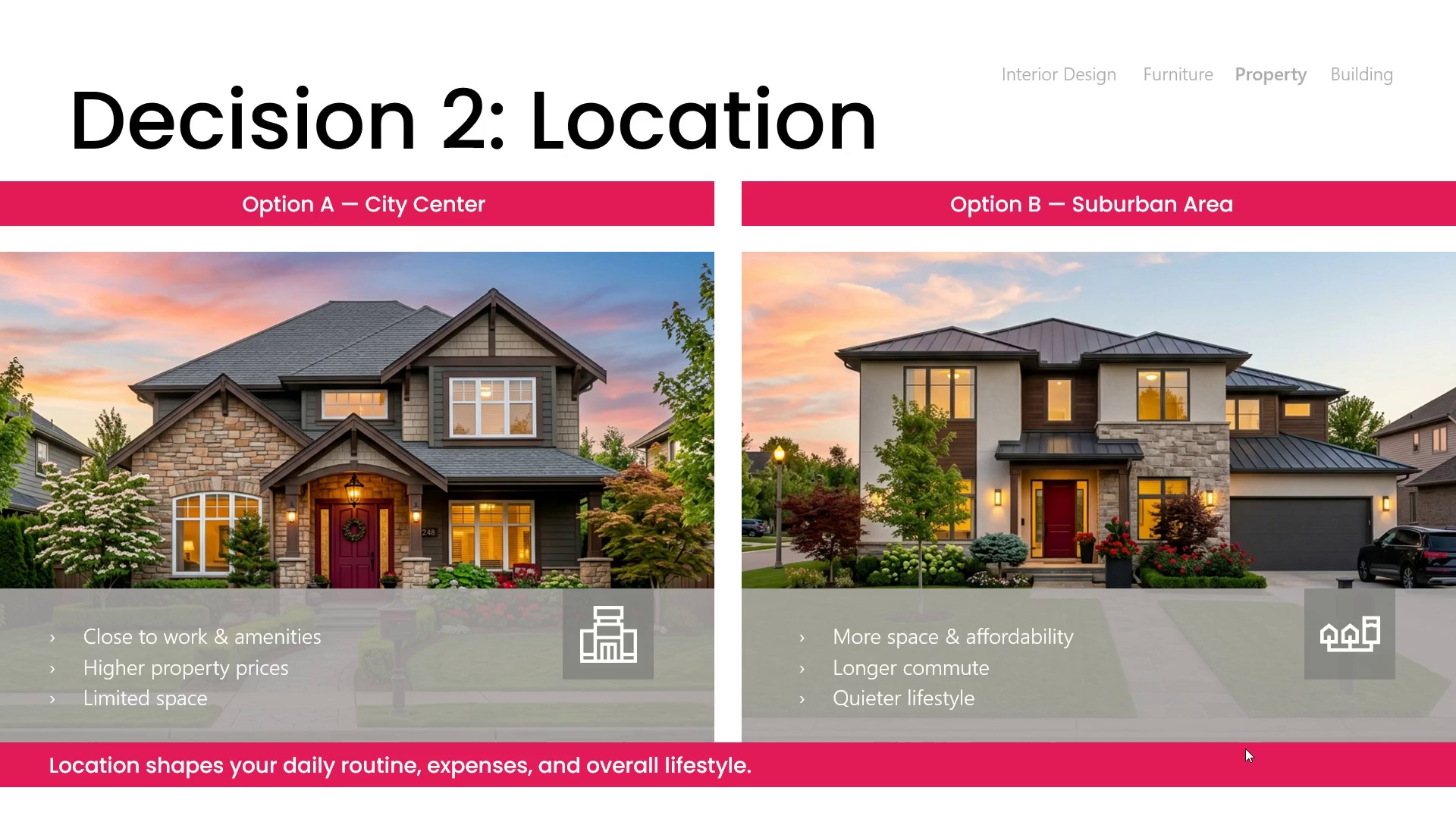 
wait(8.92)
 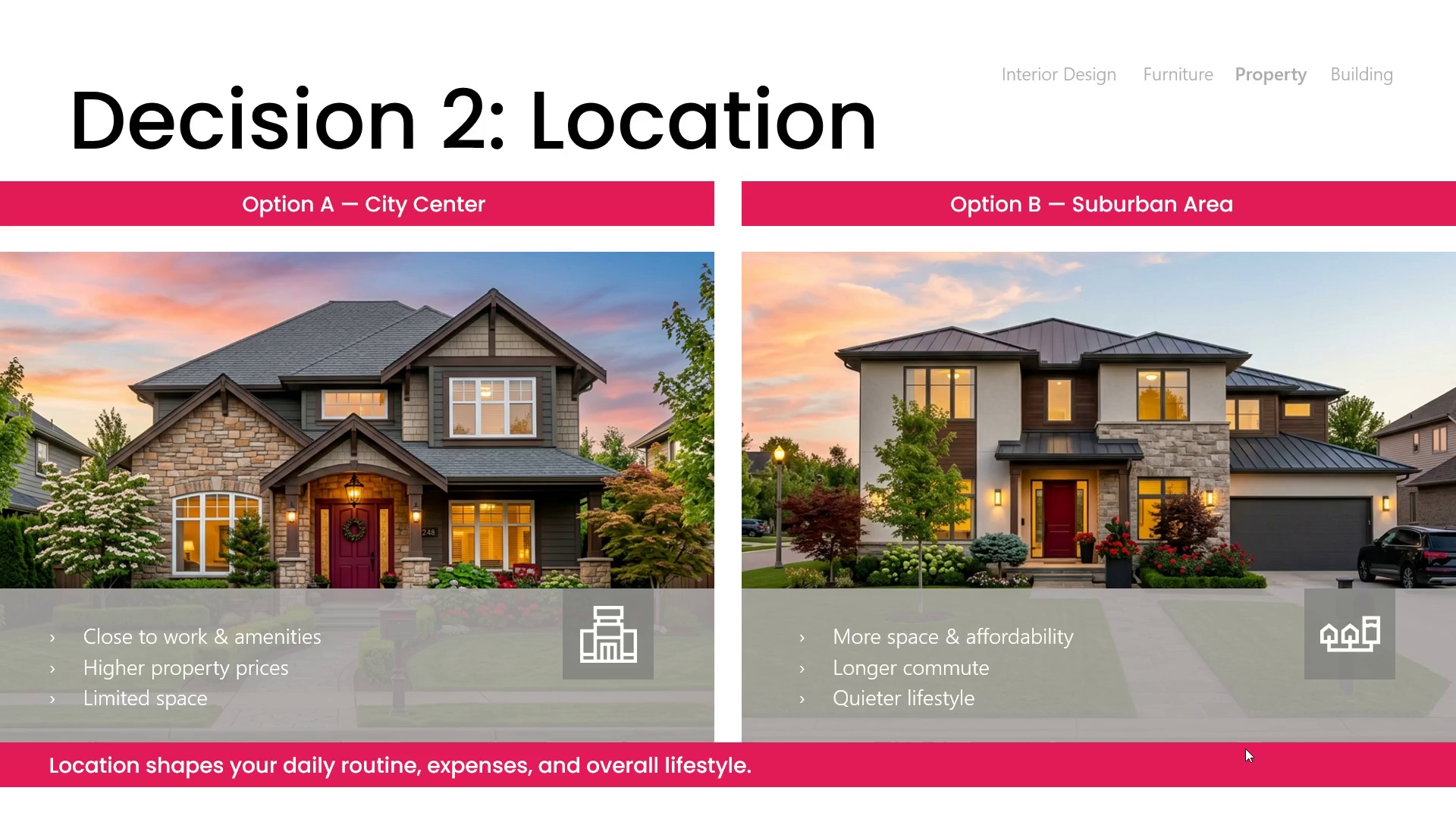 
key(Escape)
 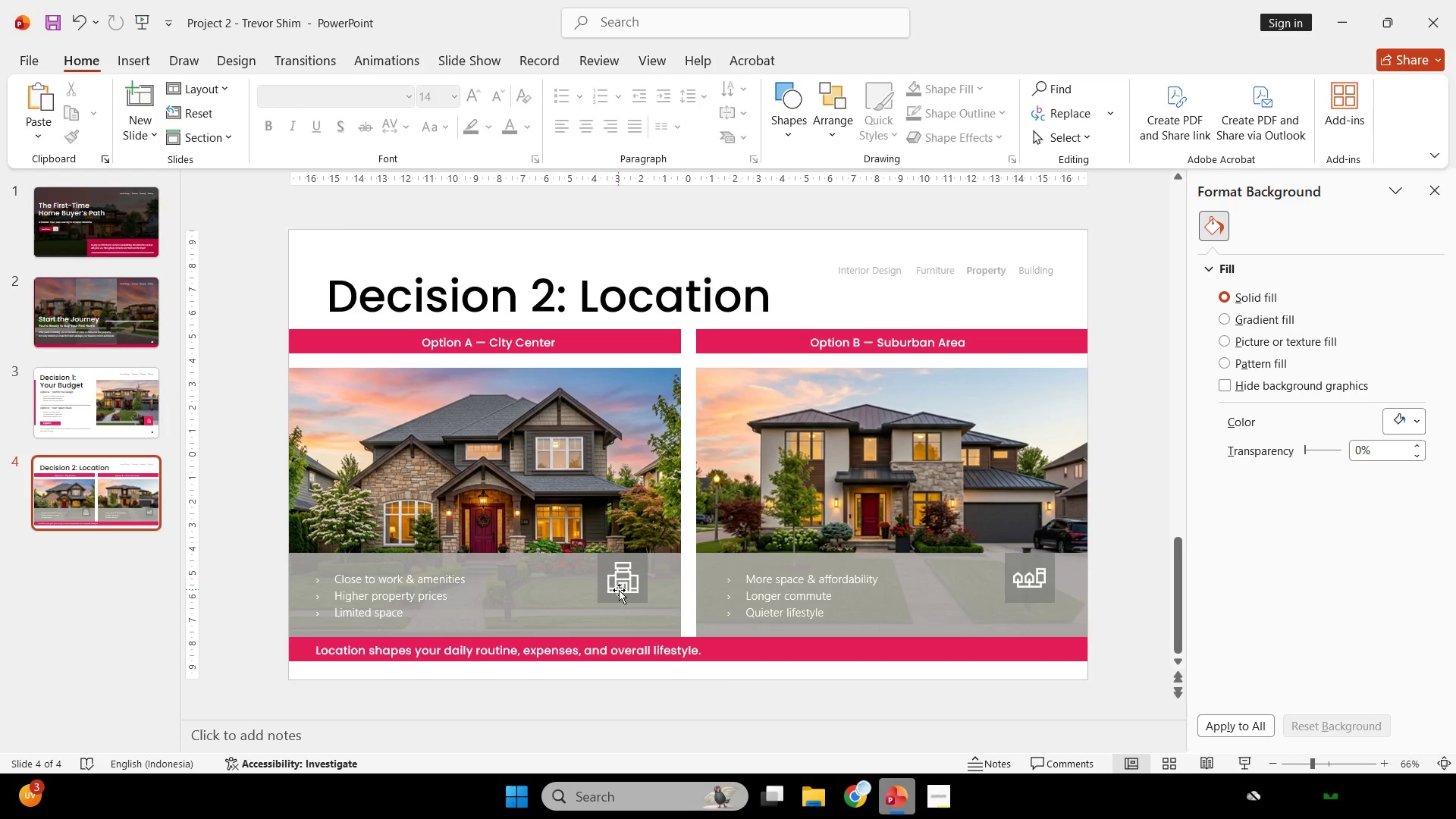 
left_click([629, 584])
 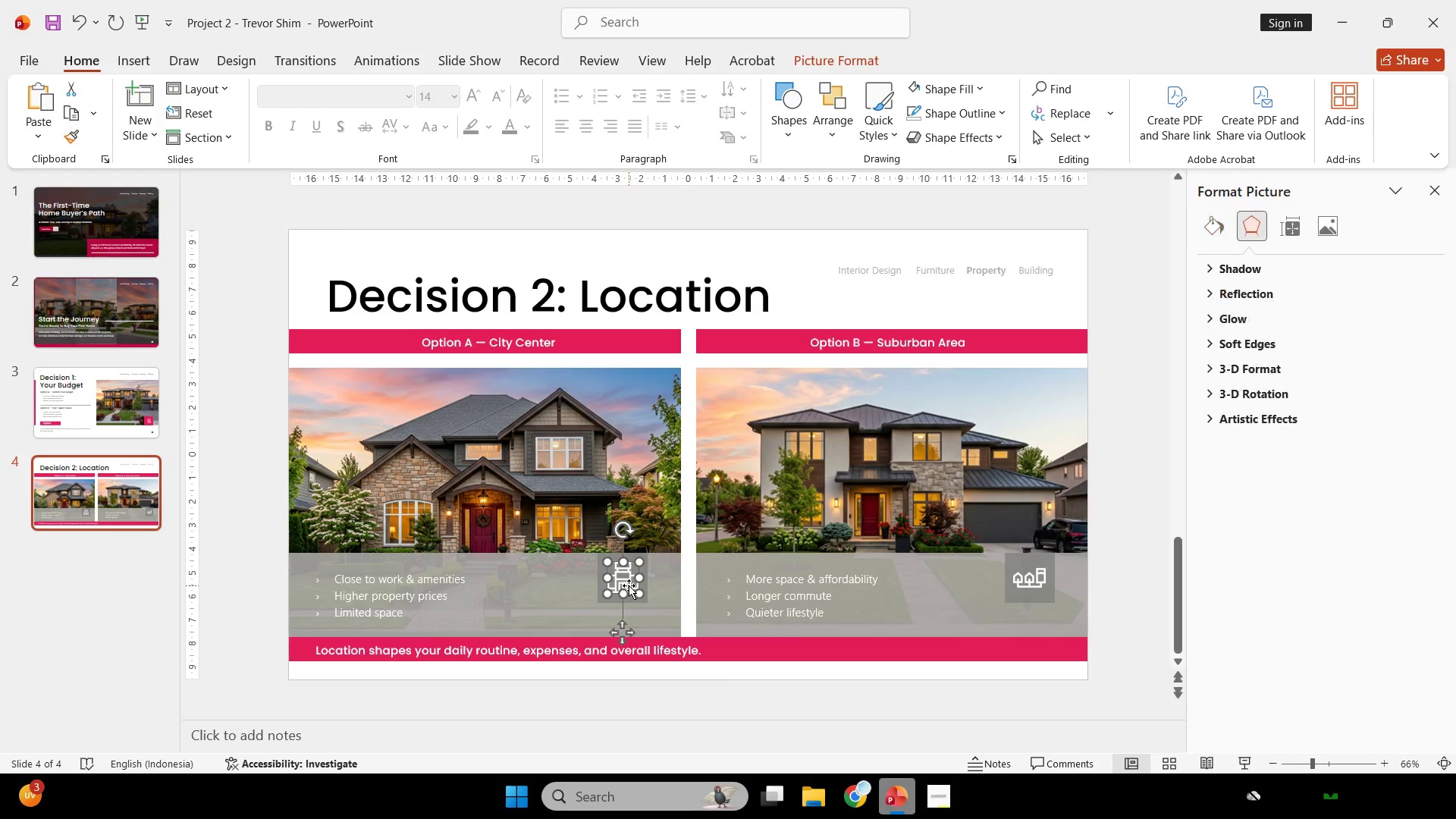 
hold_key(key=ShiftLeft, duration=1.77)
left_click_drag(start_coordinate=[629, 585], to_coordinate=[1036, 620])
 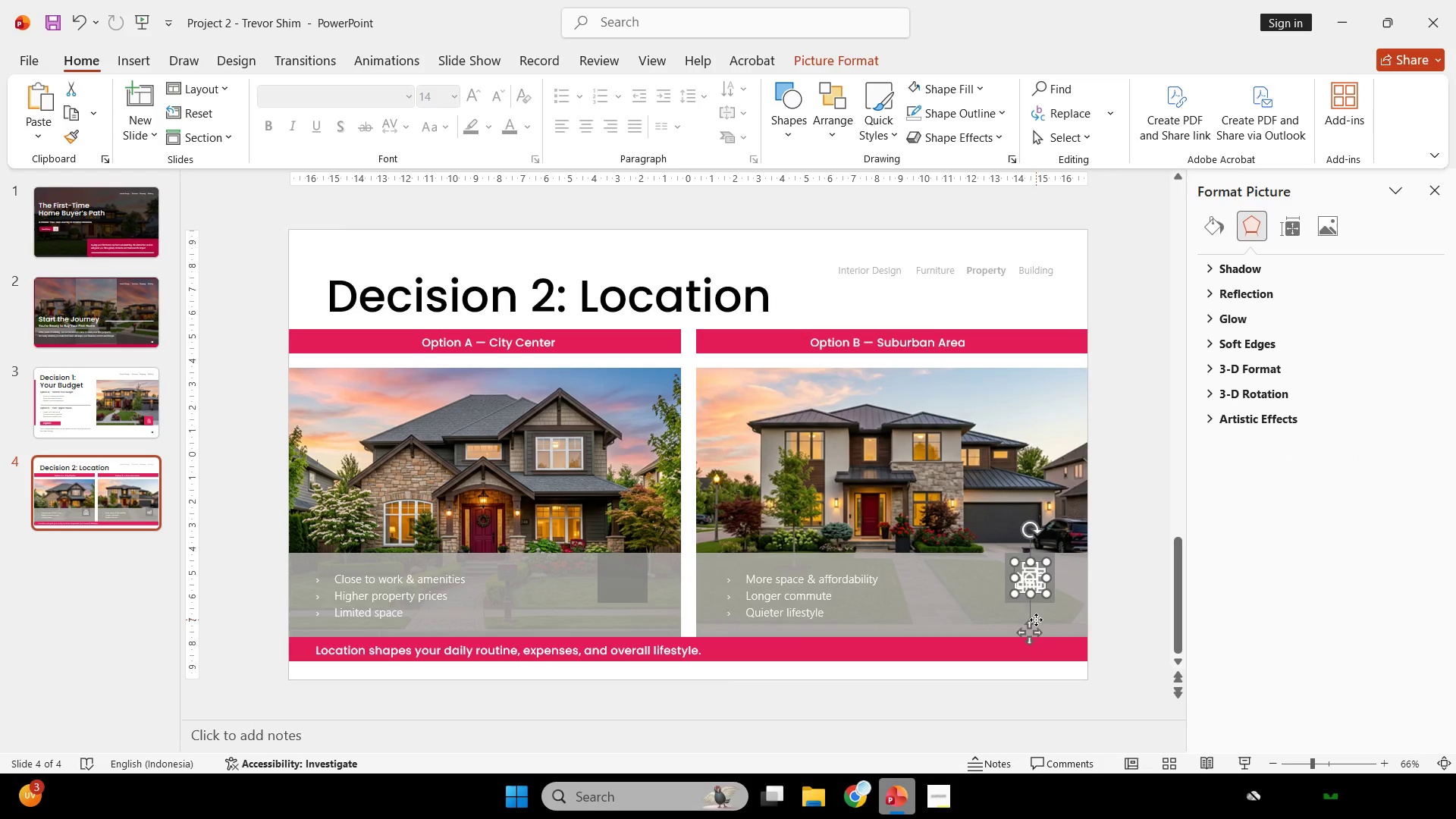 
hold_key(key=ControlLeft, duration=1.81)
scroll: coordinate [1037, 612], scroll_direction: up, amount: 6.0
 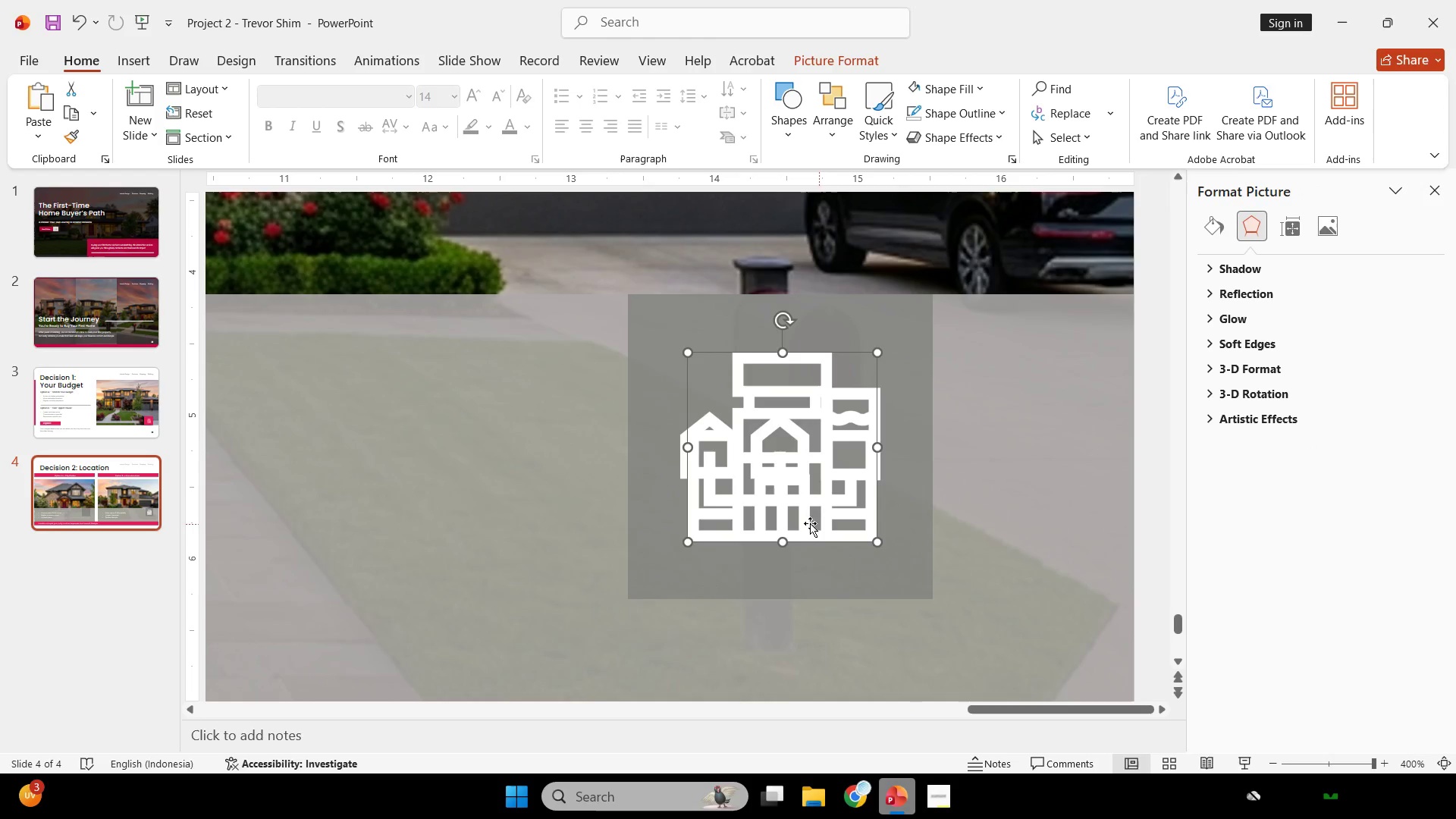 
hold_key(key=ShiftLeft, duration=0.75)
left_click_drag(start_coordinate=[811, 513], to_coordinate=[805, 513])
 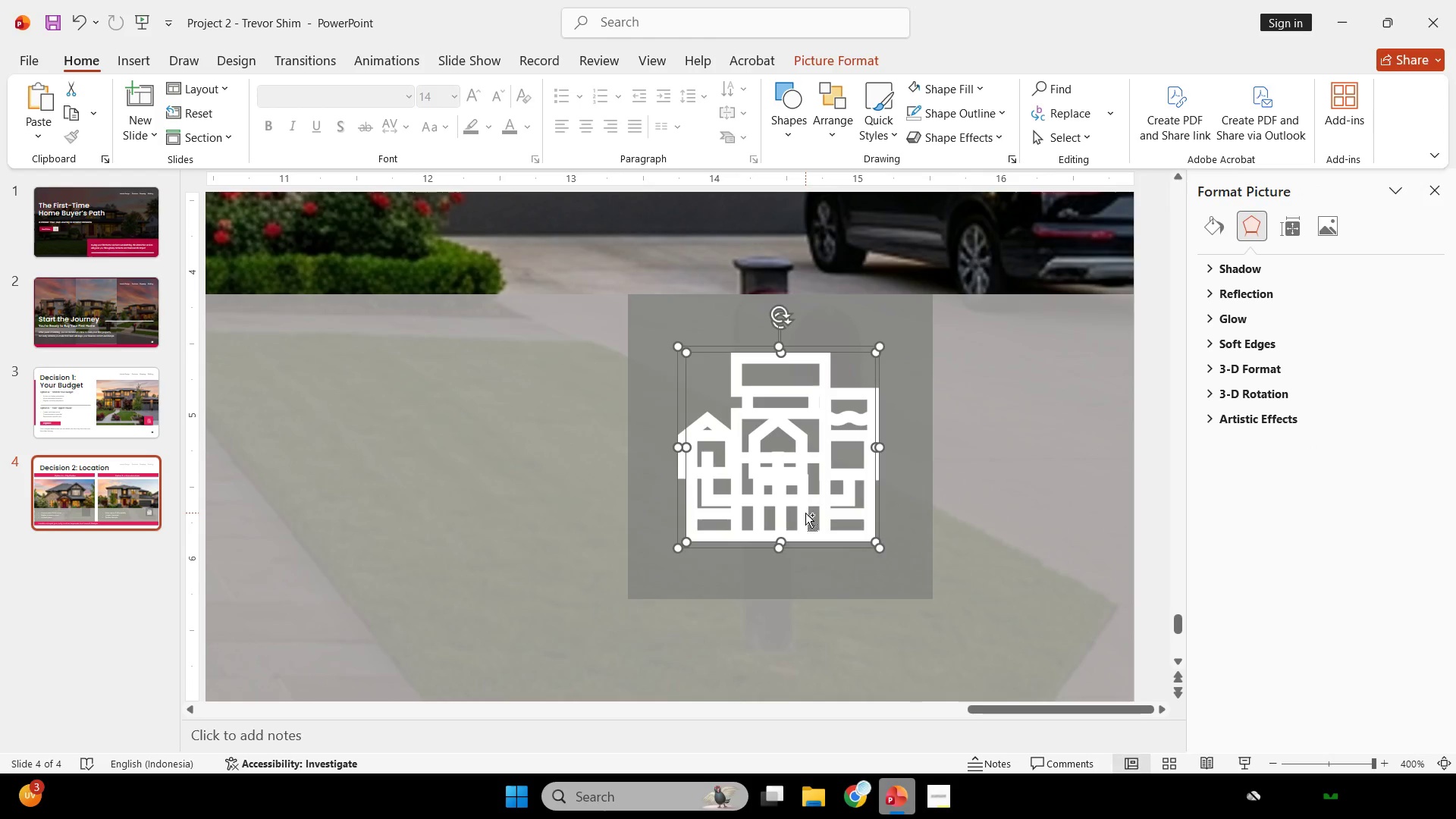 
key(Control+Z)
 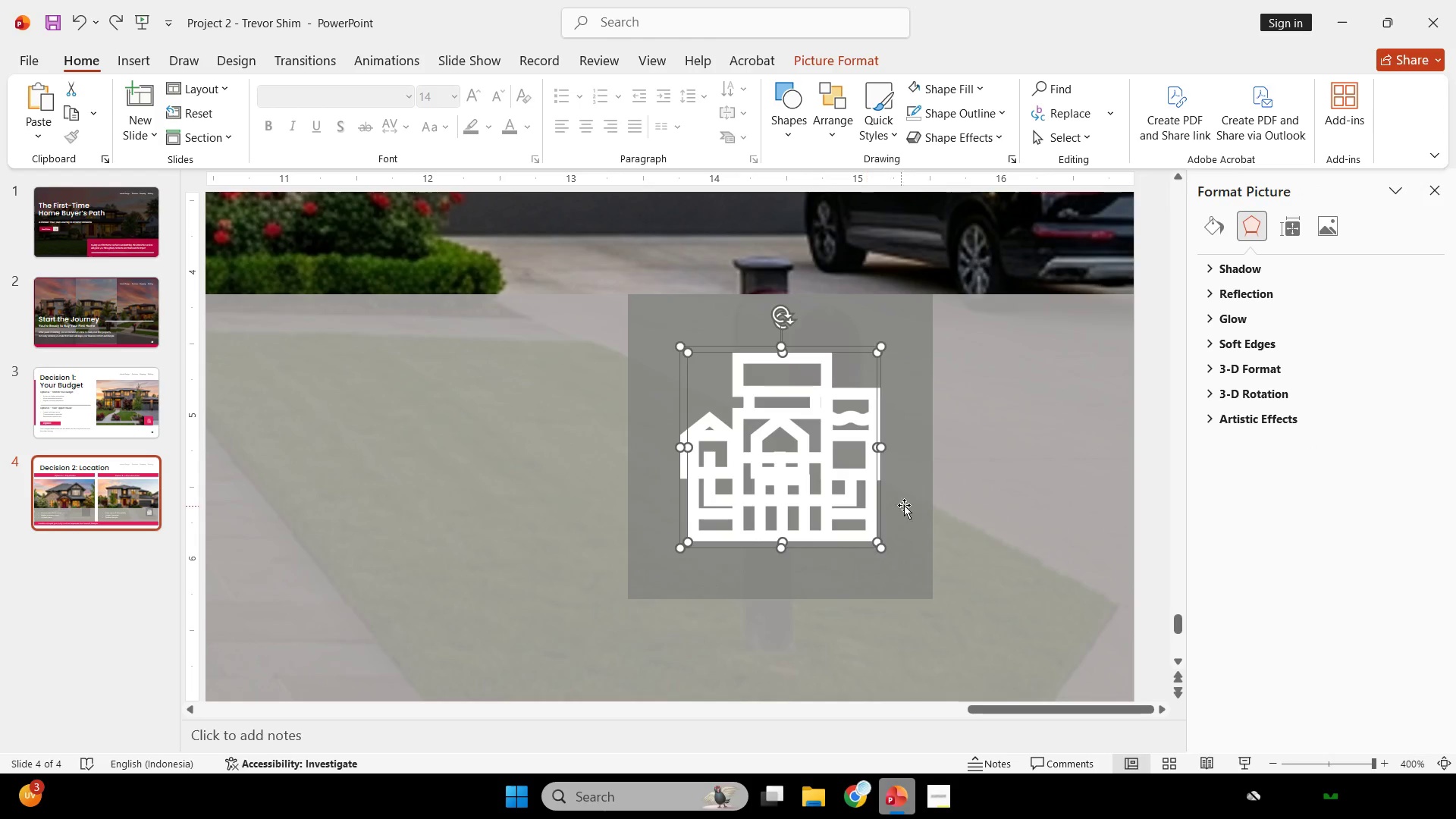 
key(Control+ControlLeft)
 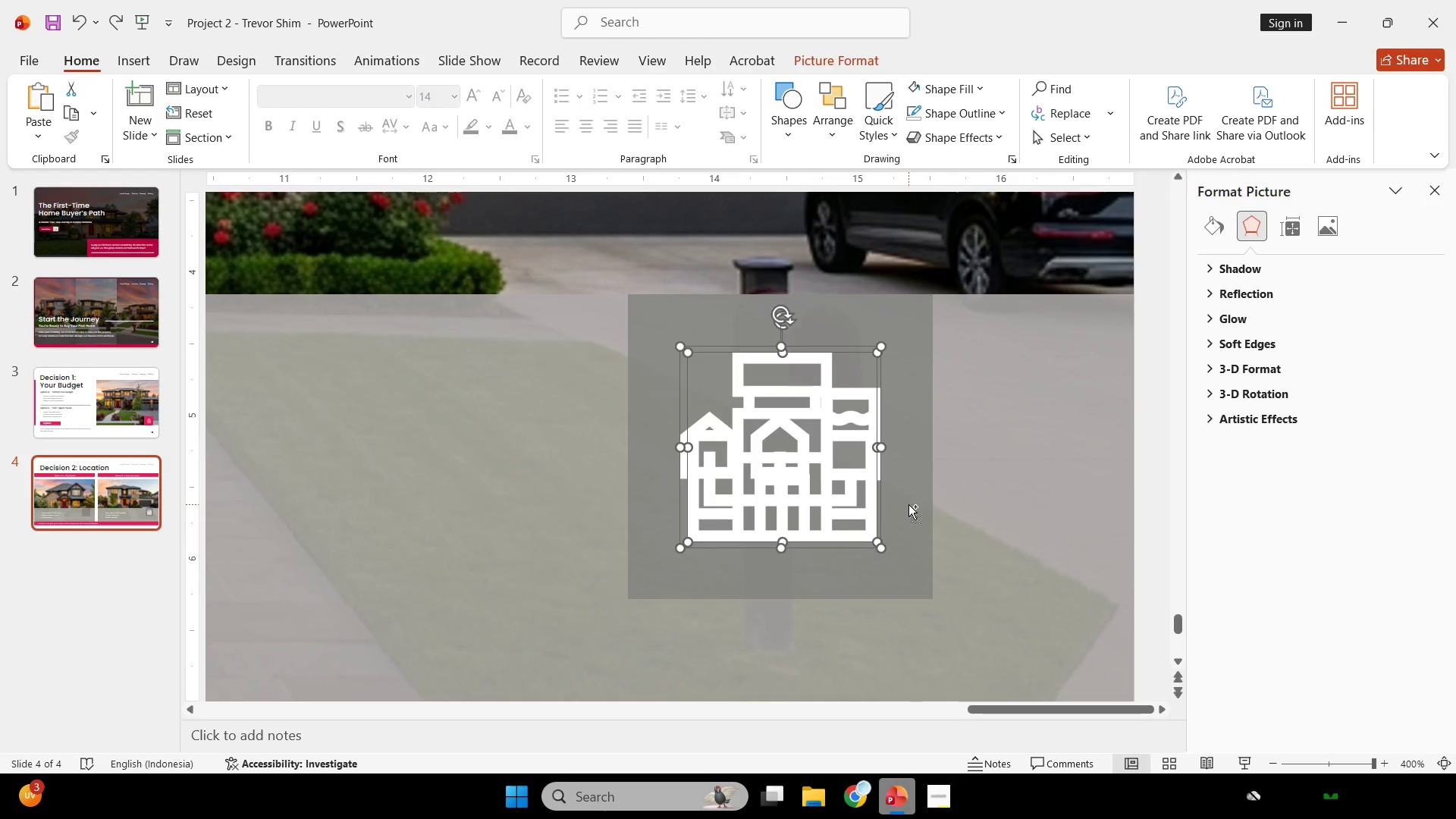 
key(Control+Z)
 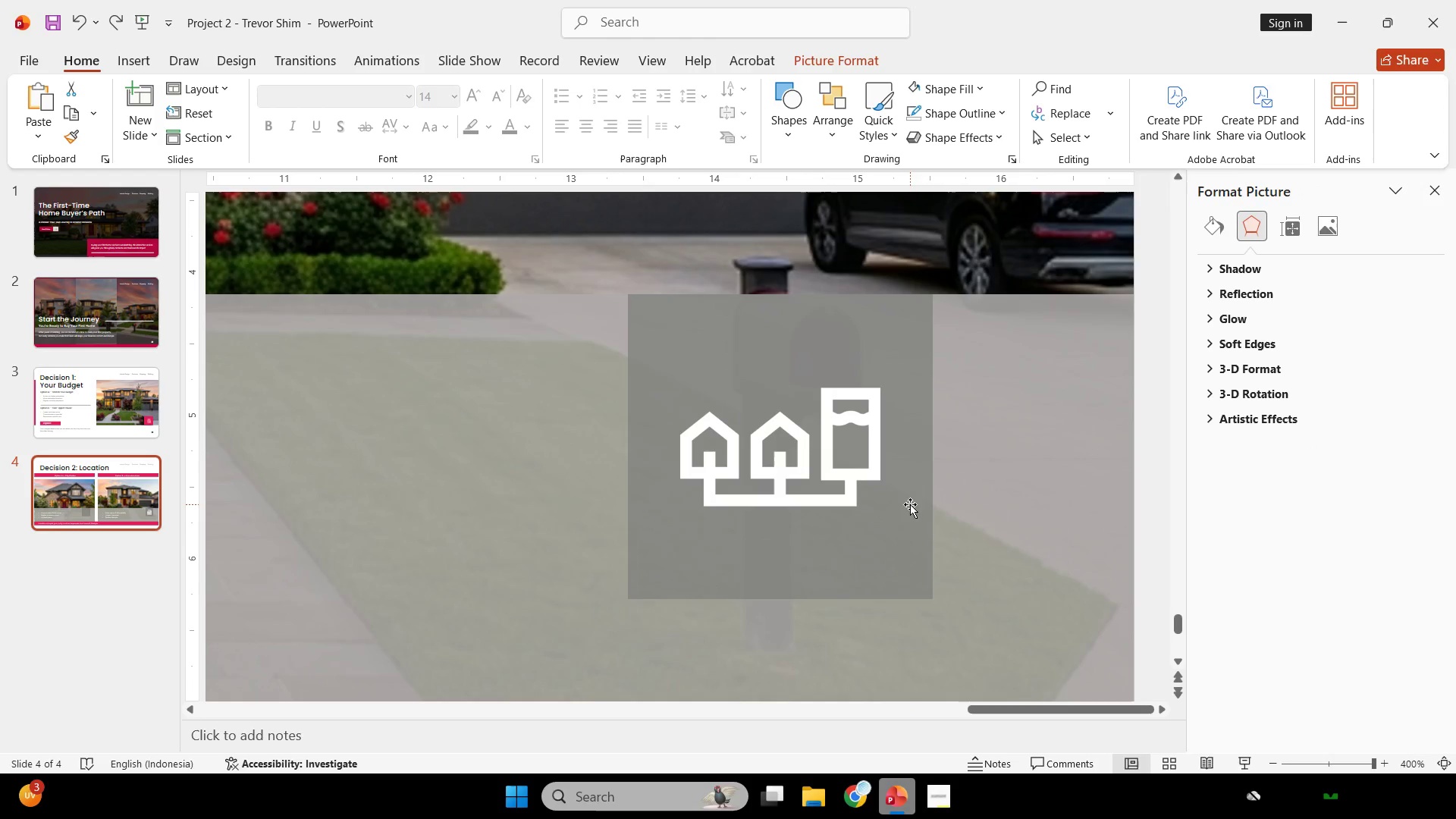 
hold_key(key=ControlLeft, duration=0.88)
scroll: coordinate [917, 512], scroll_direction: down, amount: 7.0
 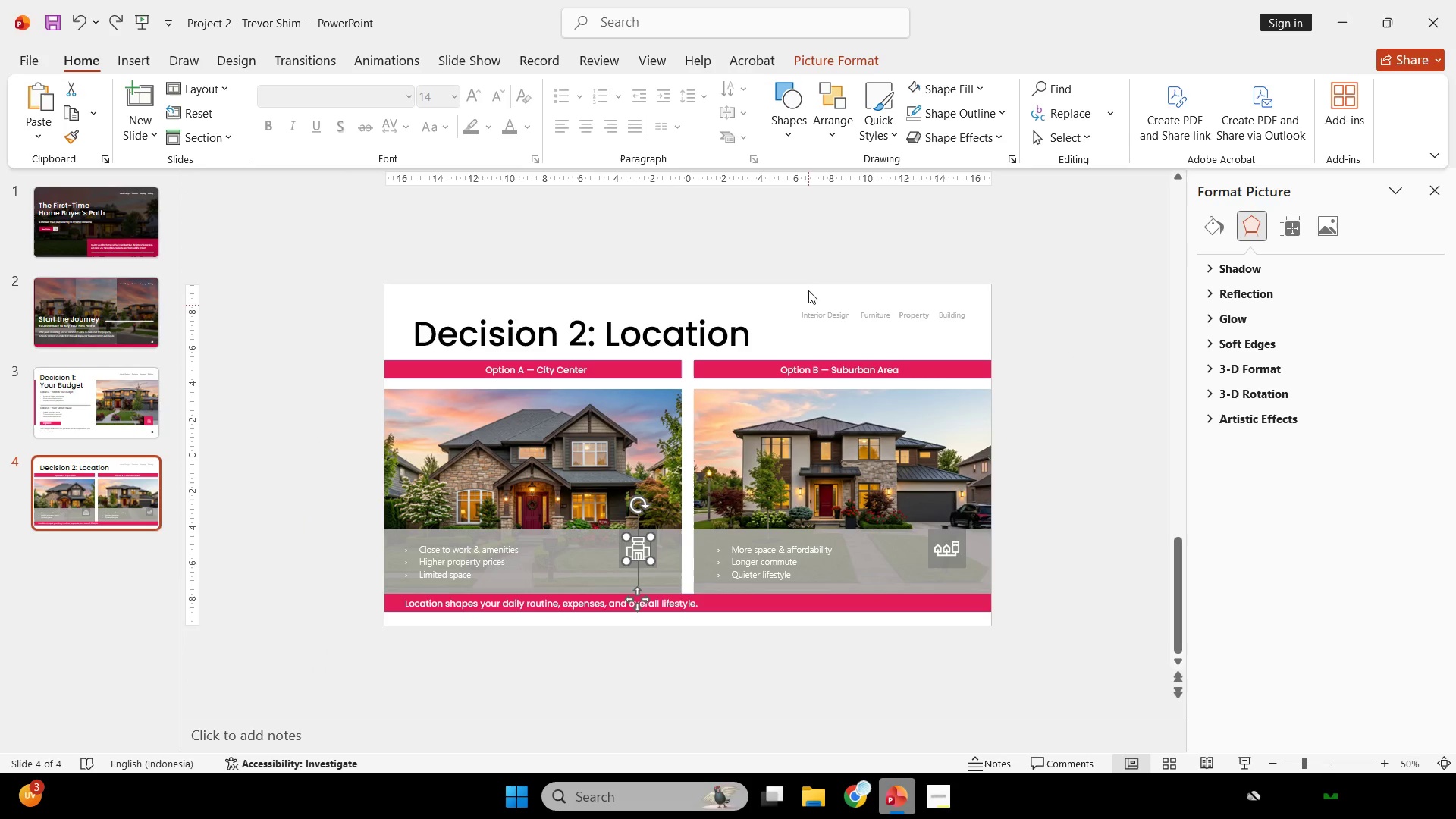 
left_click([803, 274])
 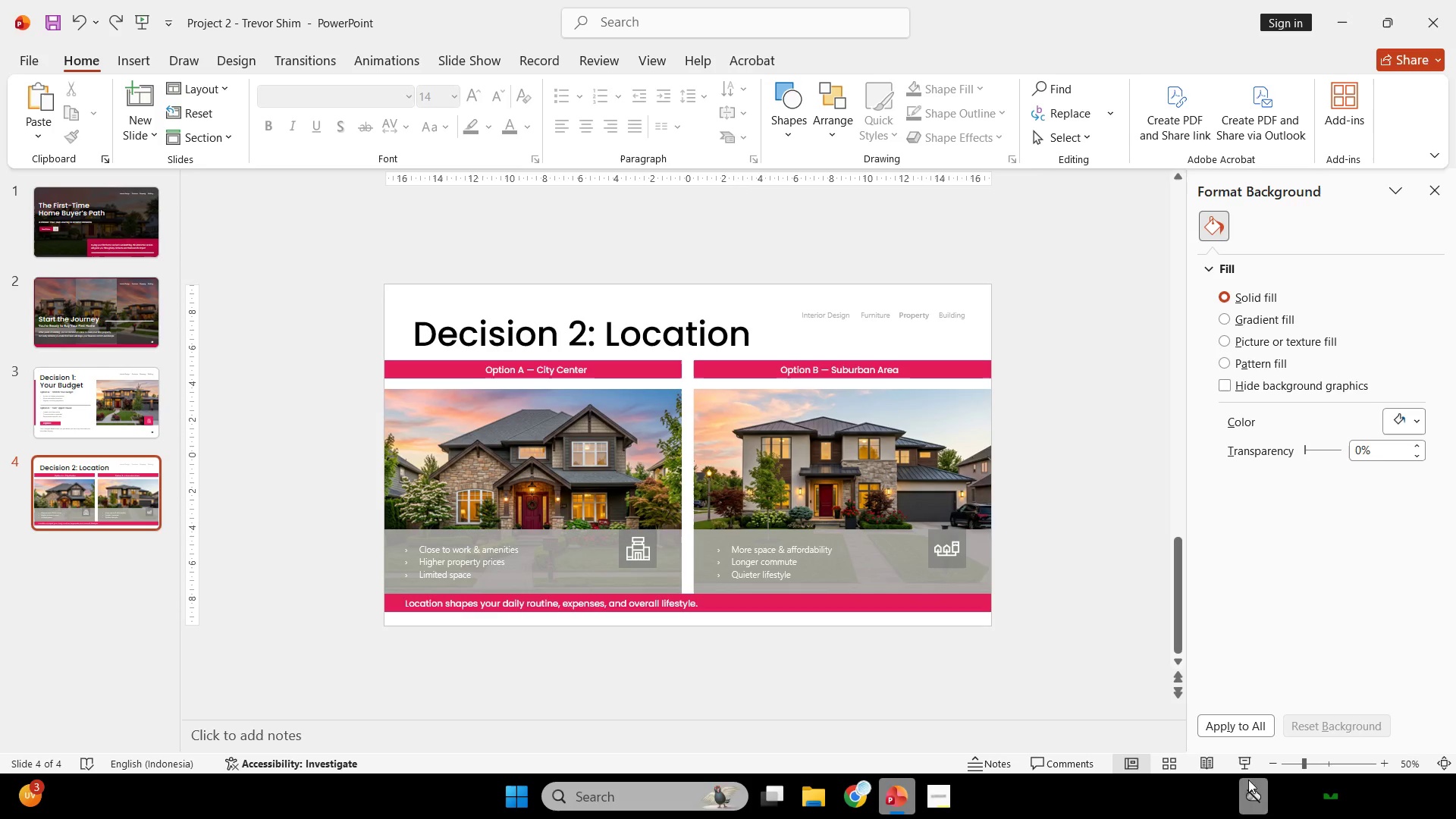 
left_click([1238, 755])
 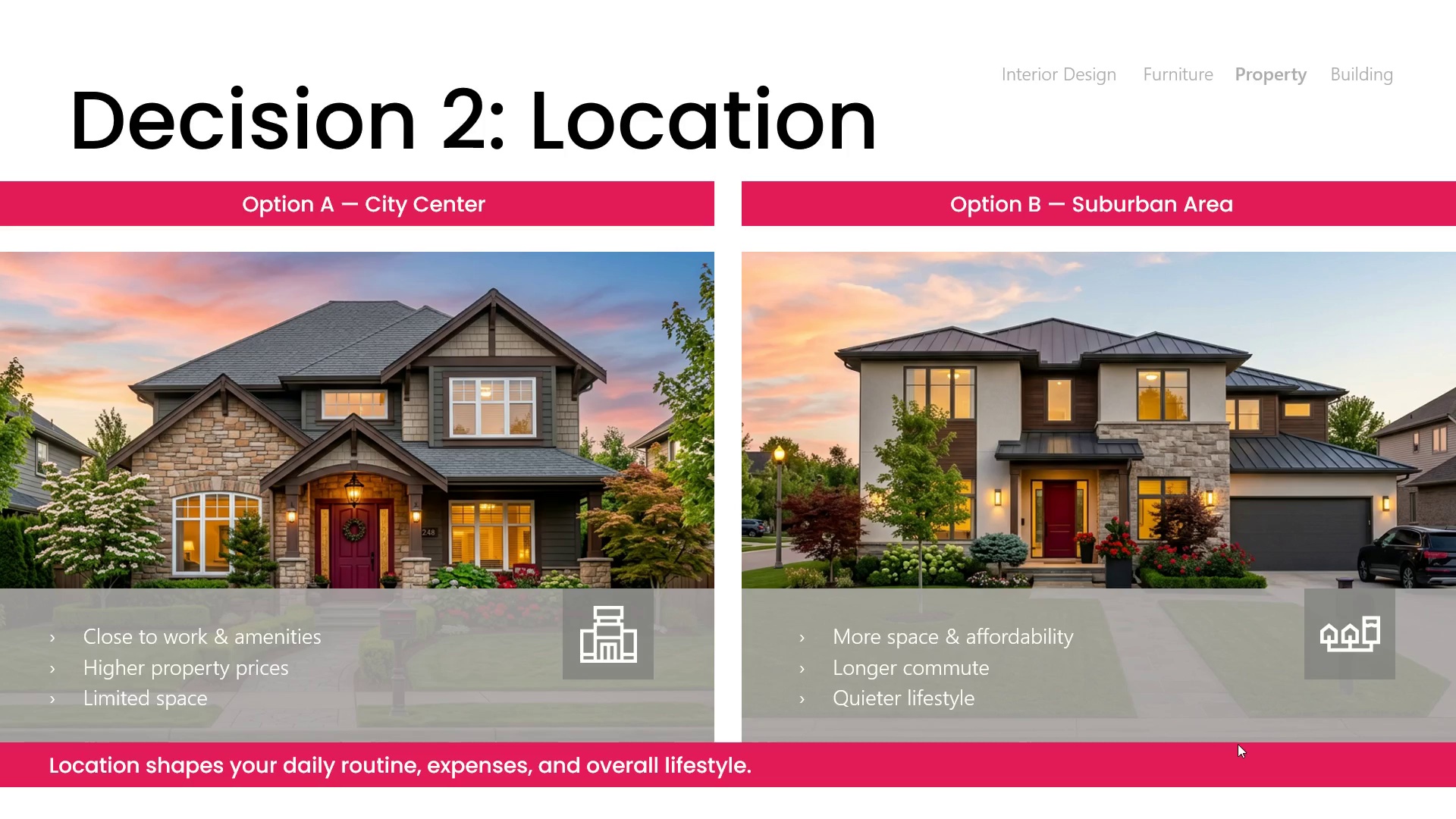 
key(Escape)
 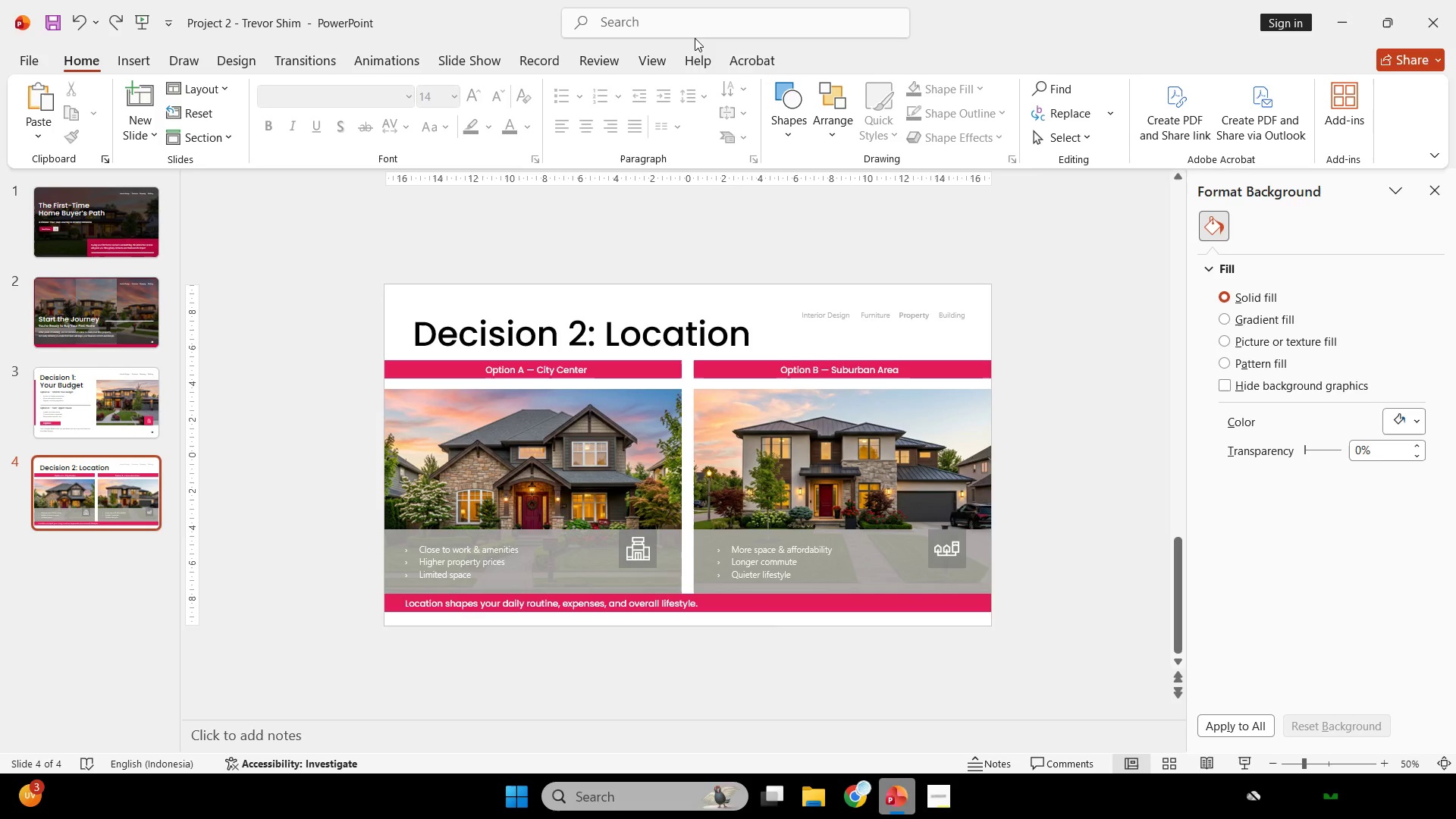 
left_click([704, 54])
 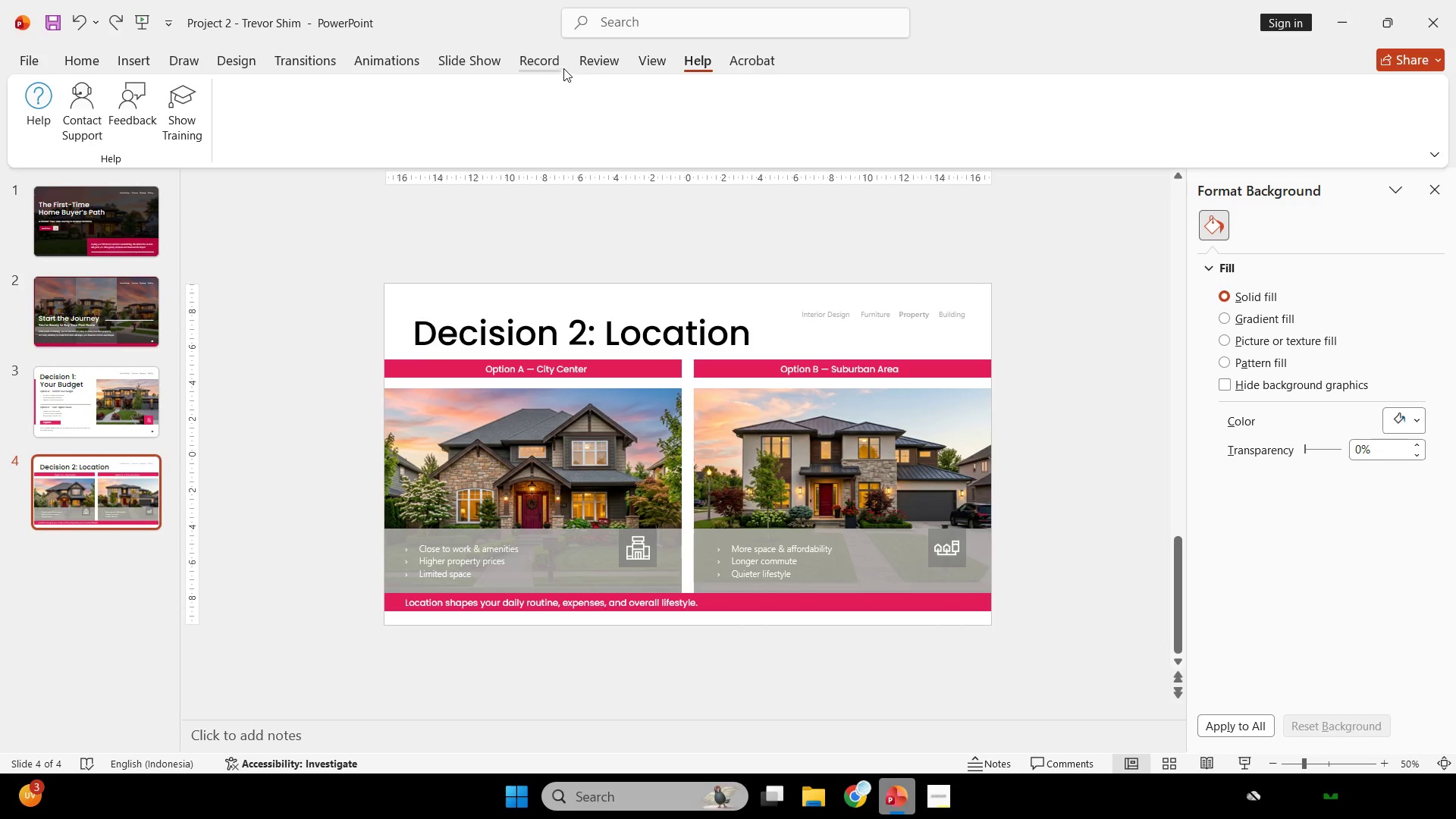 
left_click([652, 59])
 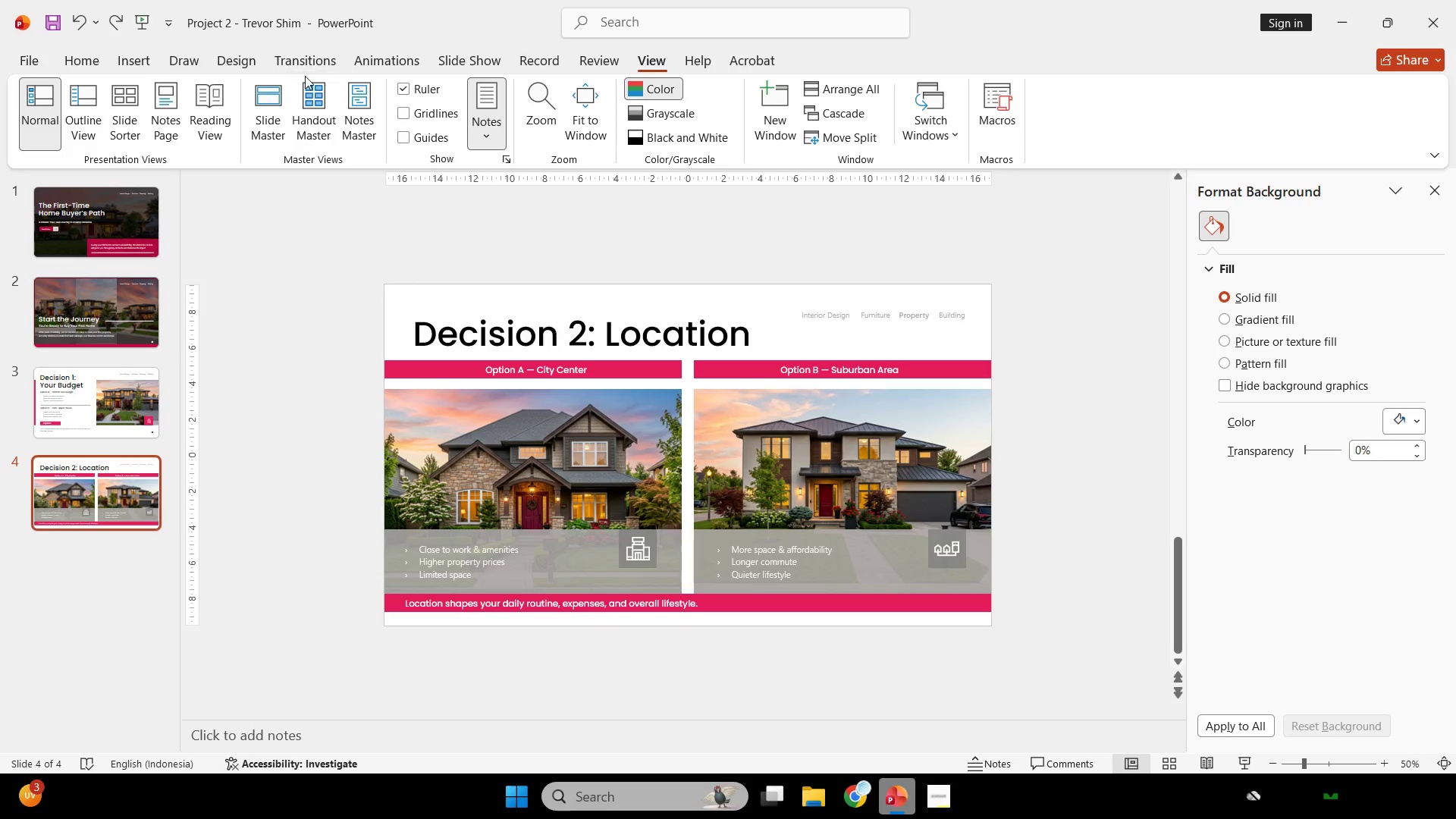 
left_click([280, 84])
 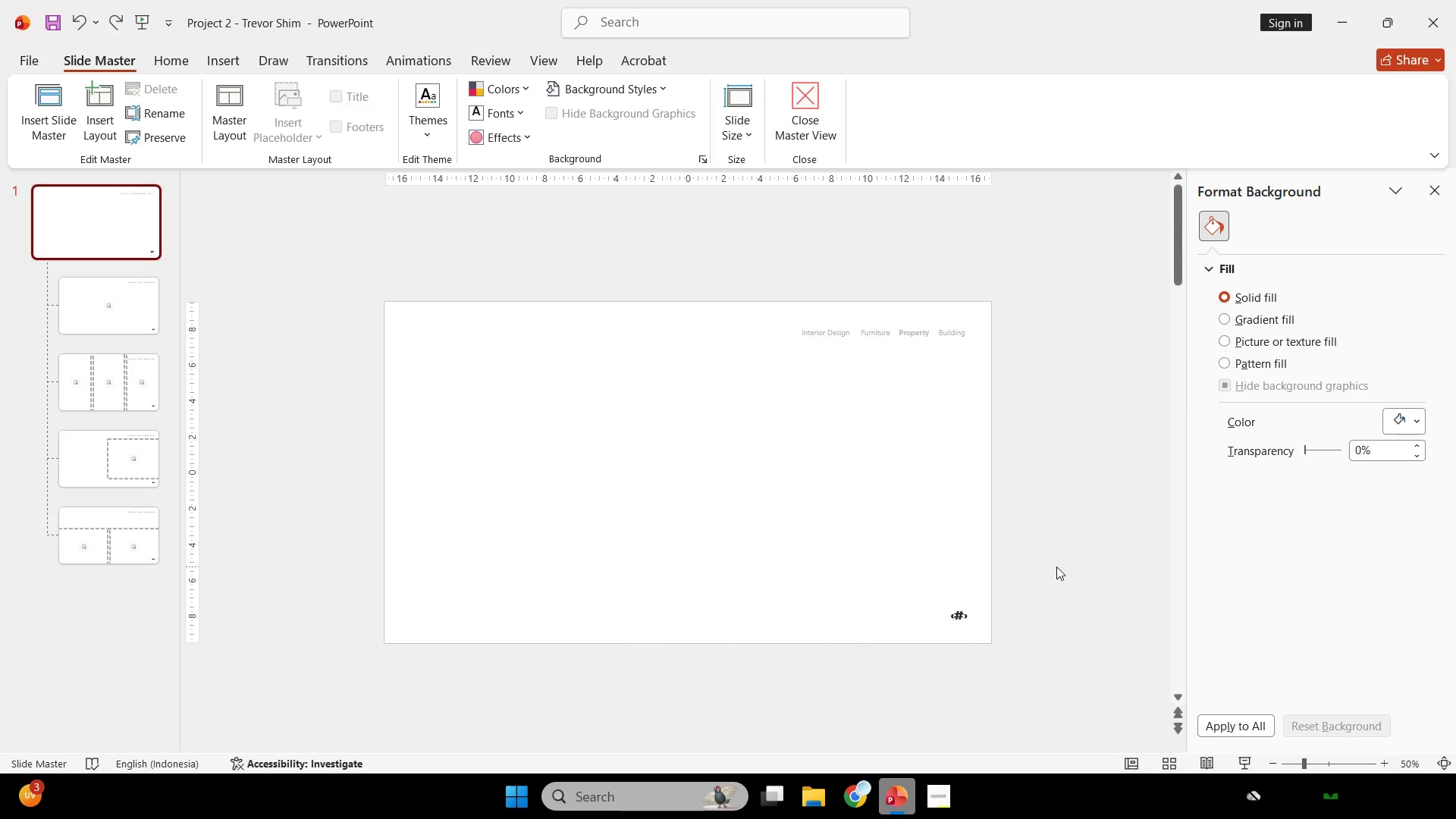 
left_click([961, 600])
 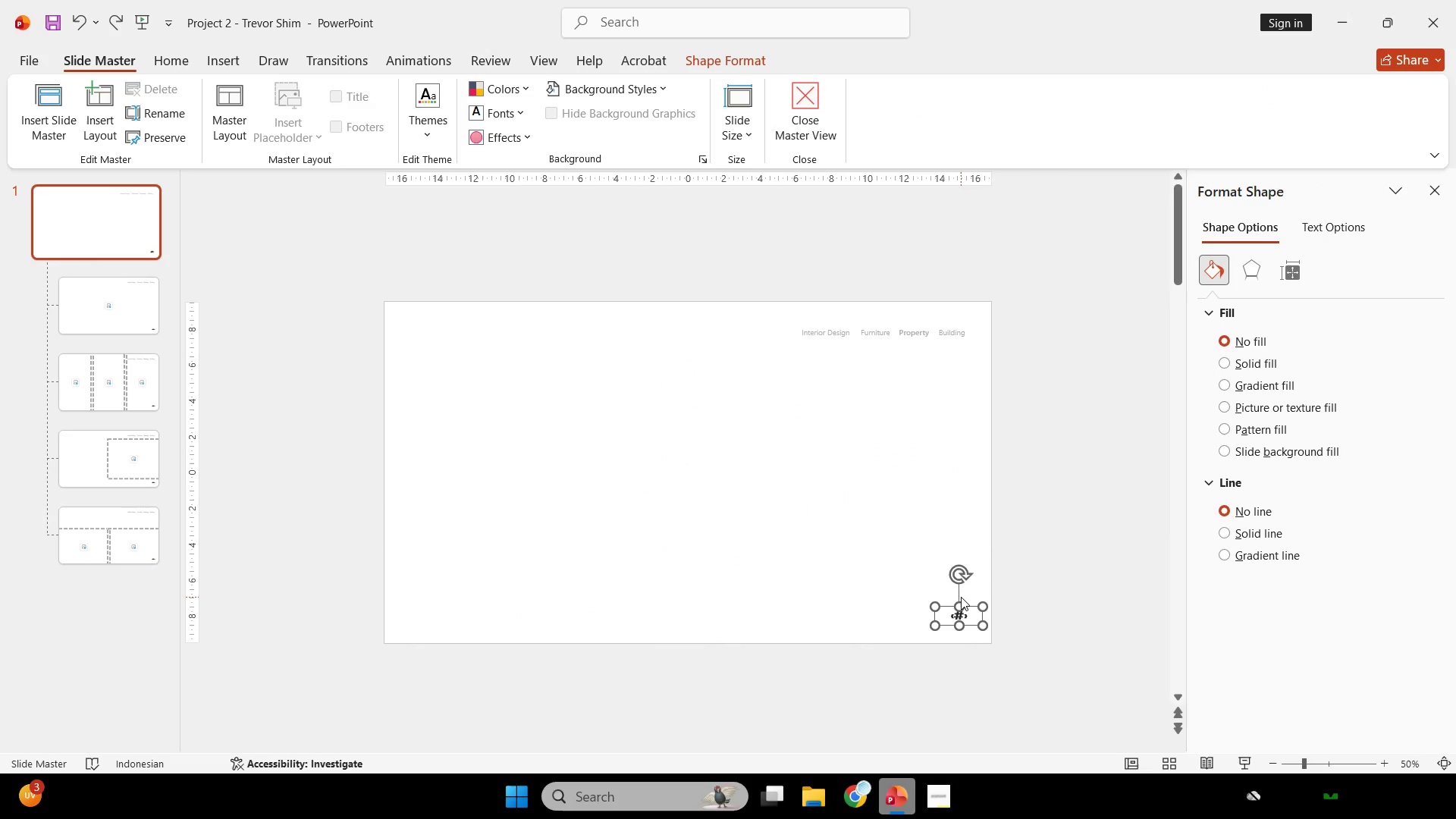 
key(Control+C)
 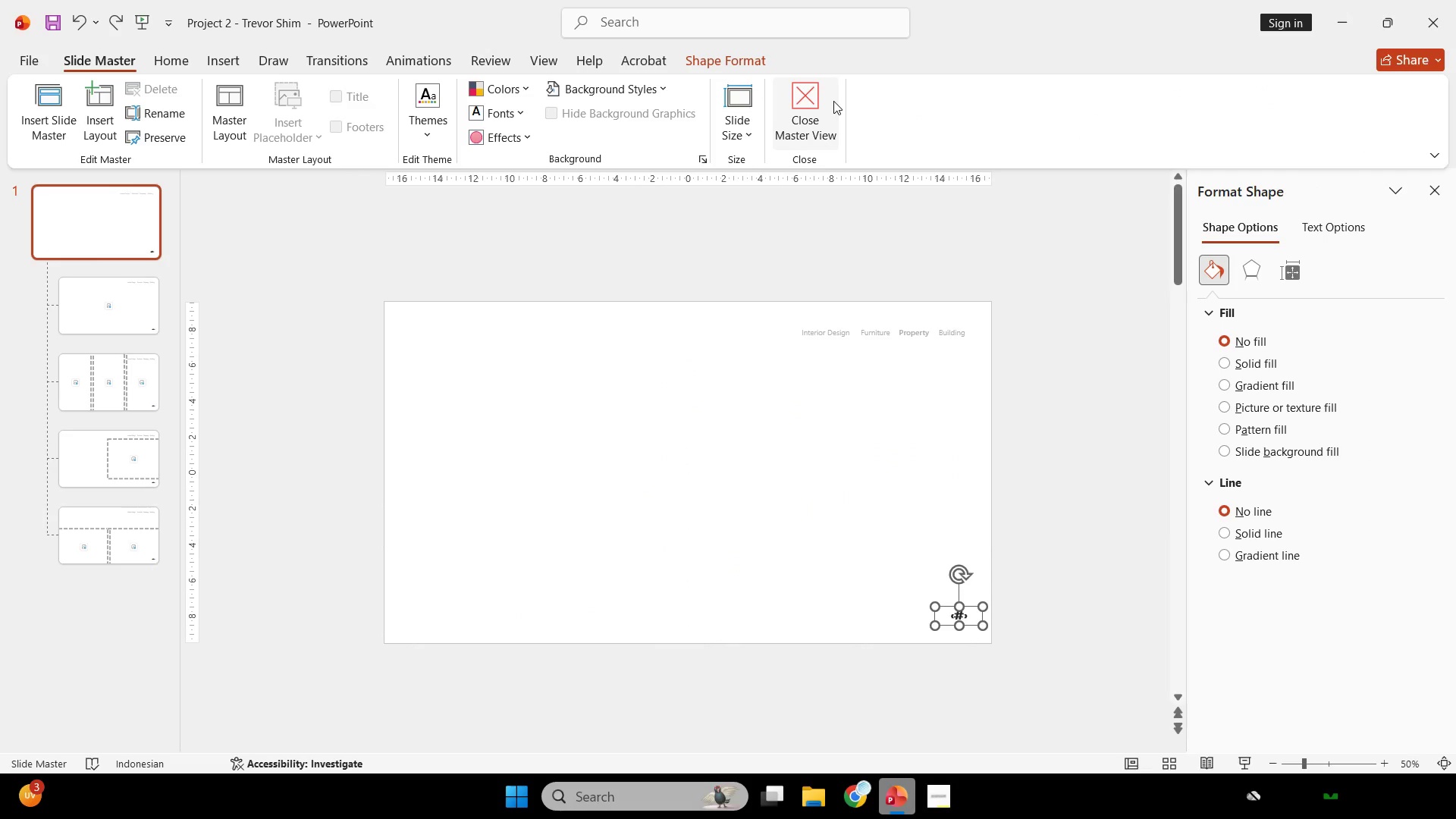 
left_click([833, 101])
 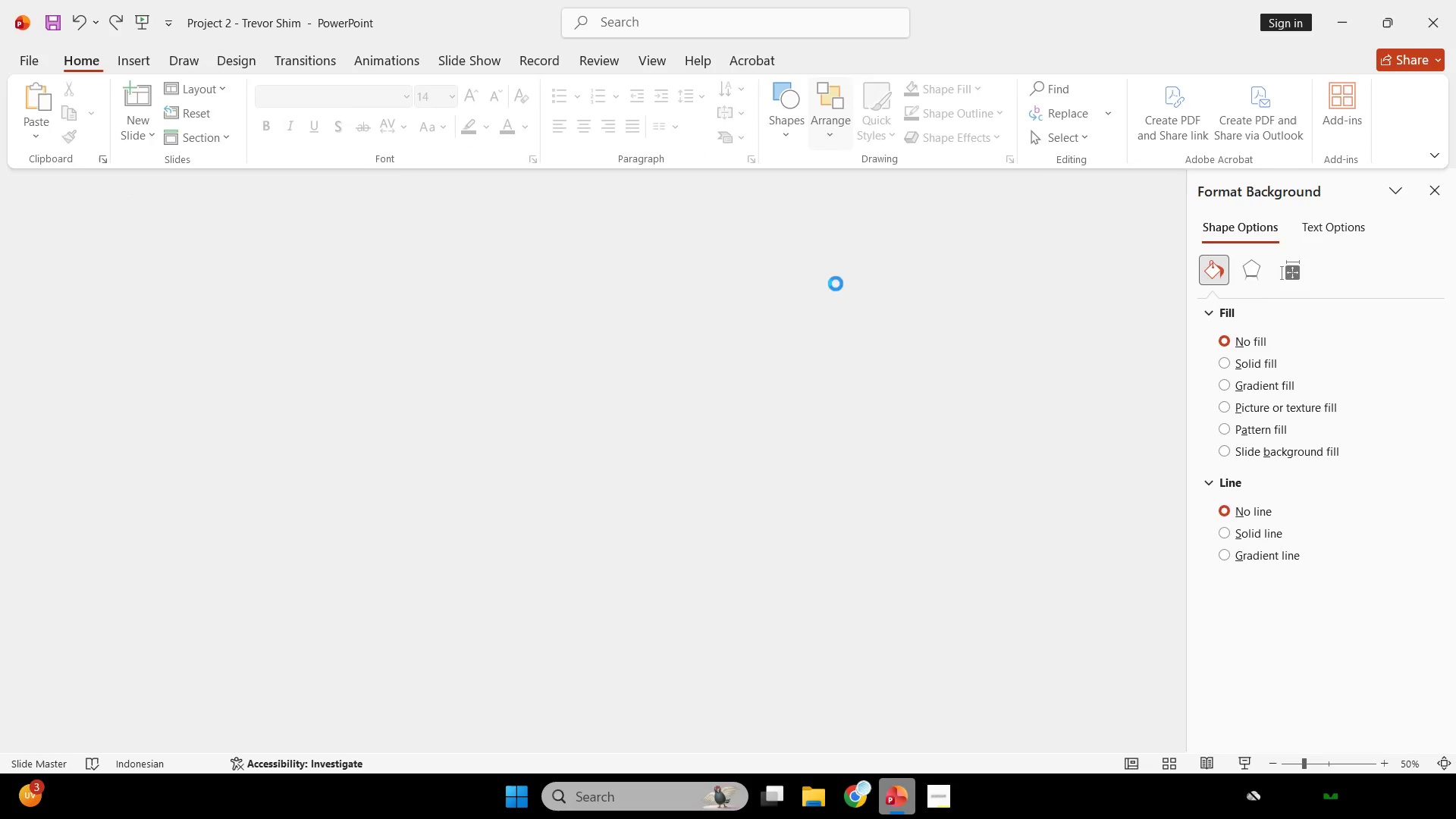 
key(Control+V)
 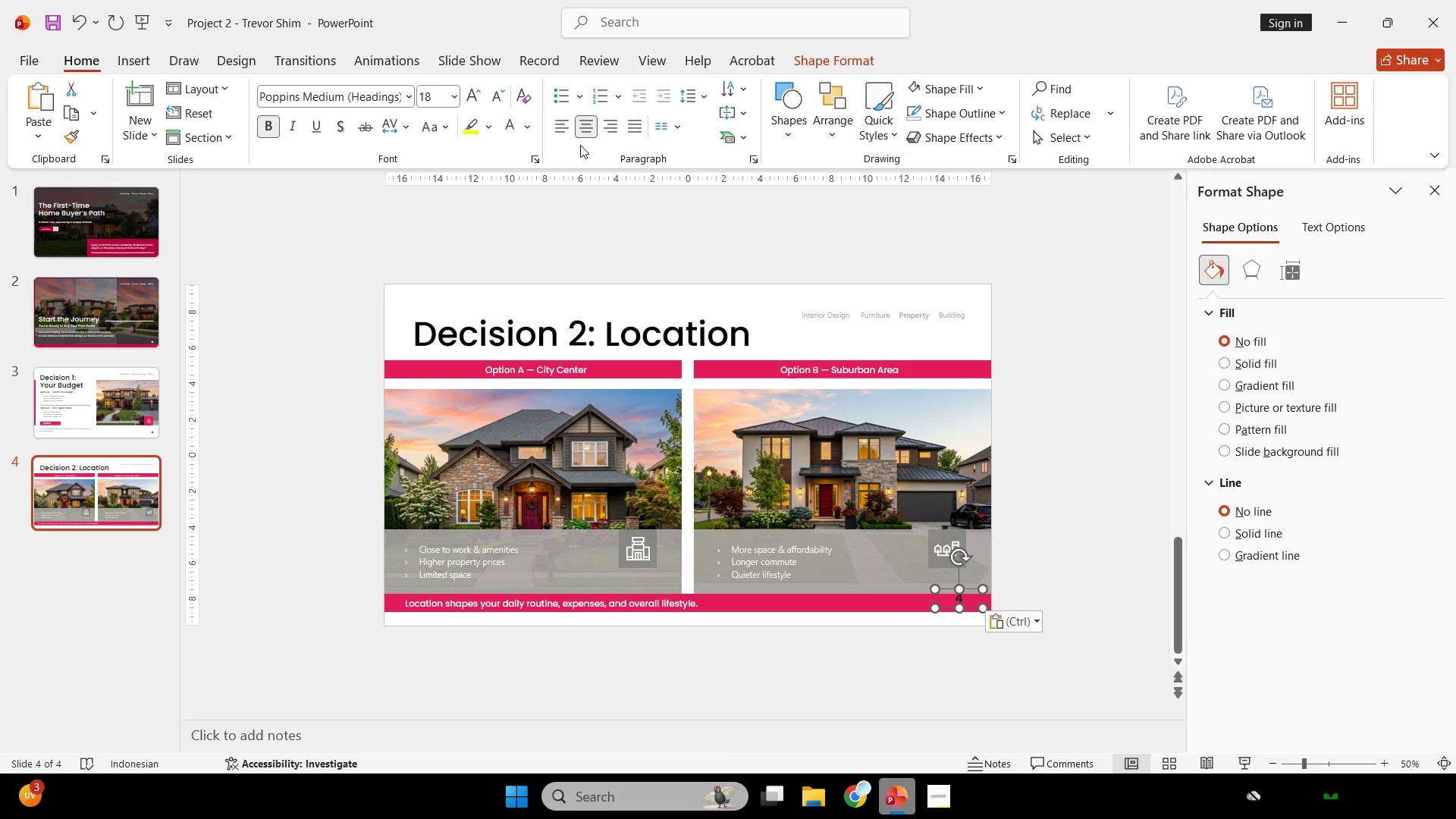 
left_click([513, 127])
 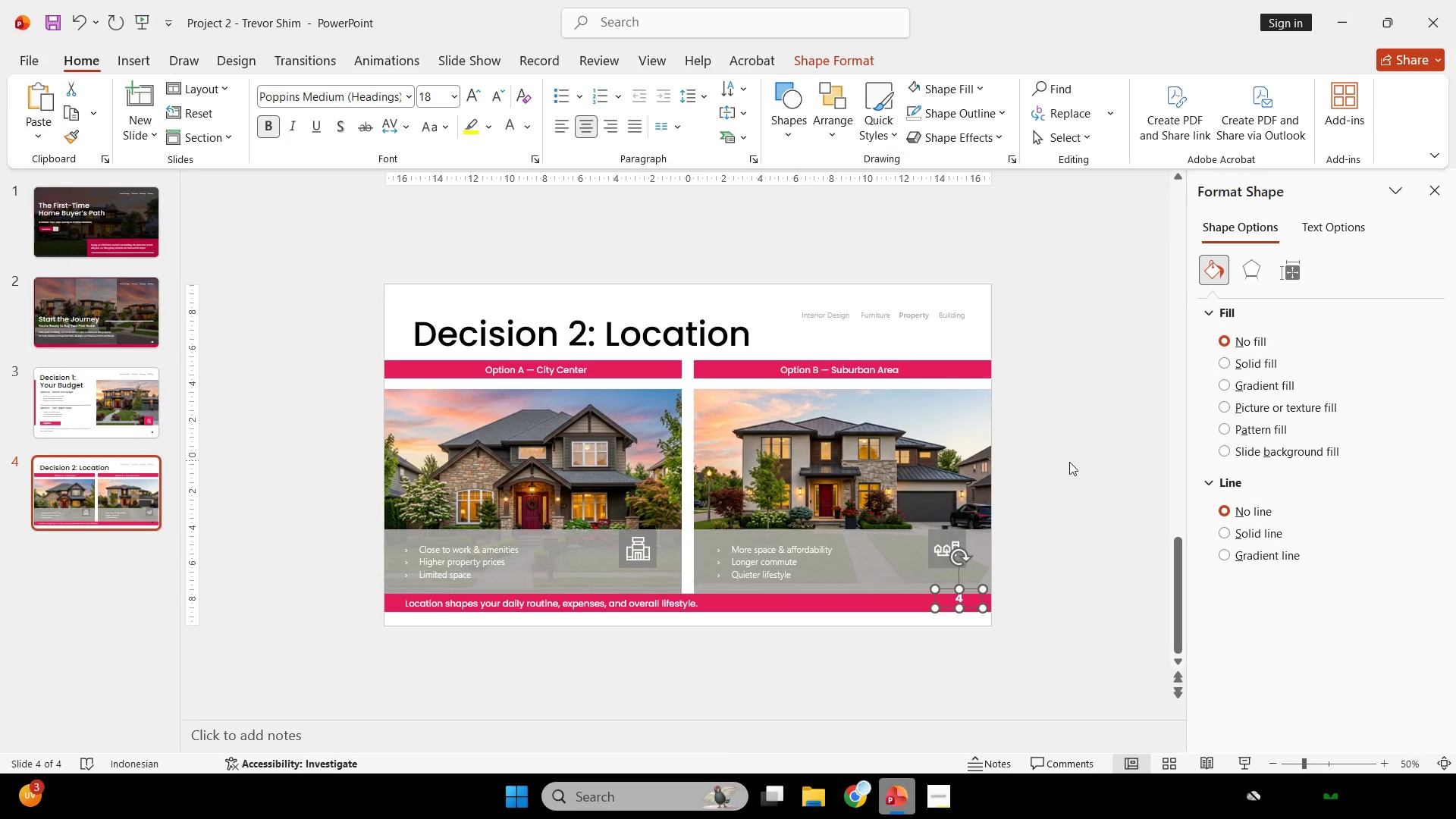 
left_click([1075, 465])
 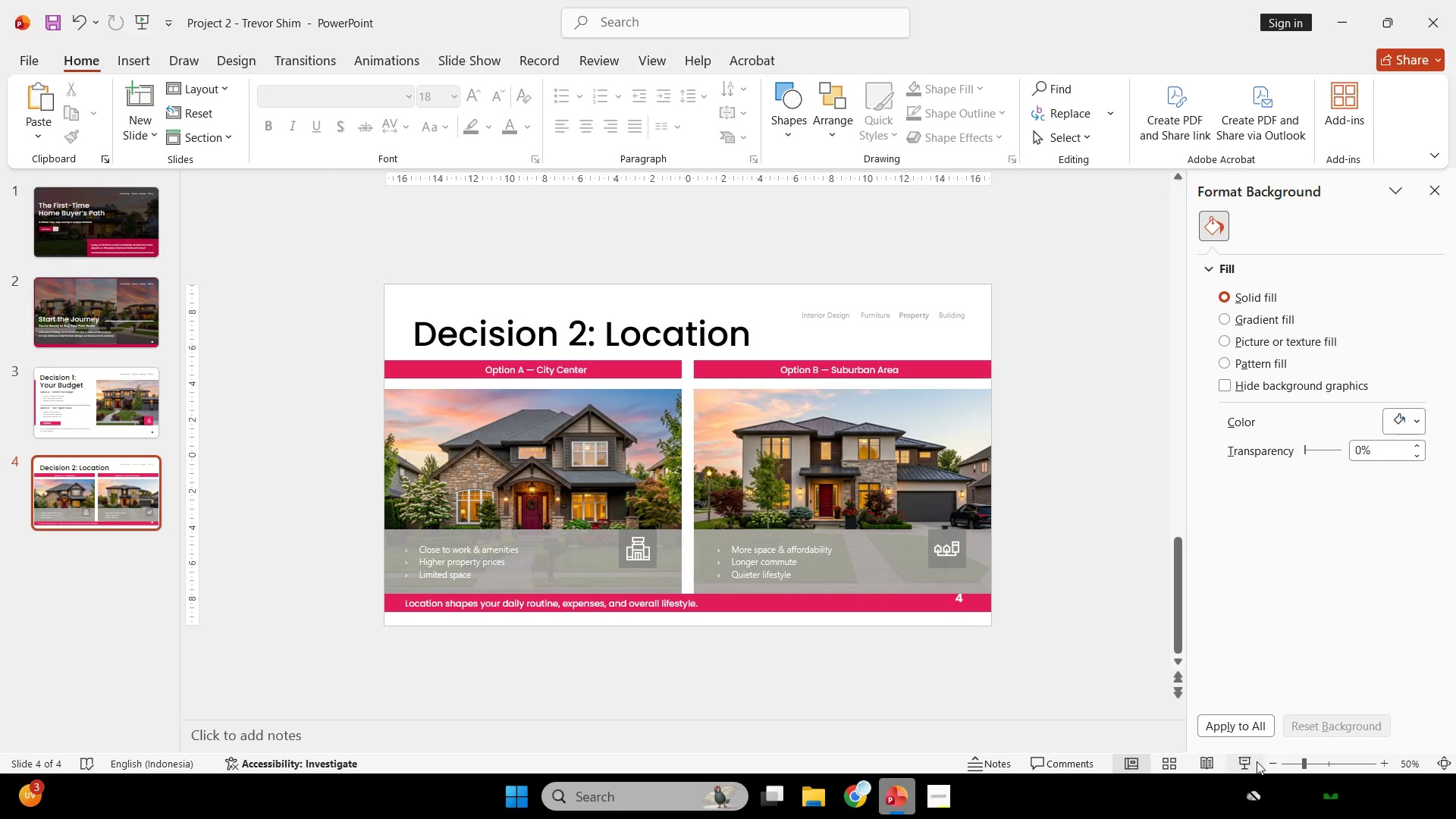 
left_click([1248, 761])
 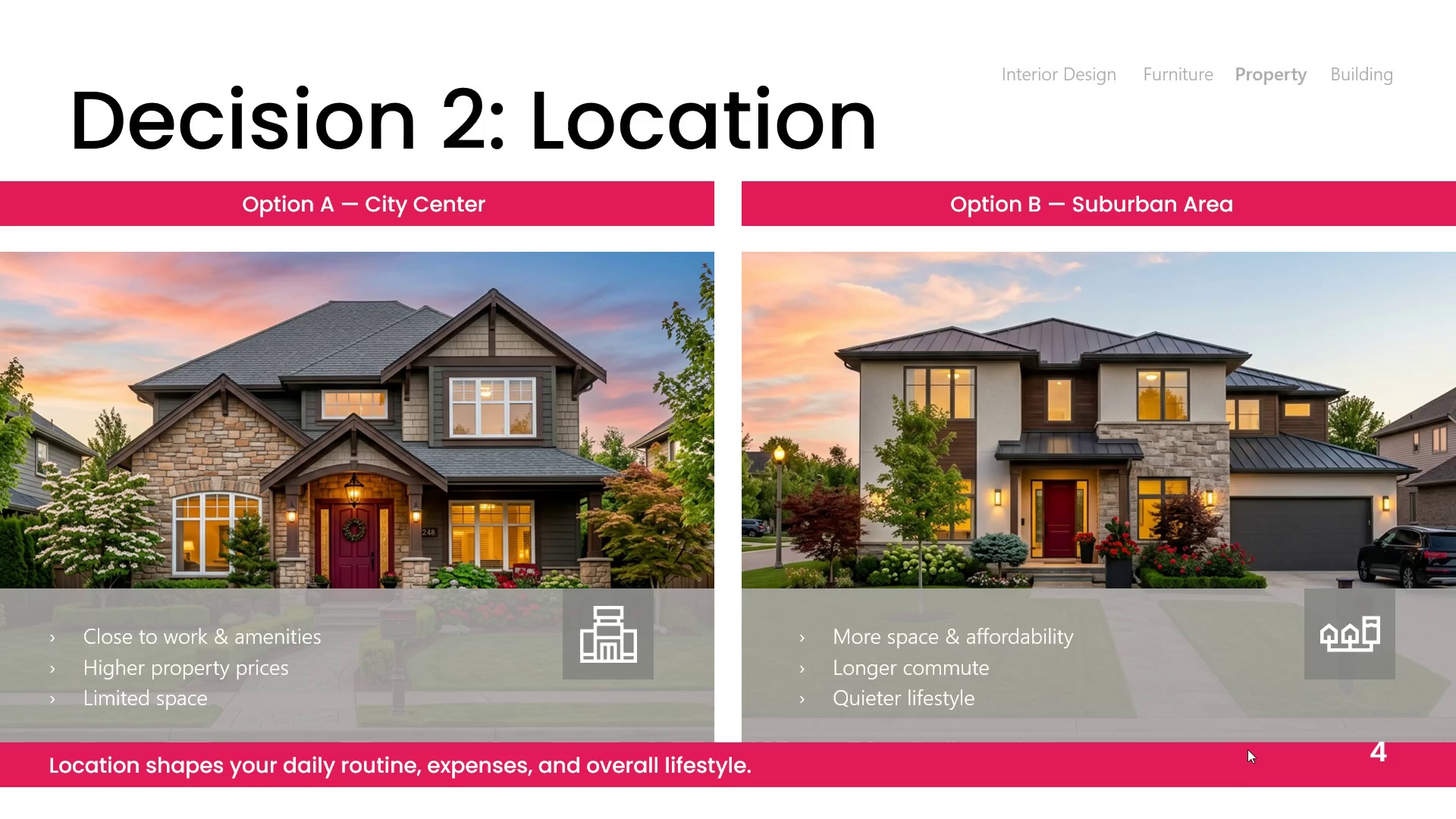 
wait(8.38)
 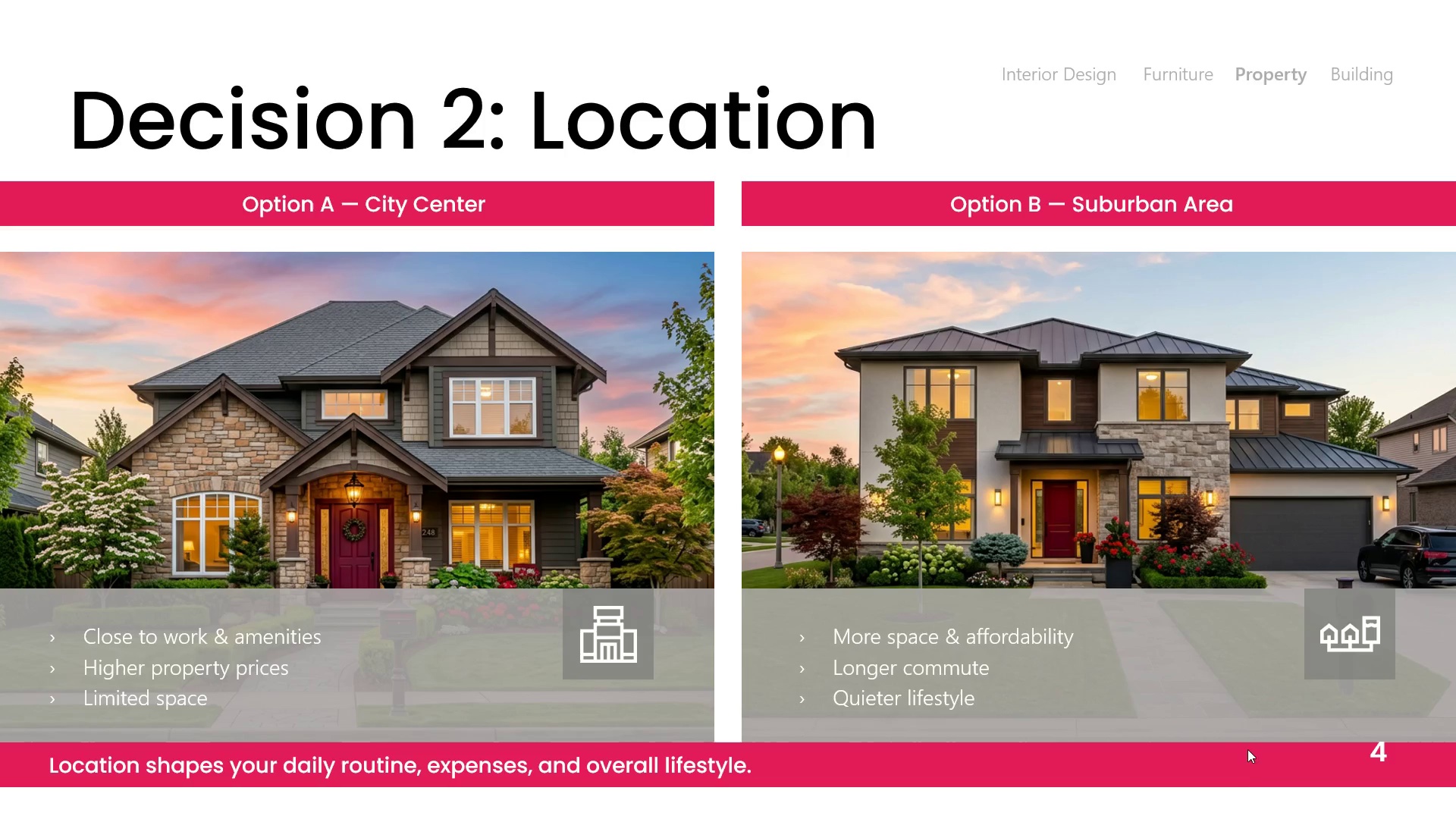 
scroll: coordinate [1136, 708], scroll_direction: none, amount: 0.0
 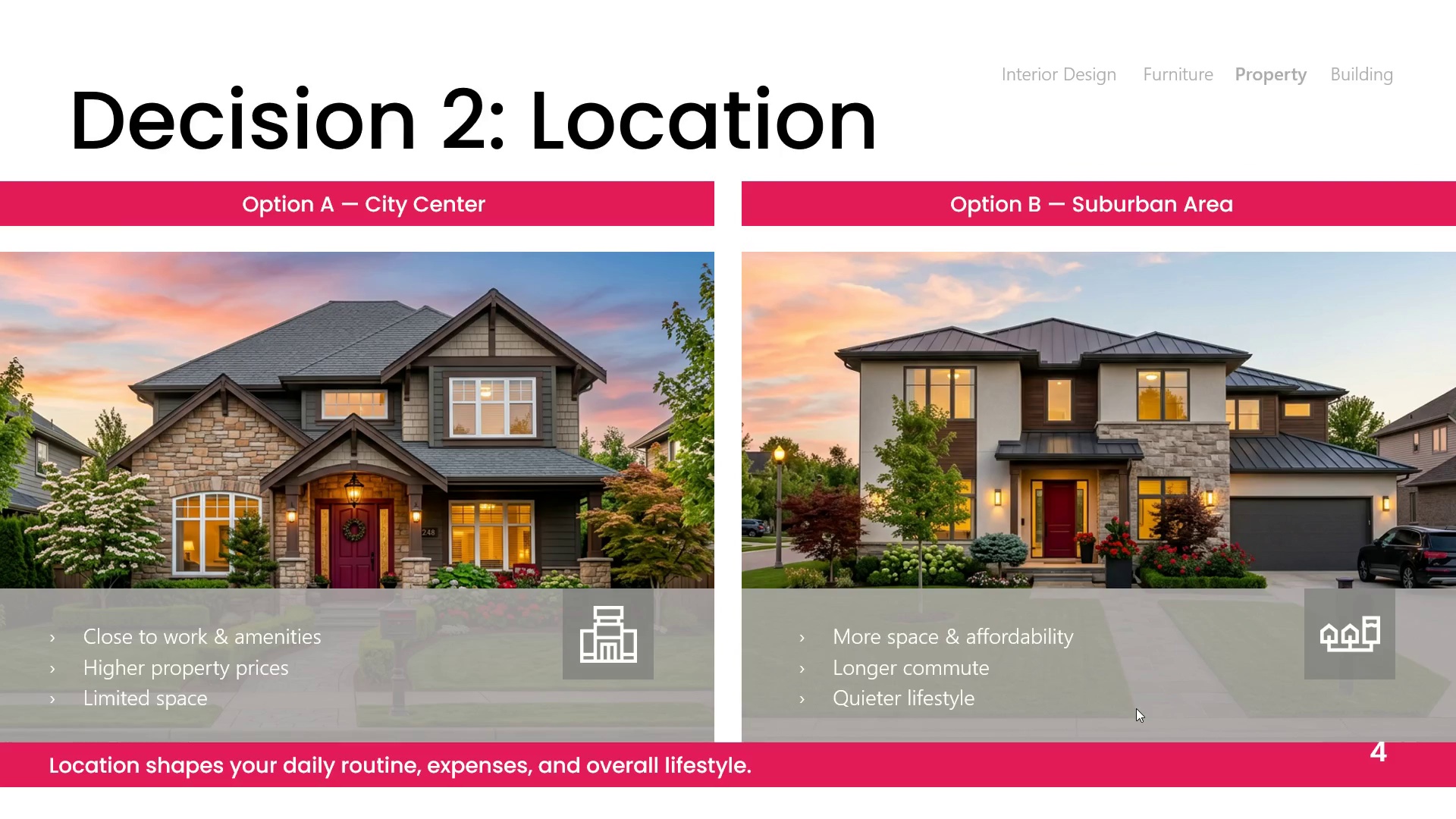 
scroll: coordinate [1136, 708], scroll_direction: down, amount: 1.0
 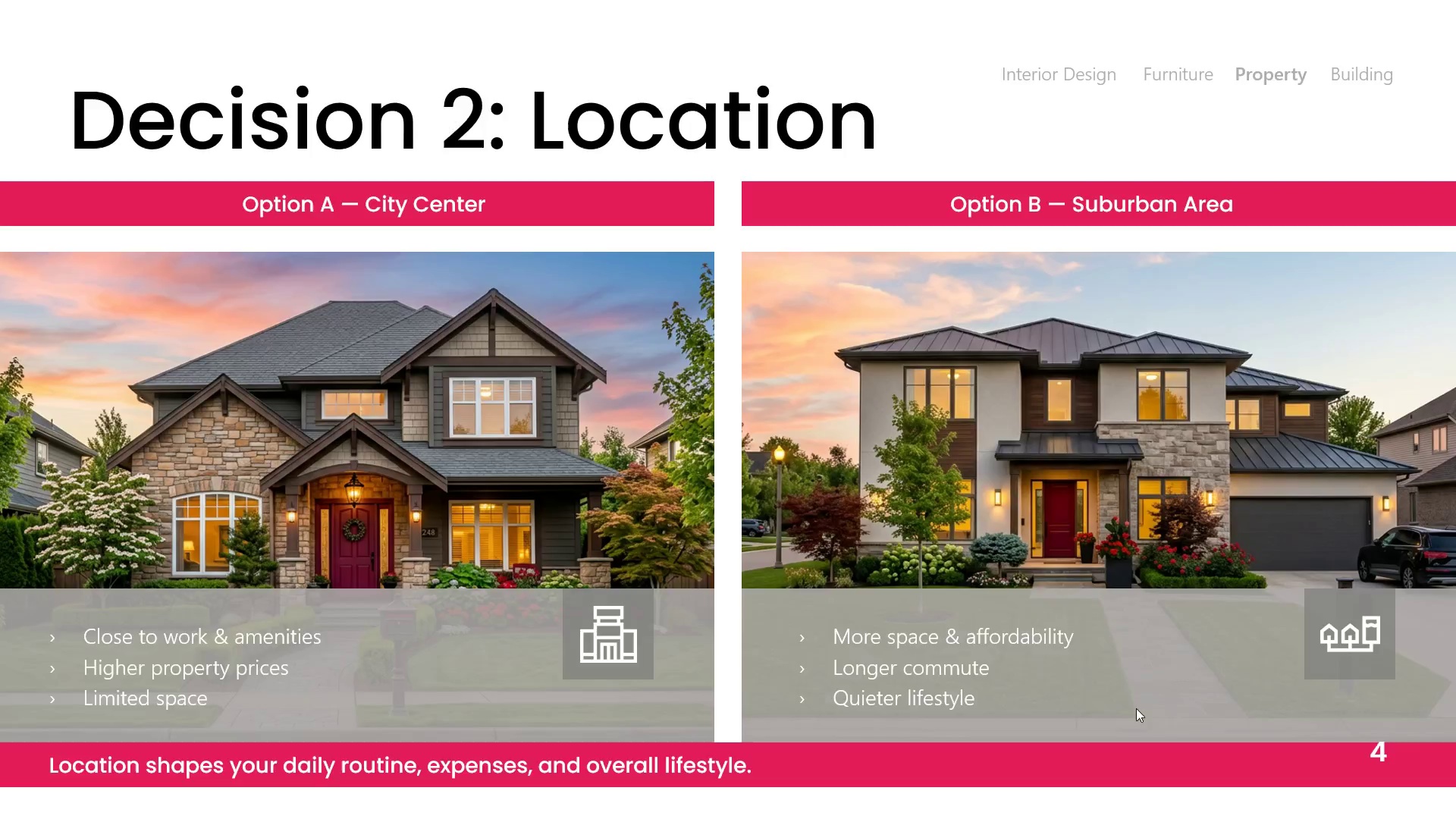 
scroll: coordinate [1136, 708], scroll_direction: none, amount: 0.0
 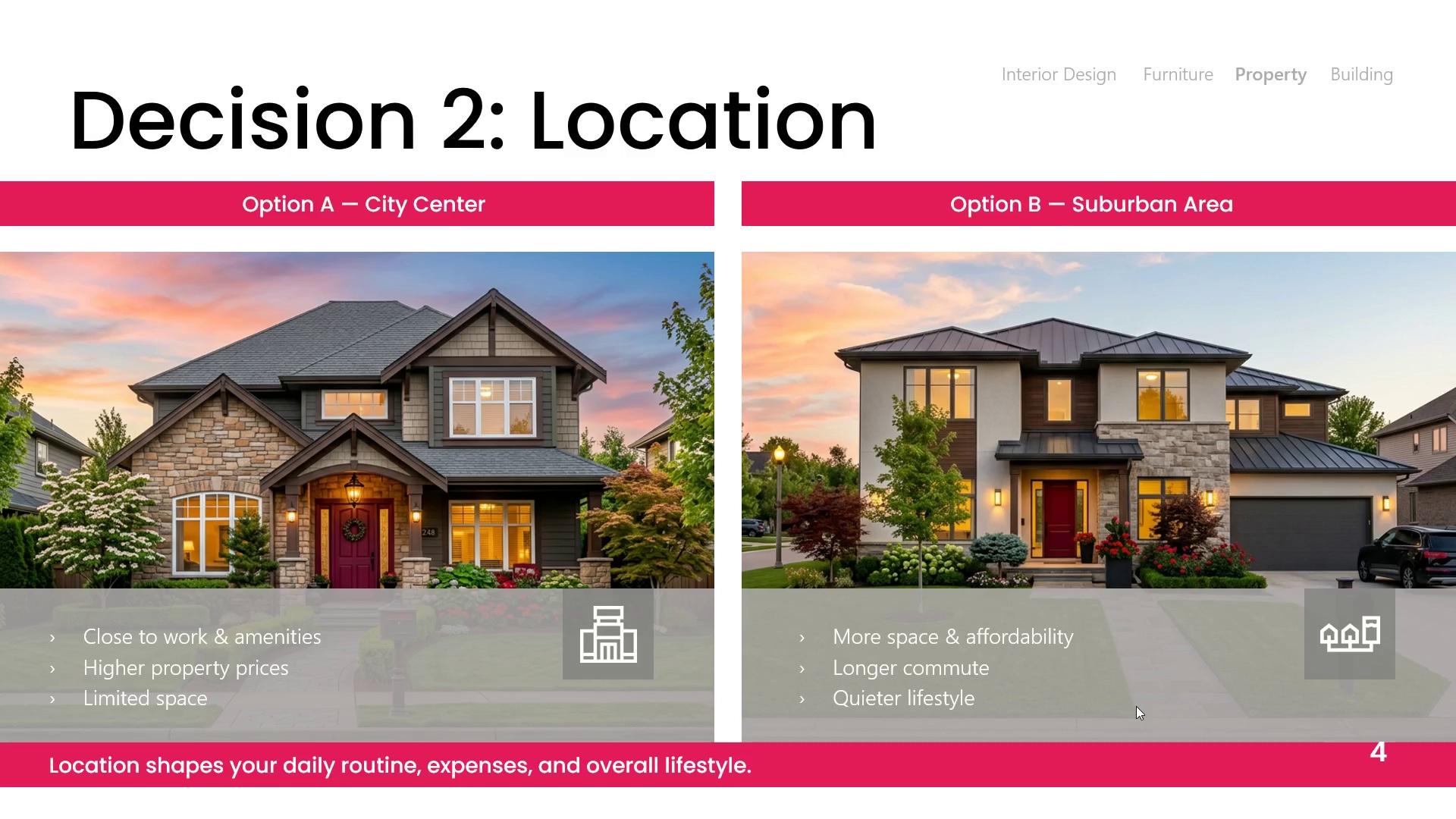 
wait(5.7)
 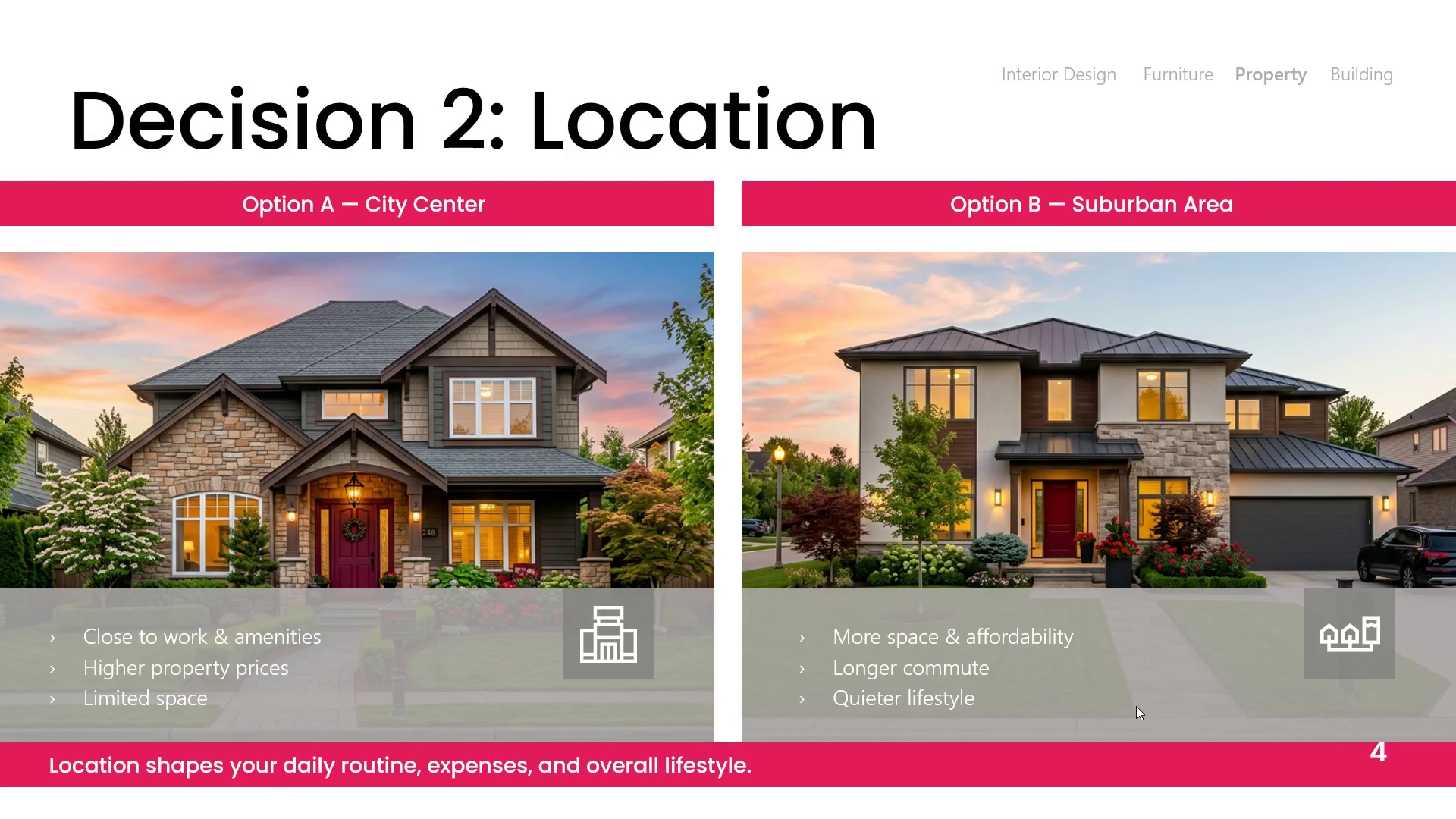 
scroll: coordinate [1136, 706], scroll_direction: up, amount: 3.0
 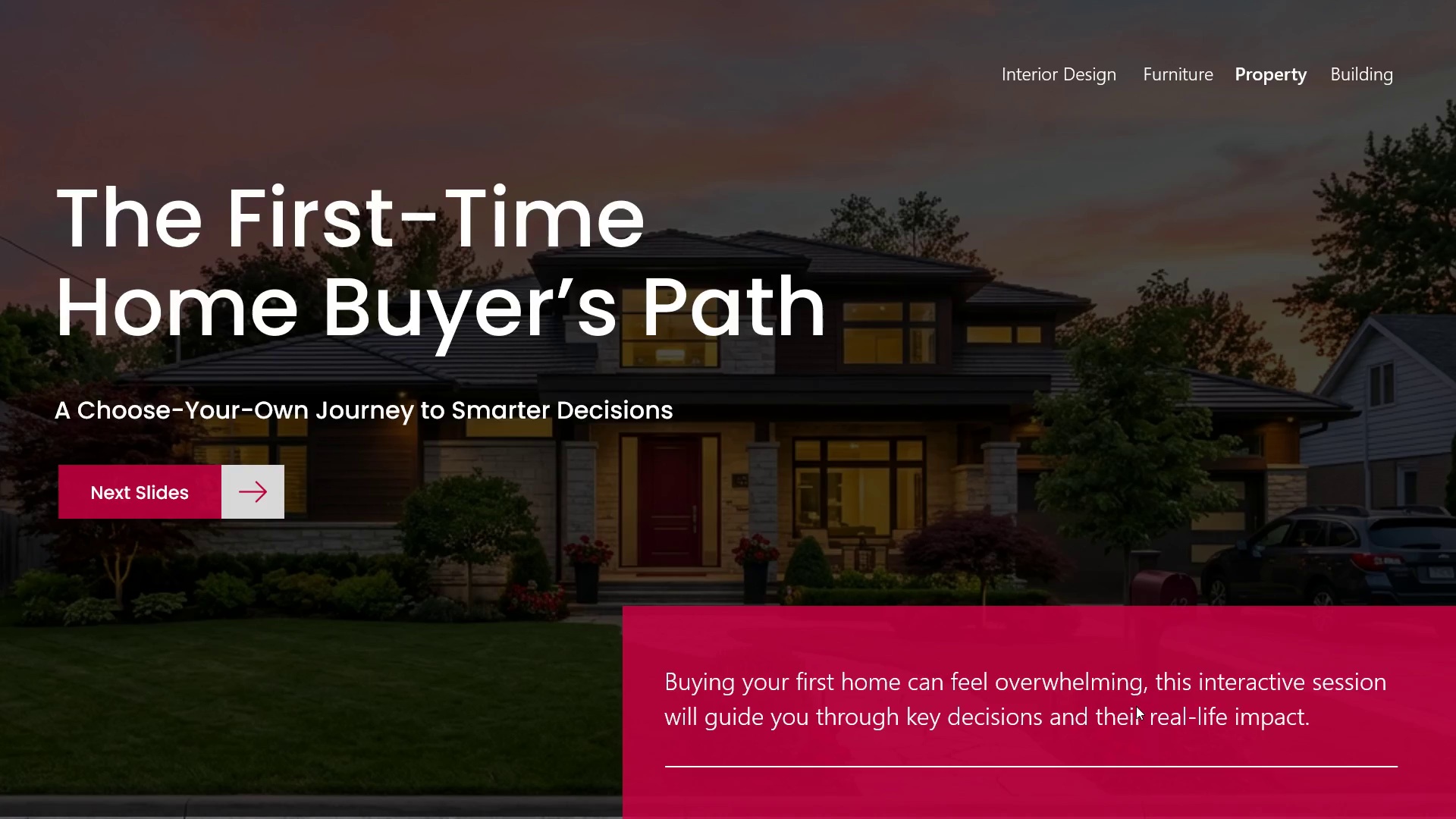 
scroll: coordinate [1136, 706], scroll_direction: none, amount: 0.0
 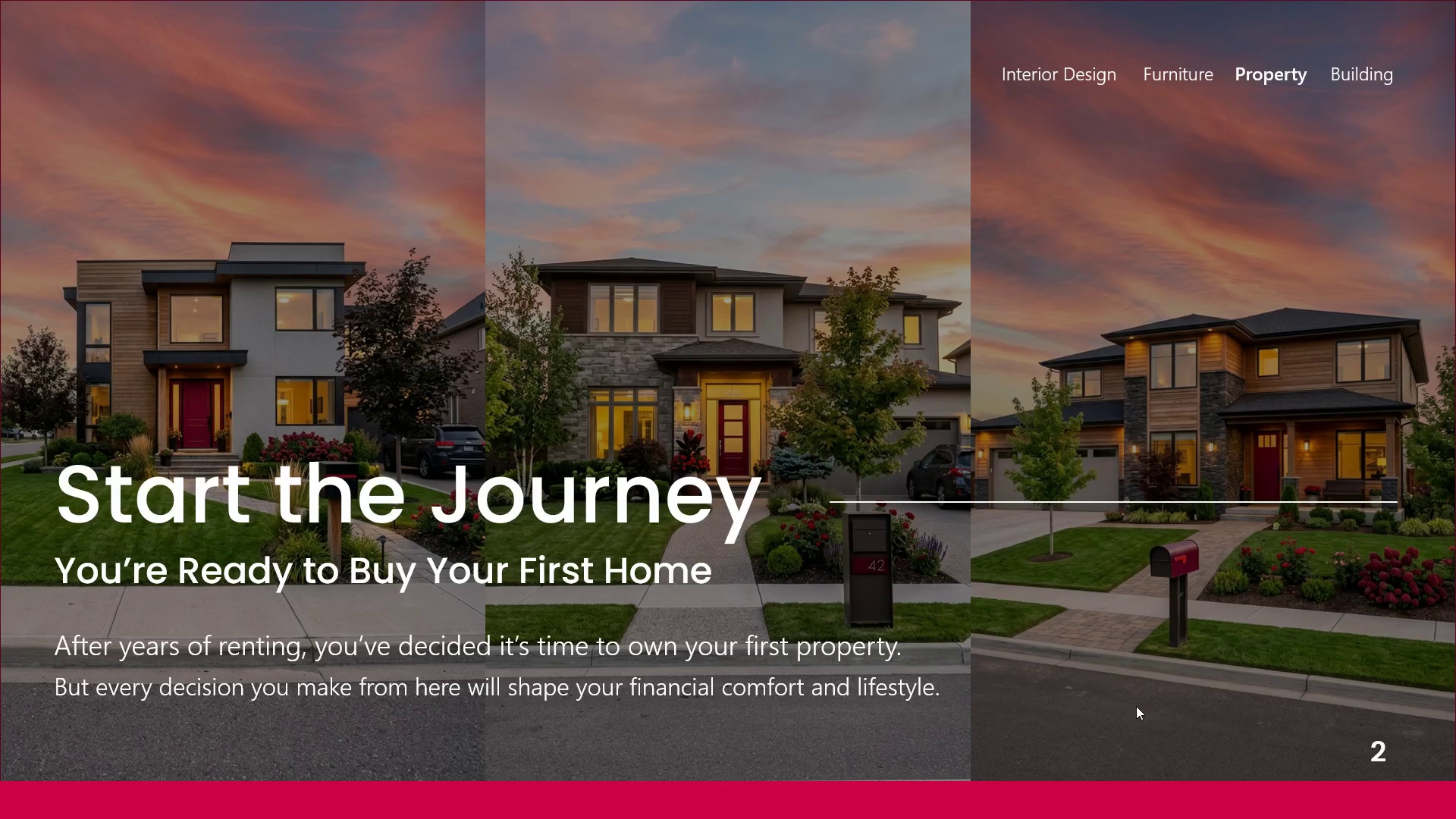 
scroll: coordinate [1136, 706], scroll_direction: down, amount: 1.0
 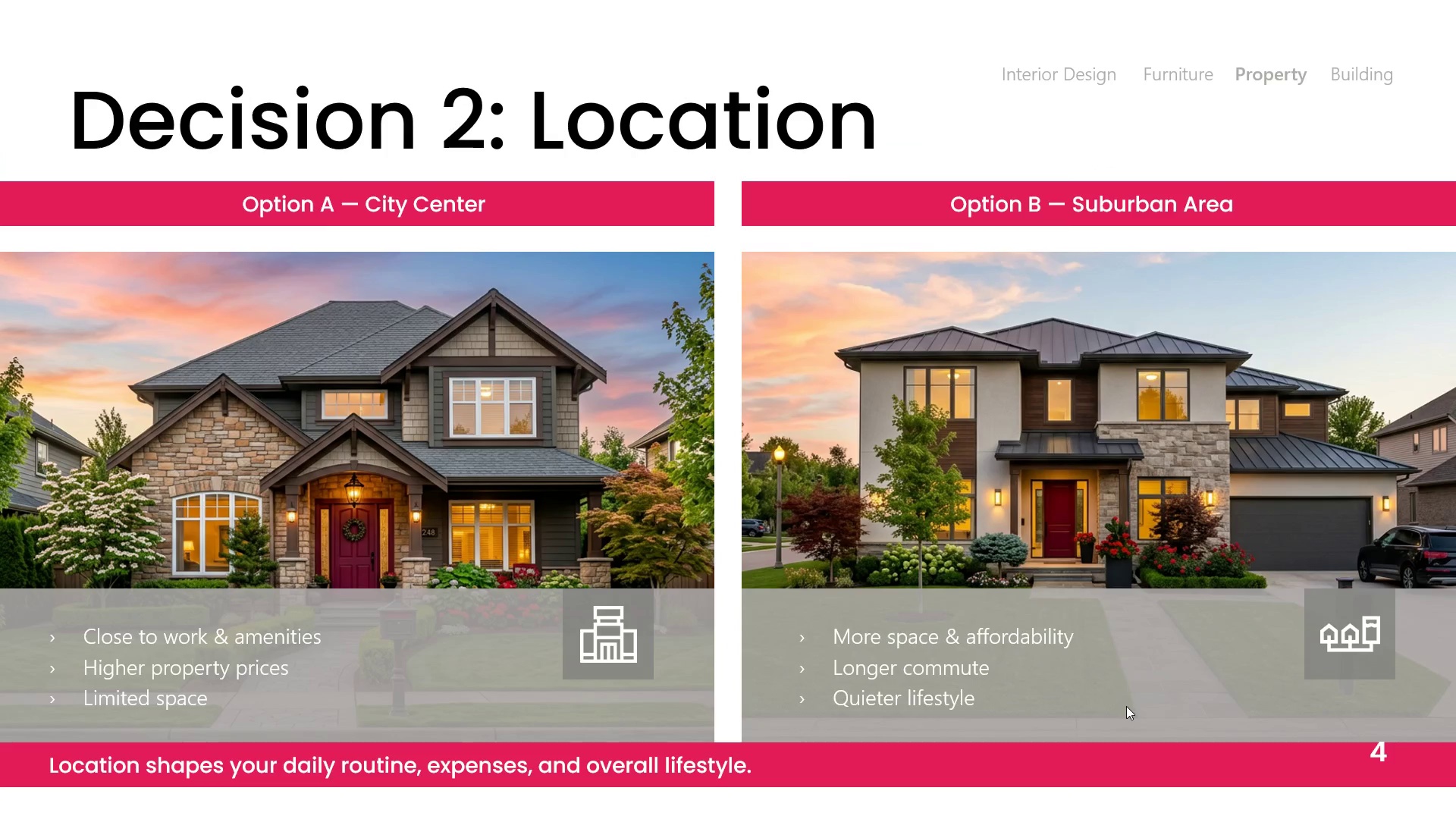 
wait(5.03)
 